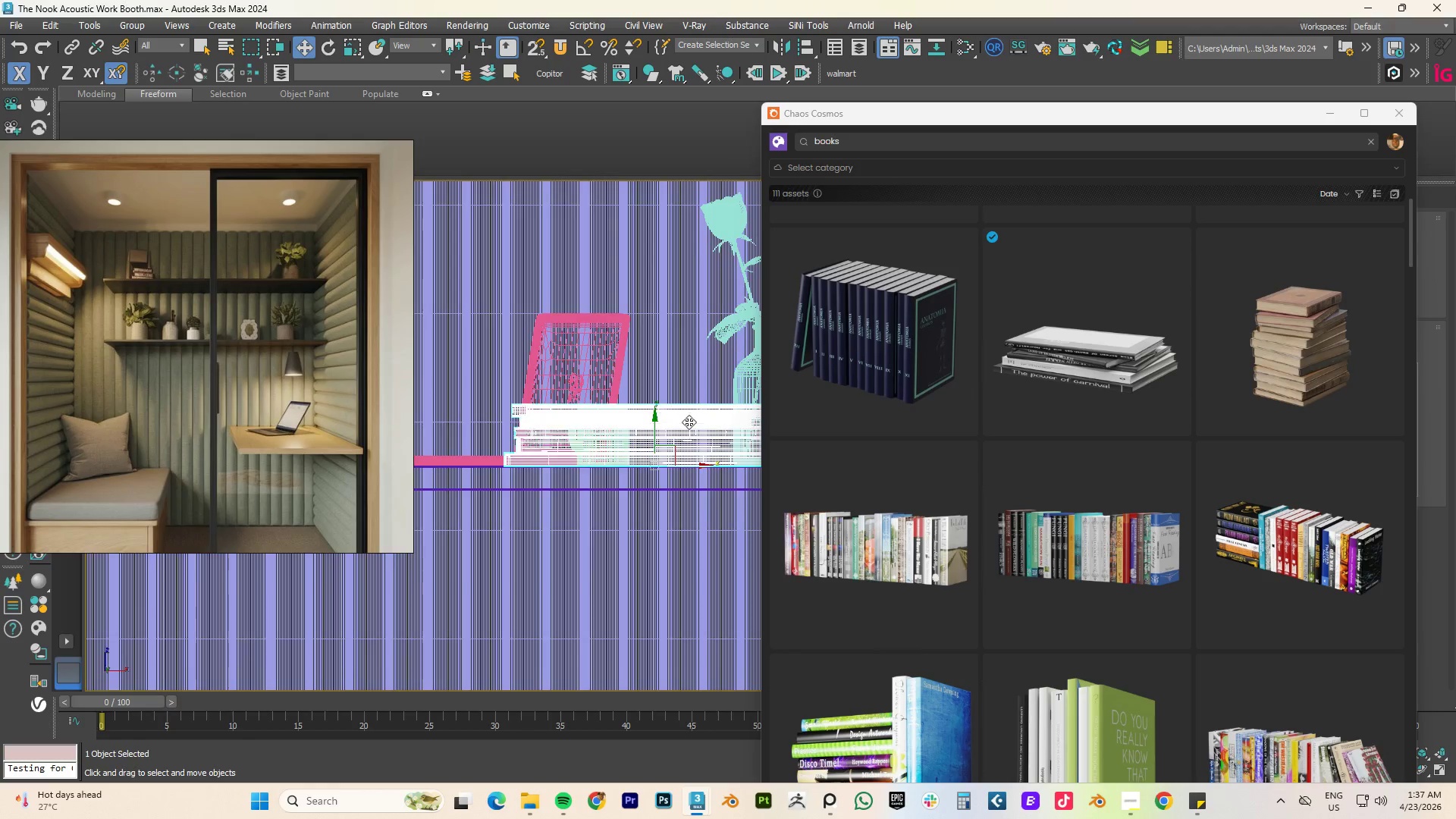 
hold_key(key=AltLeft, duration=1.45)
 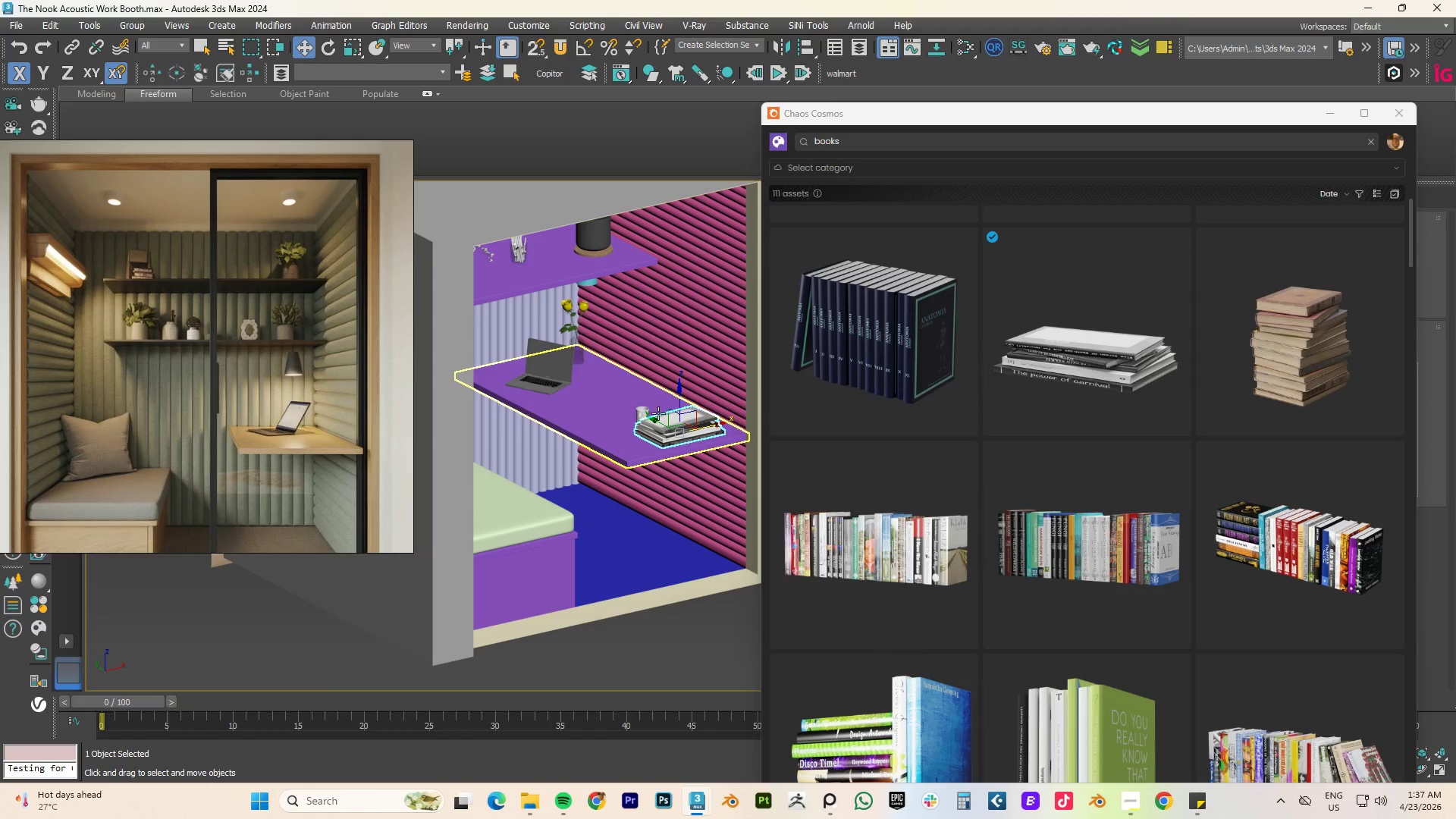 
scroll: coordinate [686, 422], scroll_direction: down, amount: 4.0
 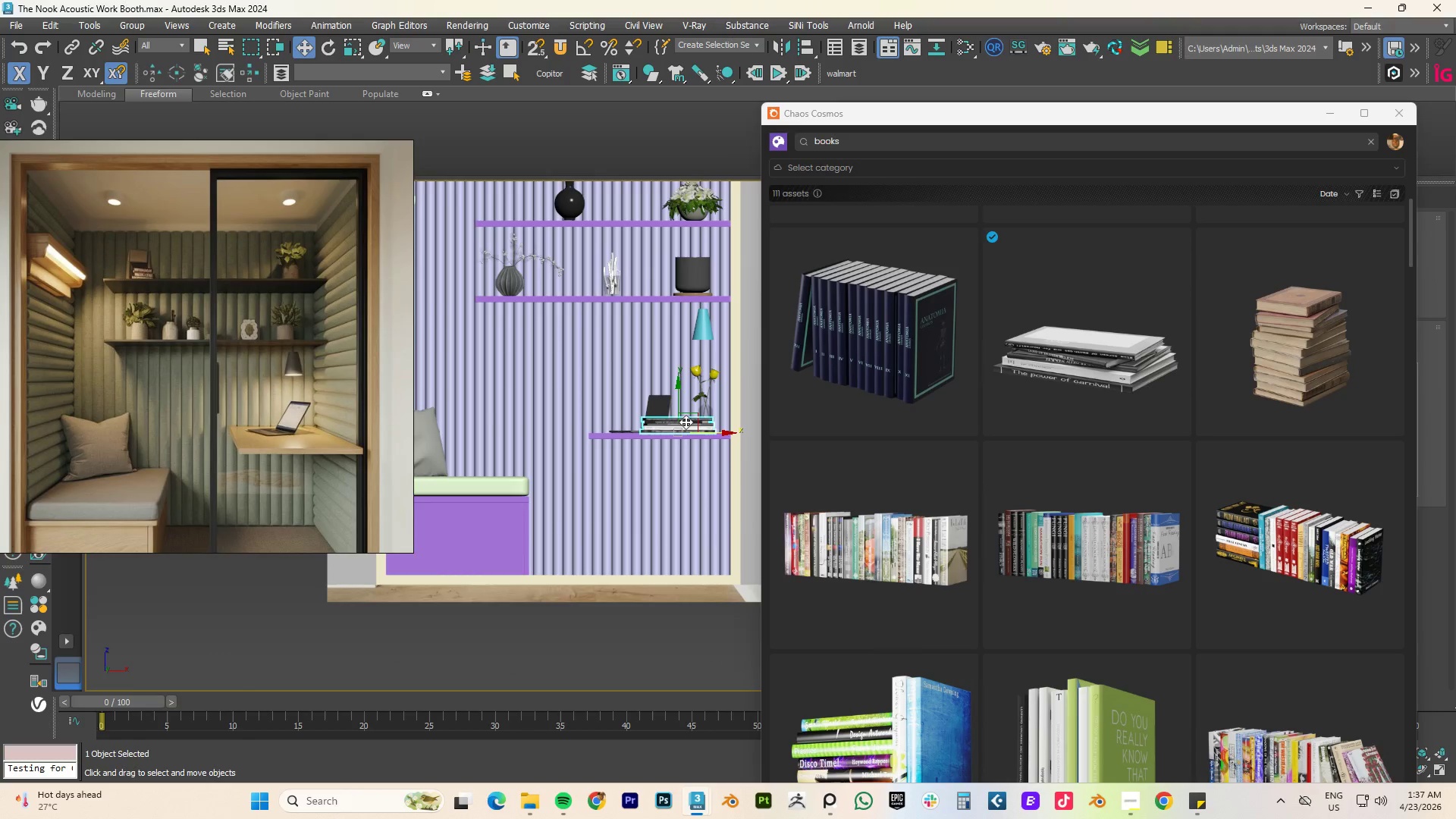 
left_click([639, 412])
 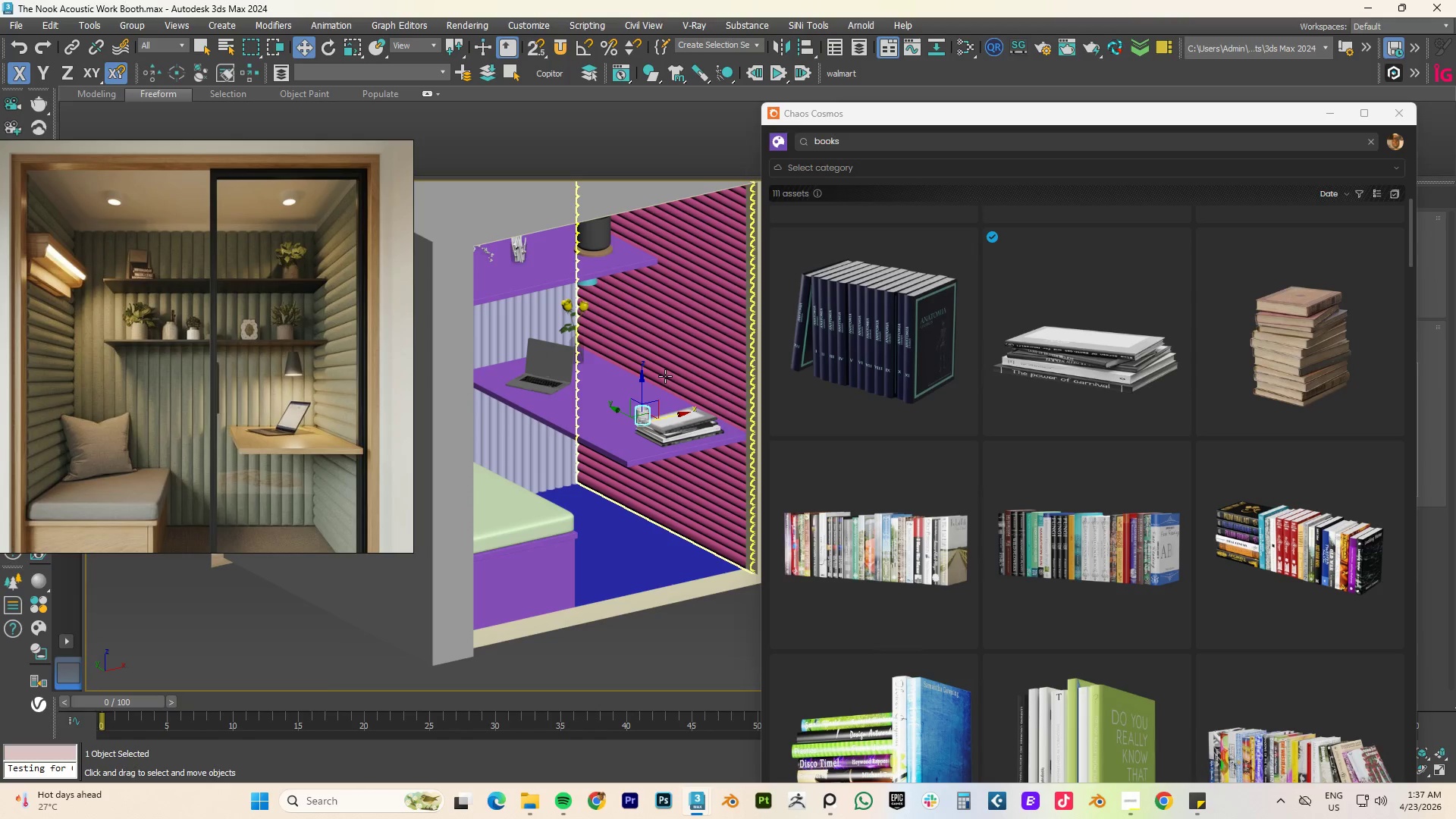 
key(Delete)
 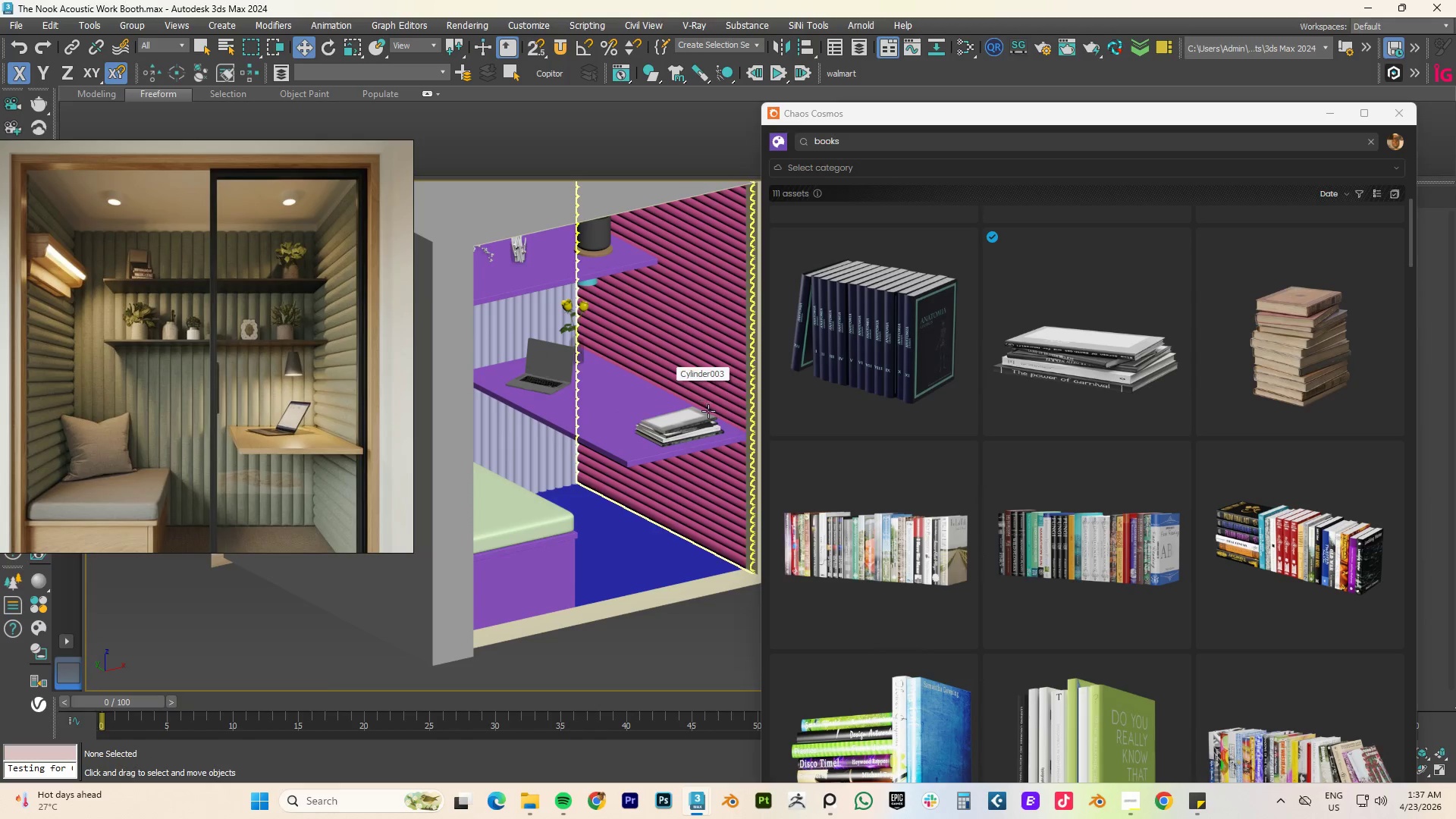 
left_click([690, 419])
 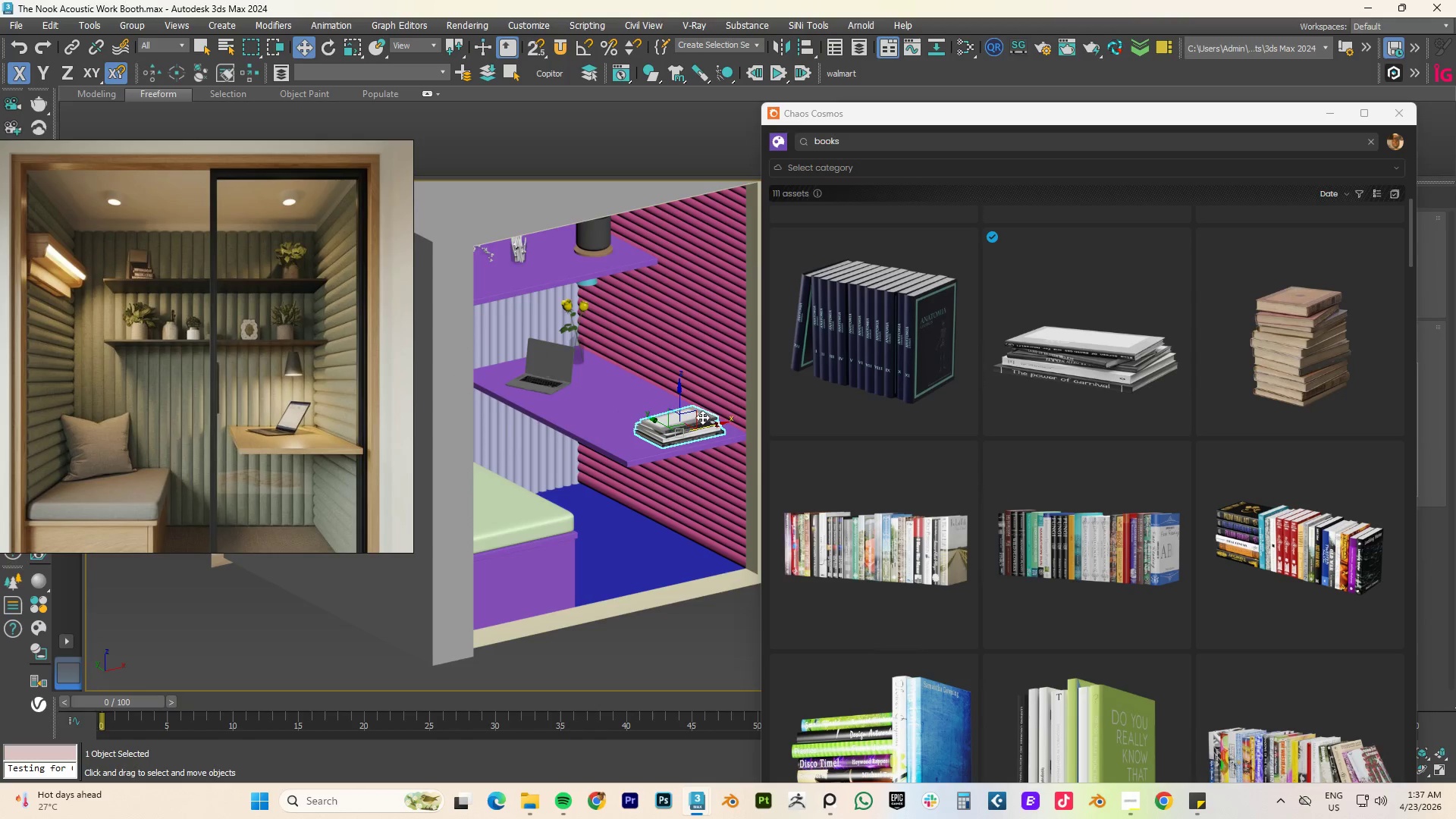 
scroll: coordinate [708, 433], scroll_direction: up, amount: 6.0
 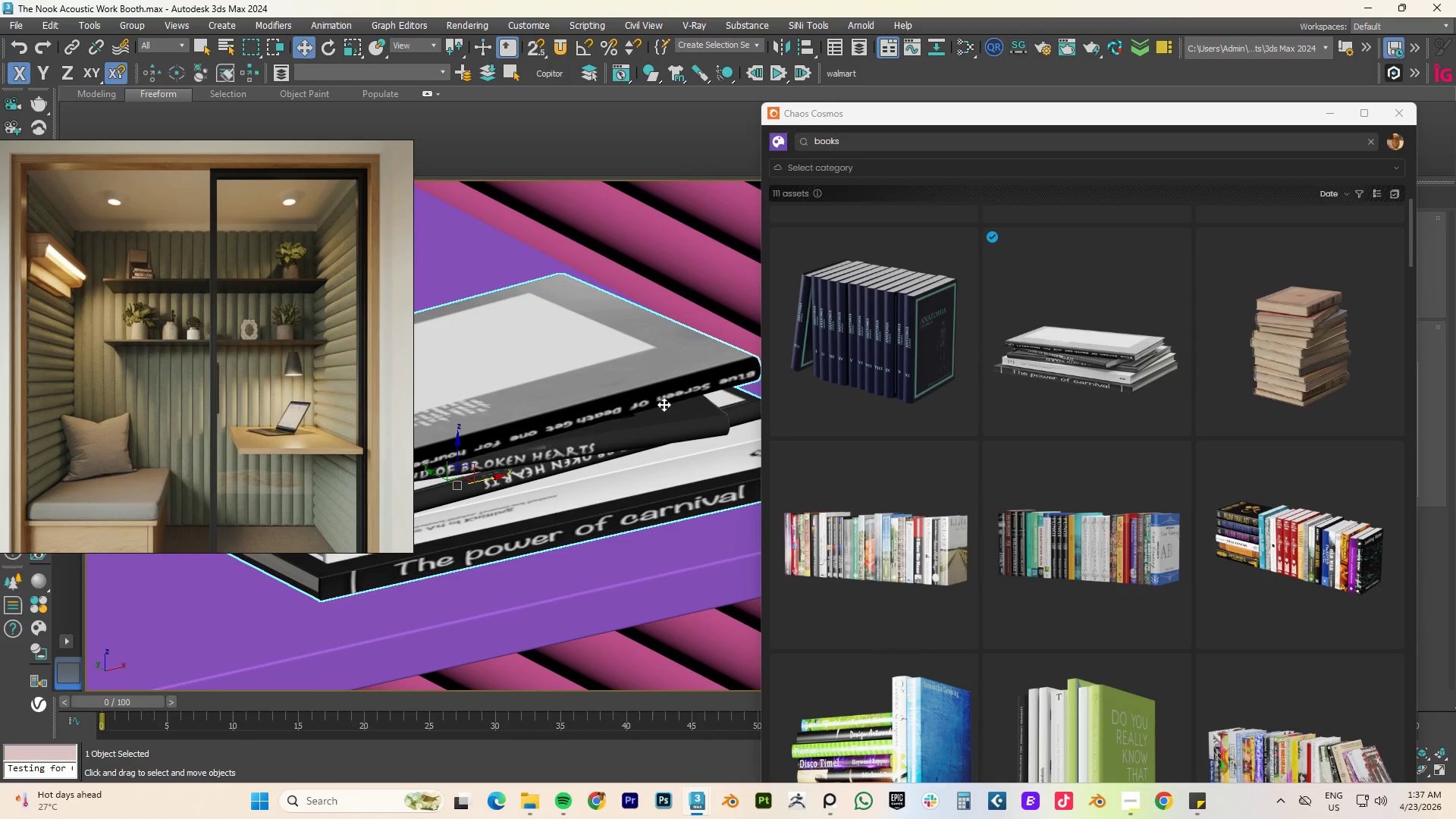 
scroll: coordinate [664, 404], scroll_direction: down, amount: 2.0
 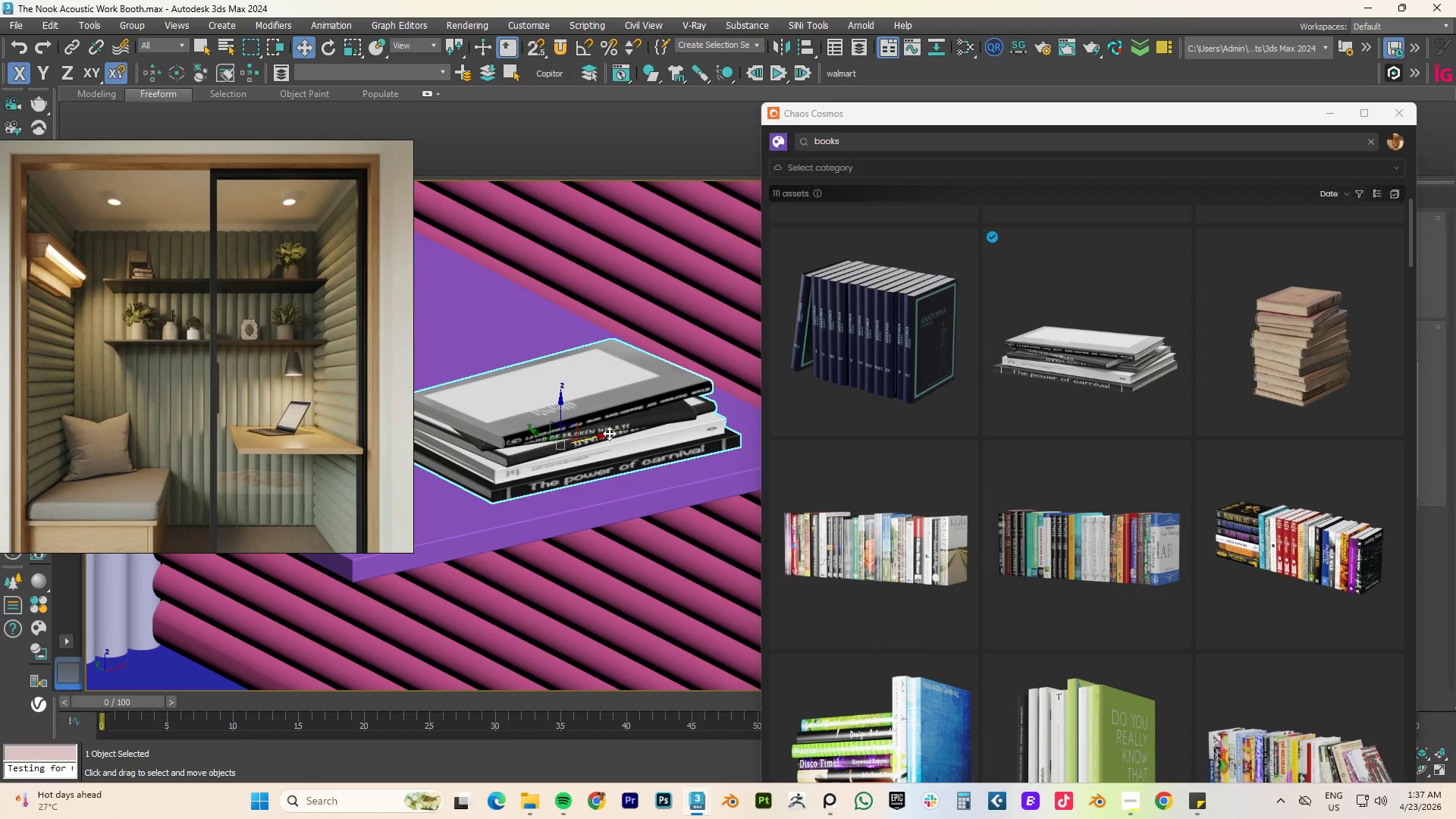 
left_click_drag(start_coordinate=[597, 436], to_coordinate=[632, 425])
 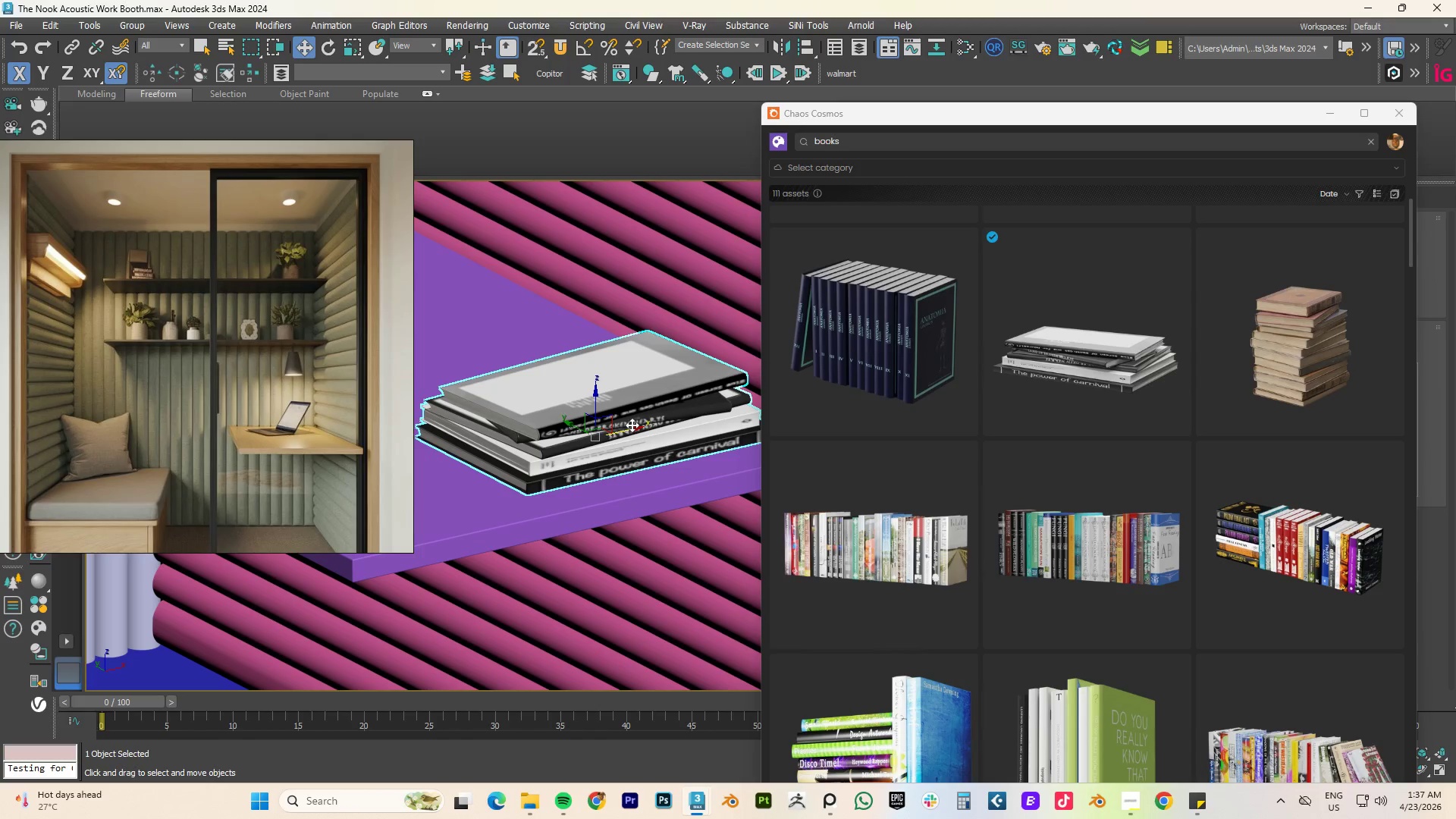 
type(tz[F3])
 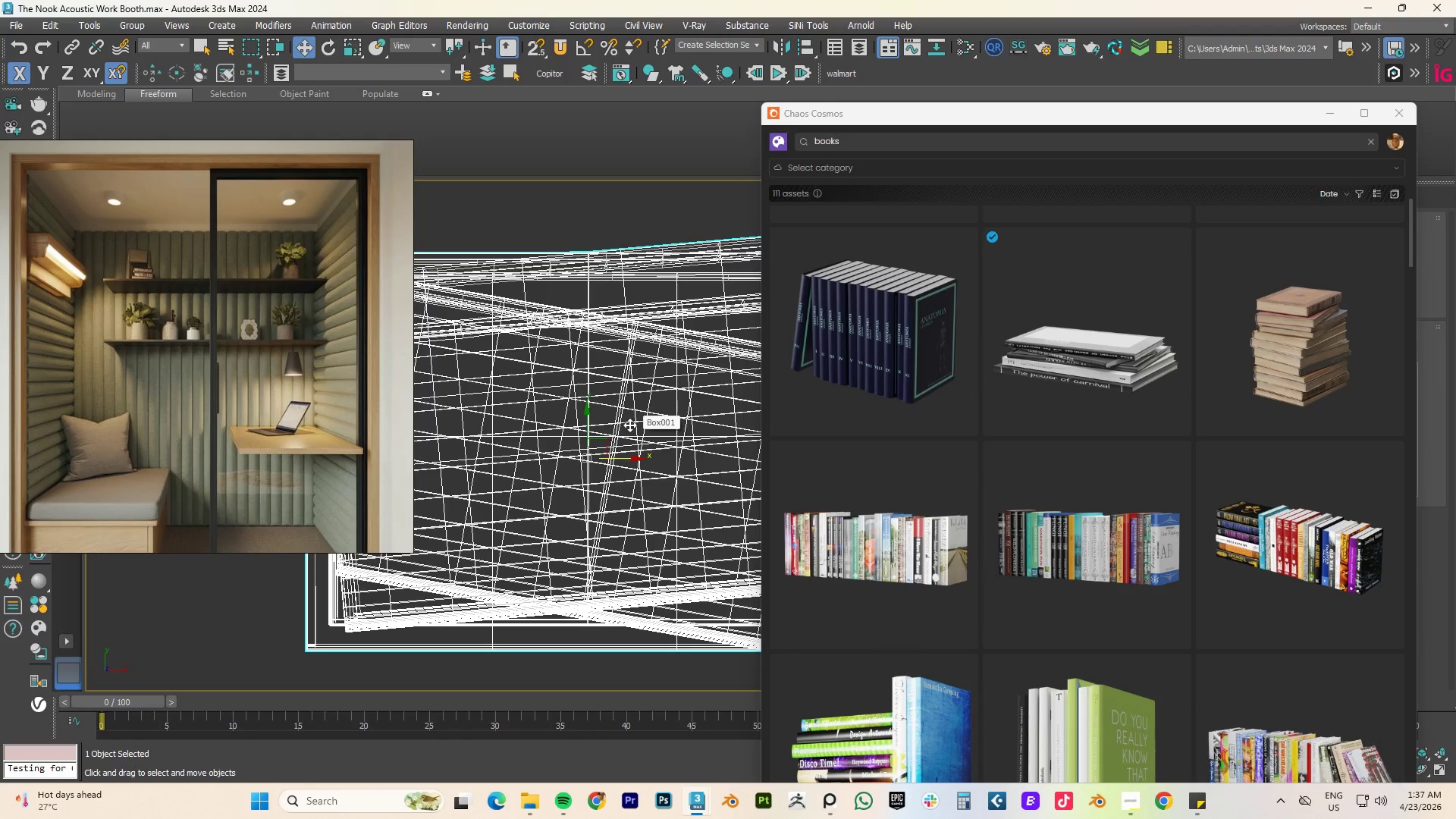 
scroll: coordinate [624, 426], scroll_direction: down, amount: 5.0
 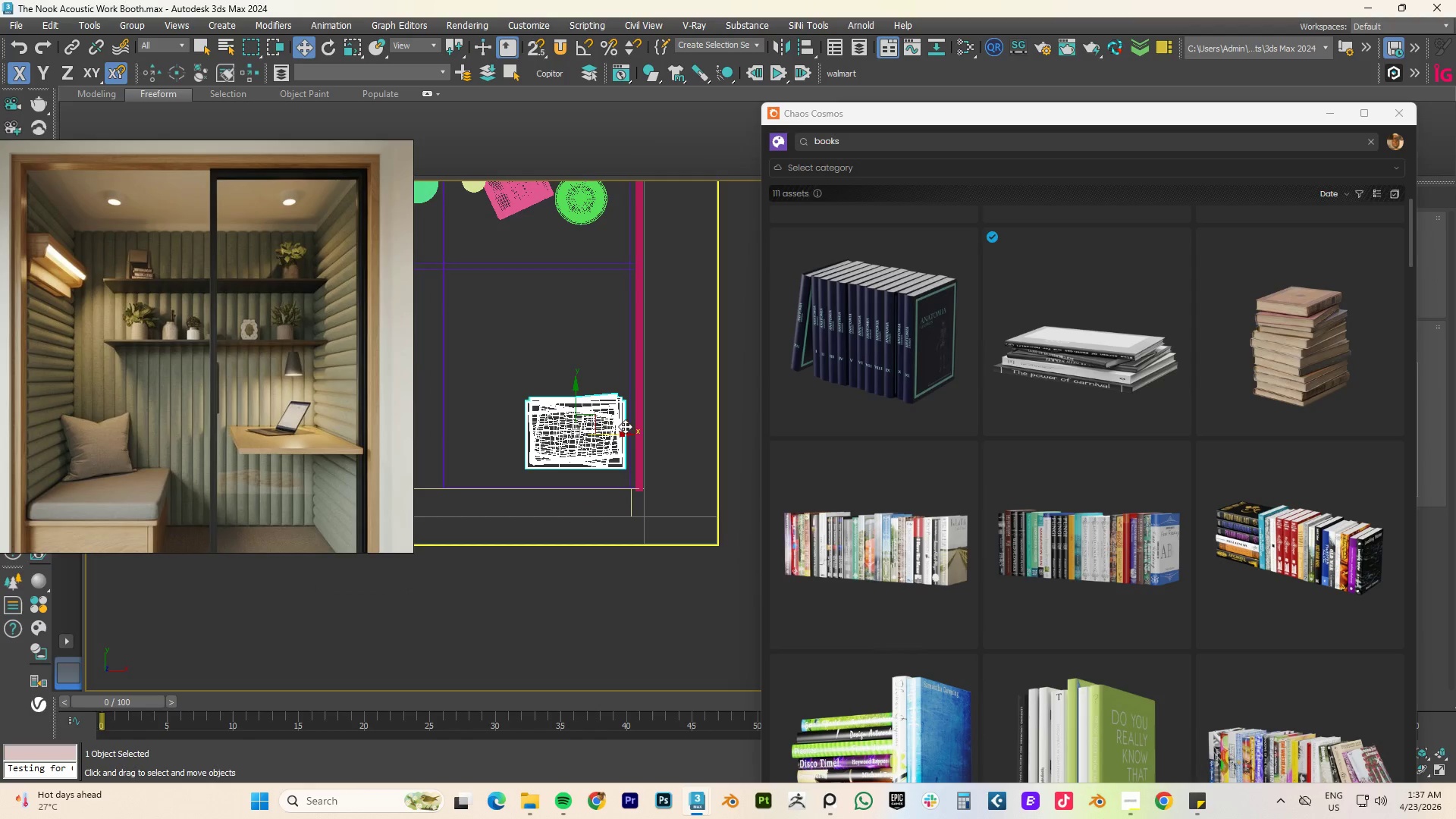 
scroll: coordinate [623, 446], scroll_direction: up, amount: 3.0
 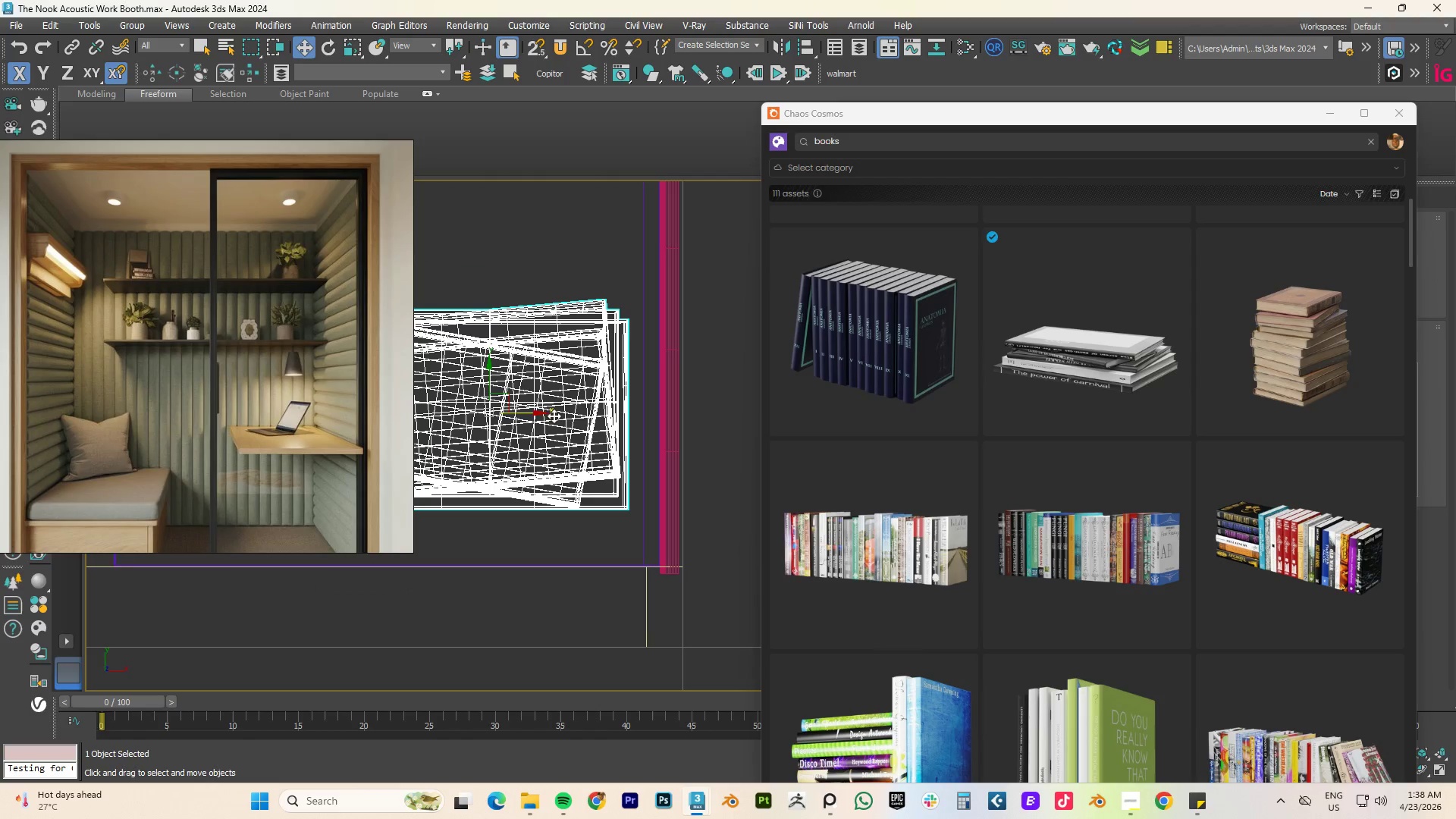 
left_click_drag(start_coordinate=[523, 413], to_coordinate=[538, 413])
 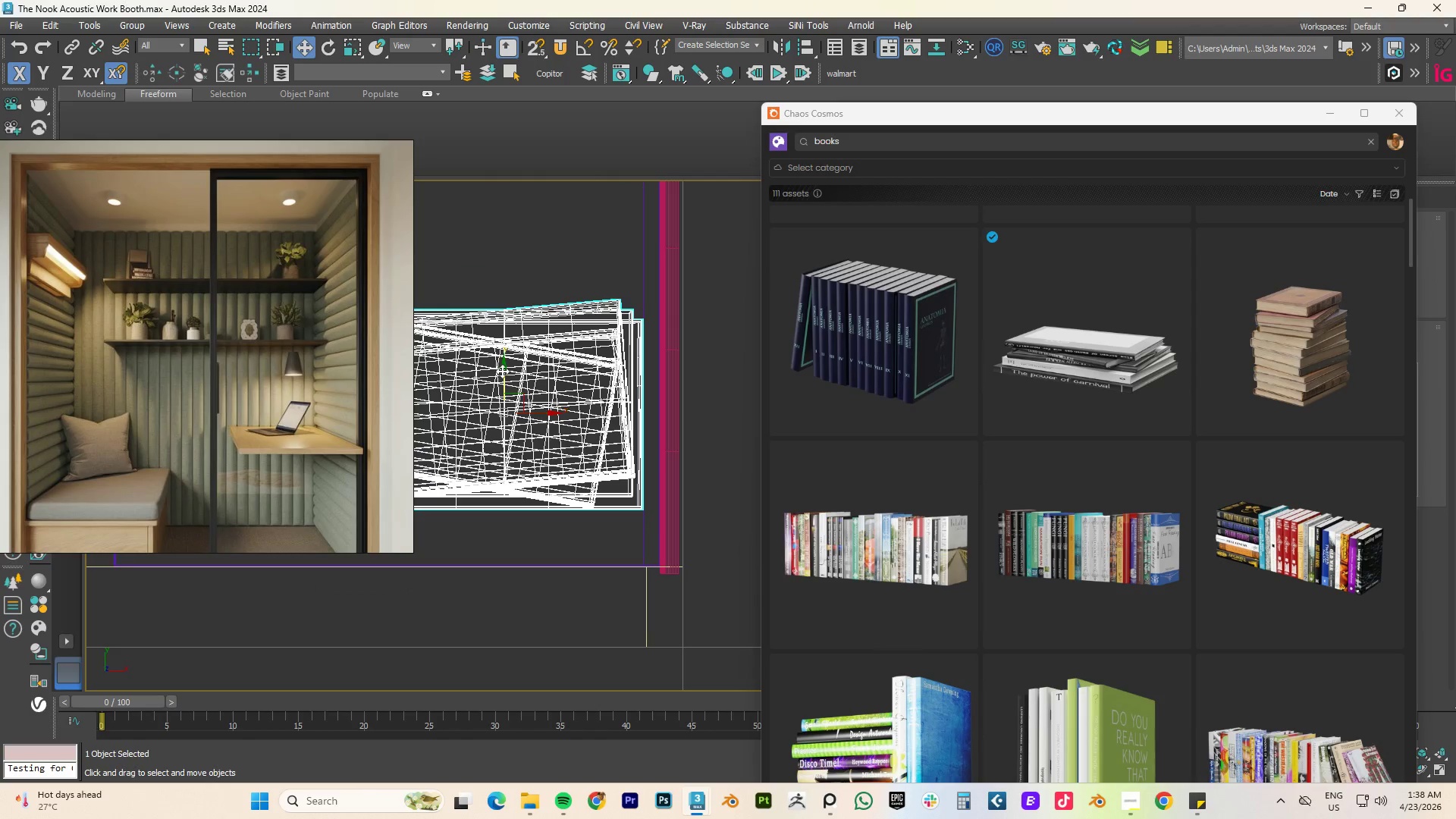 
left_click_drag(start_coordinate=[503, 371], to_coordinate=[512, 226])
 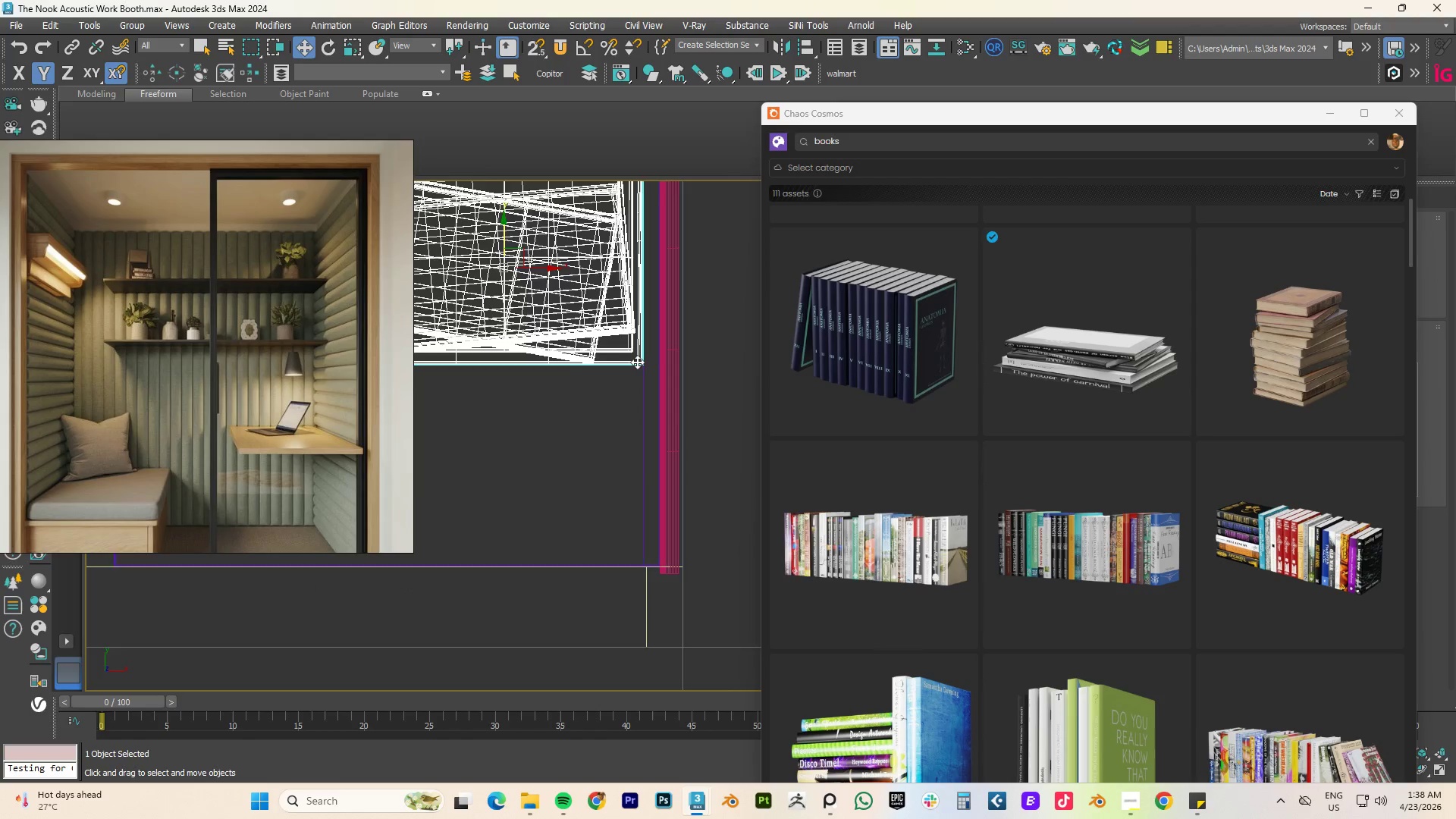 
scroll: coordinate [642, 373], scroll_direction: down, amount: 3.0
 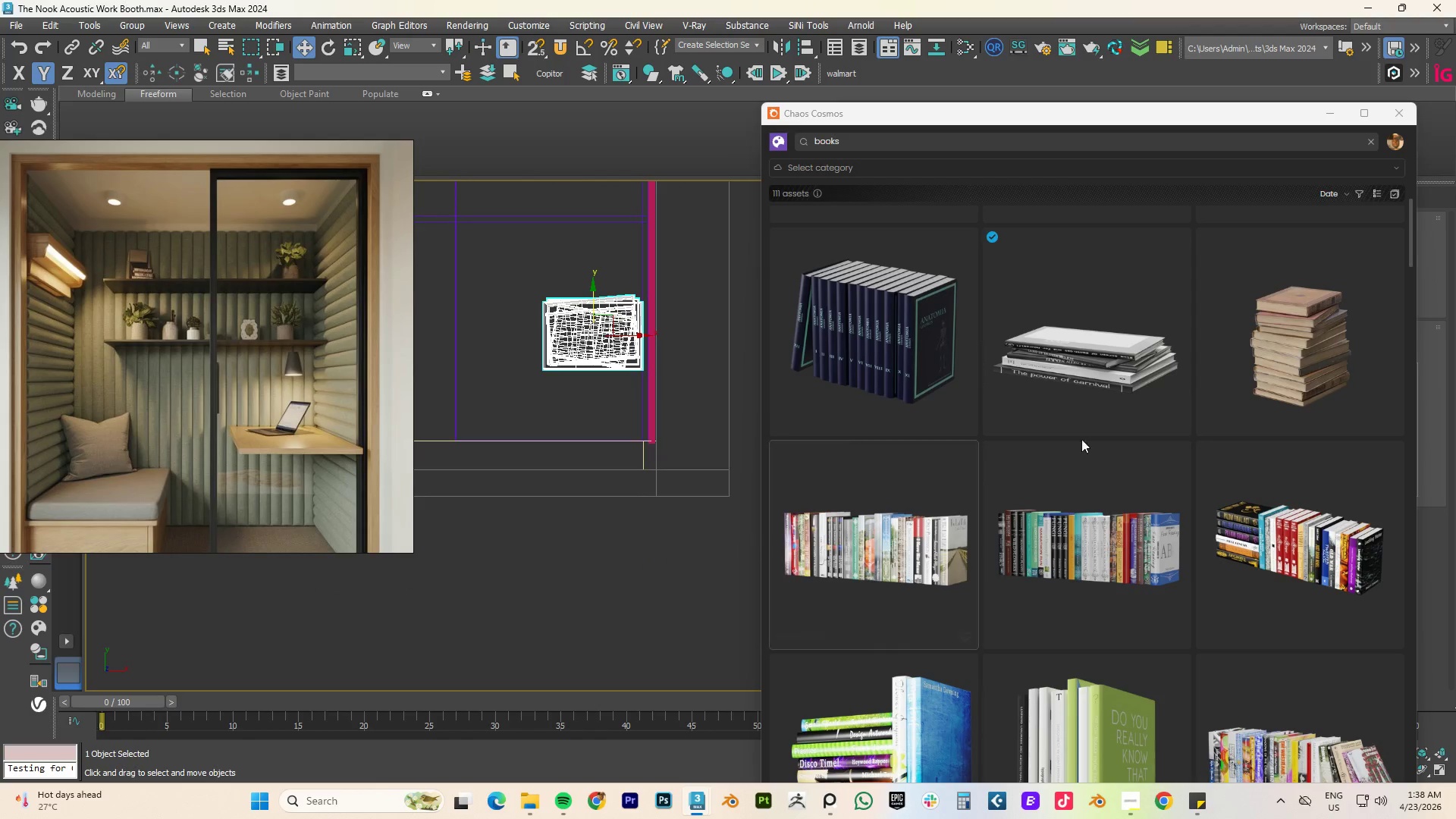 
scroll: coordinate [1117, 435], scroll_direction: up, amount: 5.0
 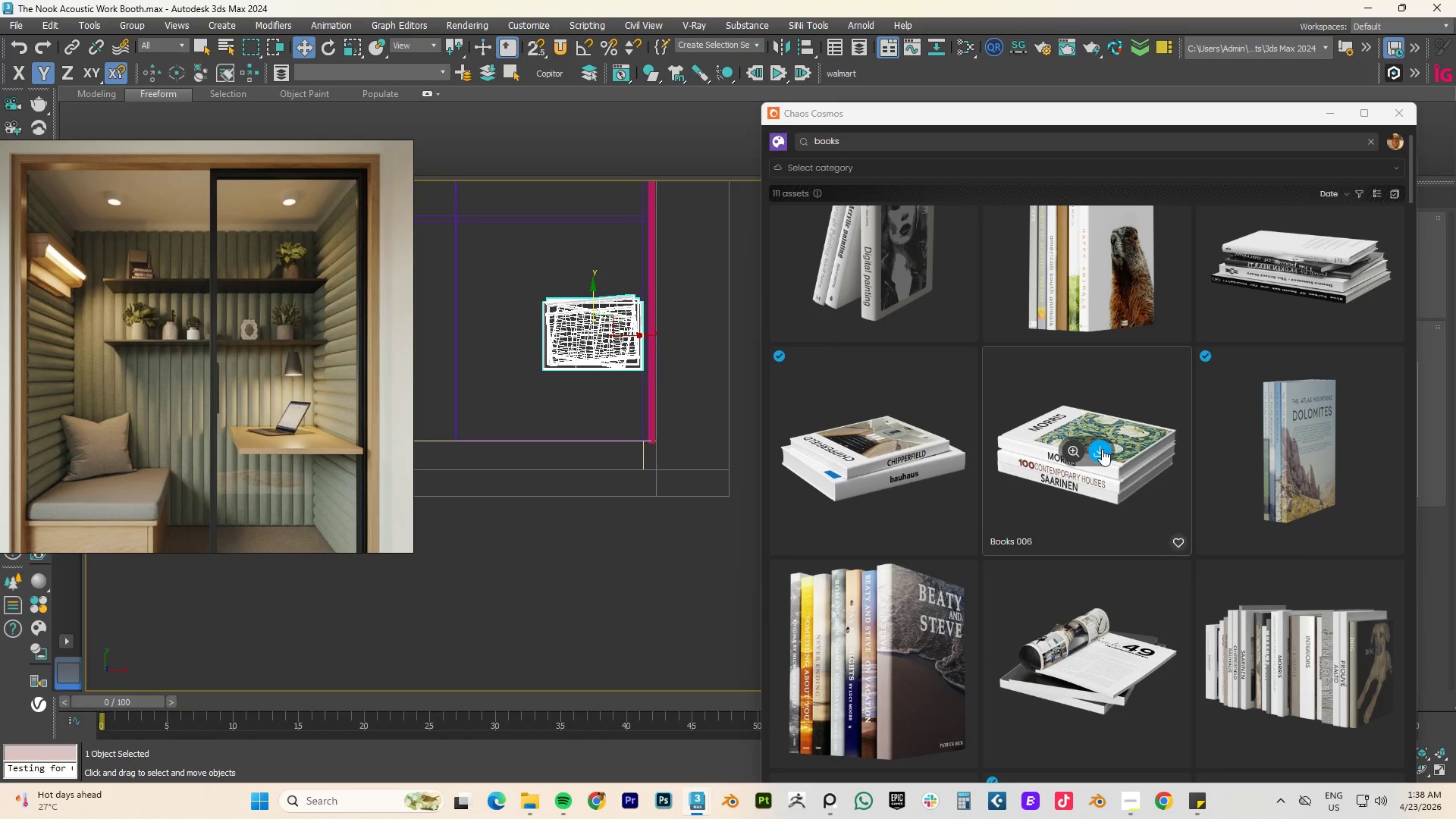 
scroll: coordinate [1107, 482], scroll_direction: down, amount: 29.0
 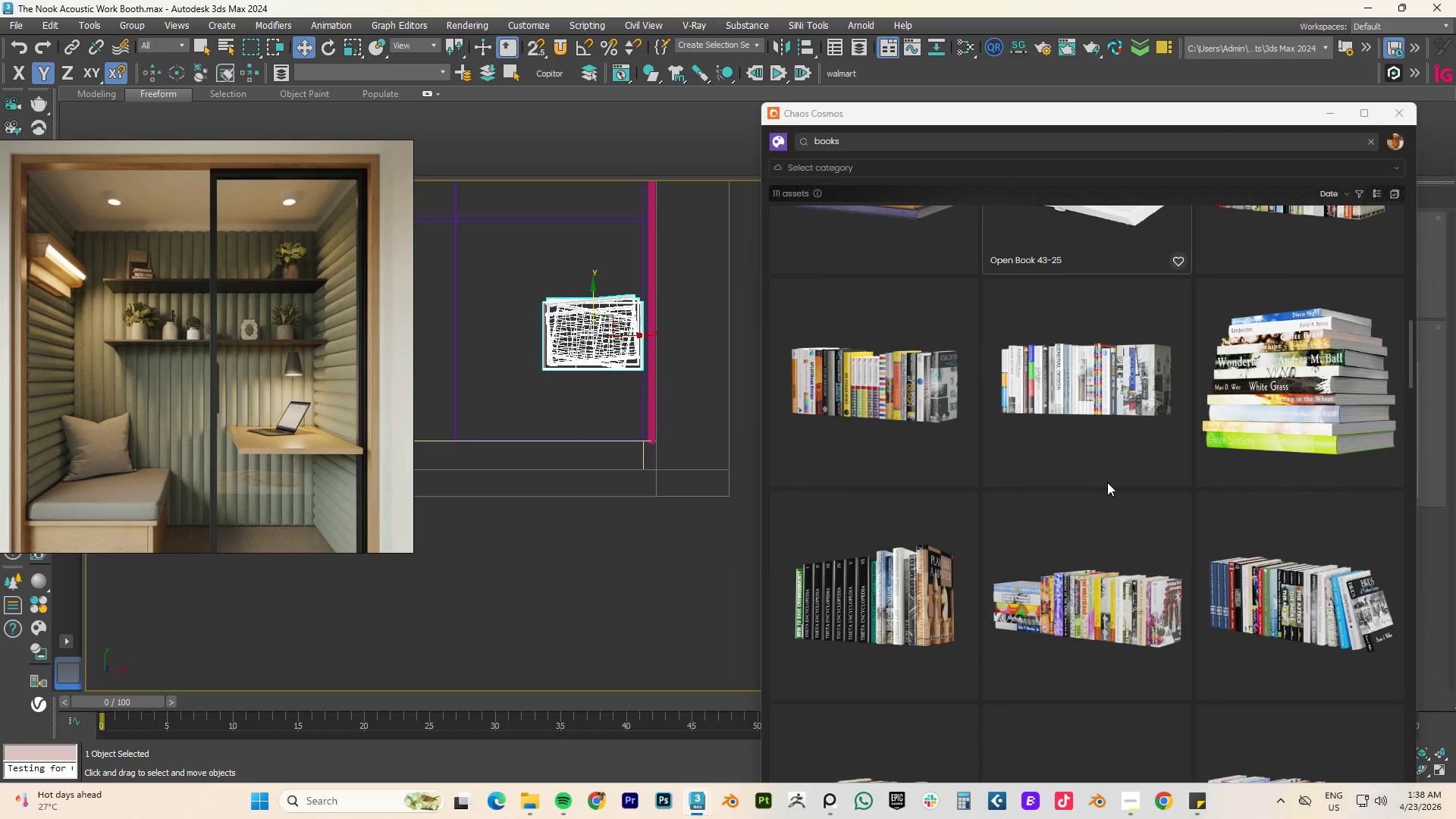 
scroll: coordinate [1107, 482], scroll_direction: up, amount: 3.0
 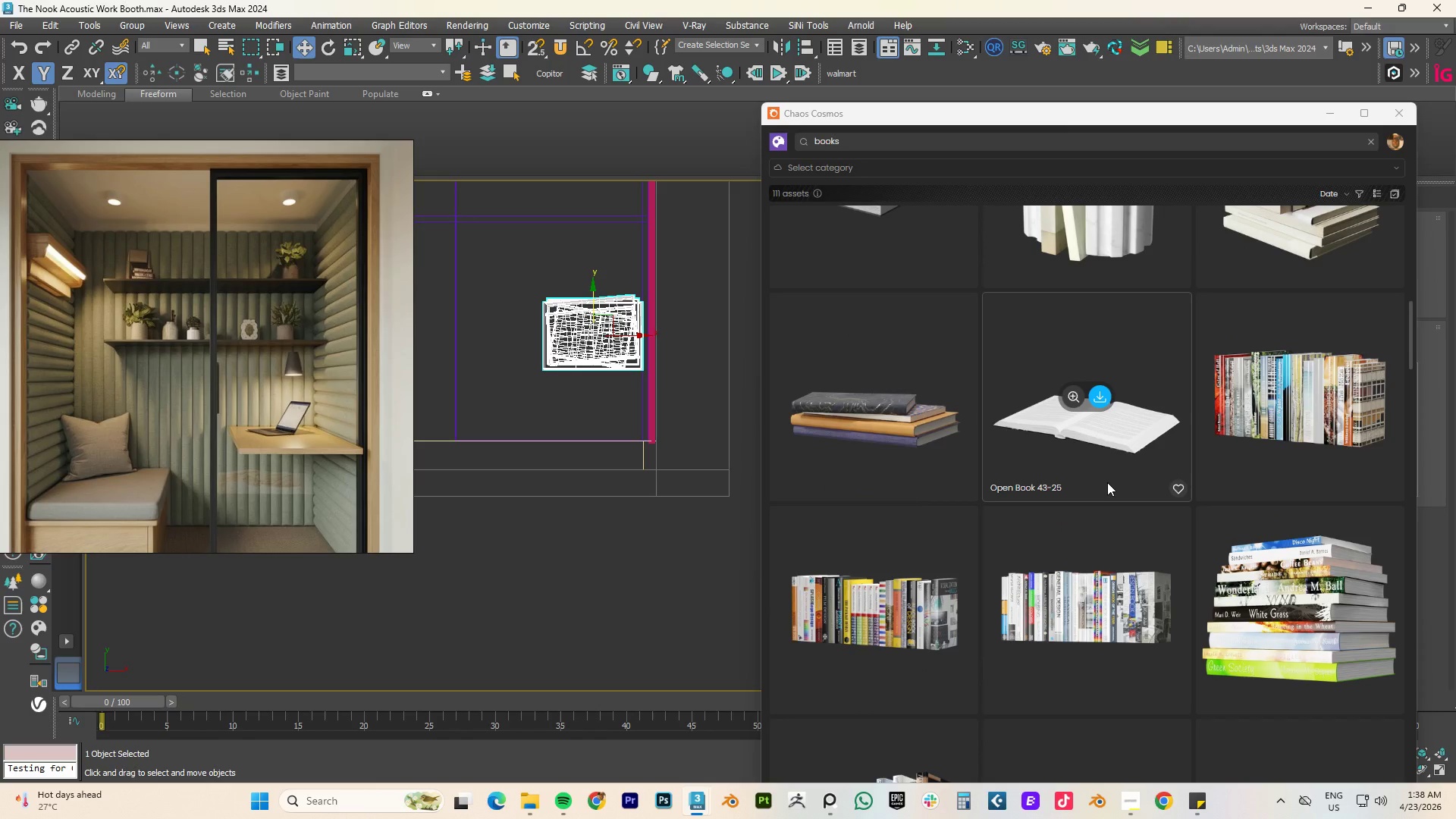 
scroll: coordinate [1107, 482], scroll_direction: down, amount: 16.0
 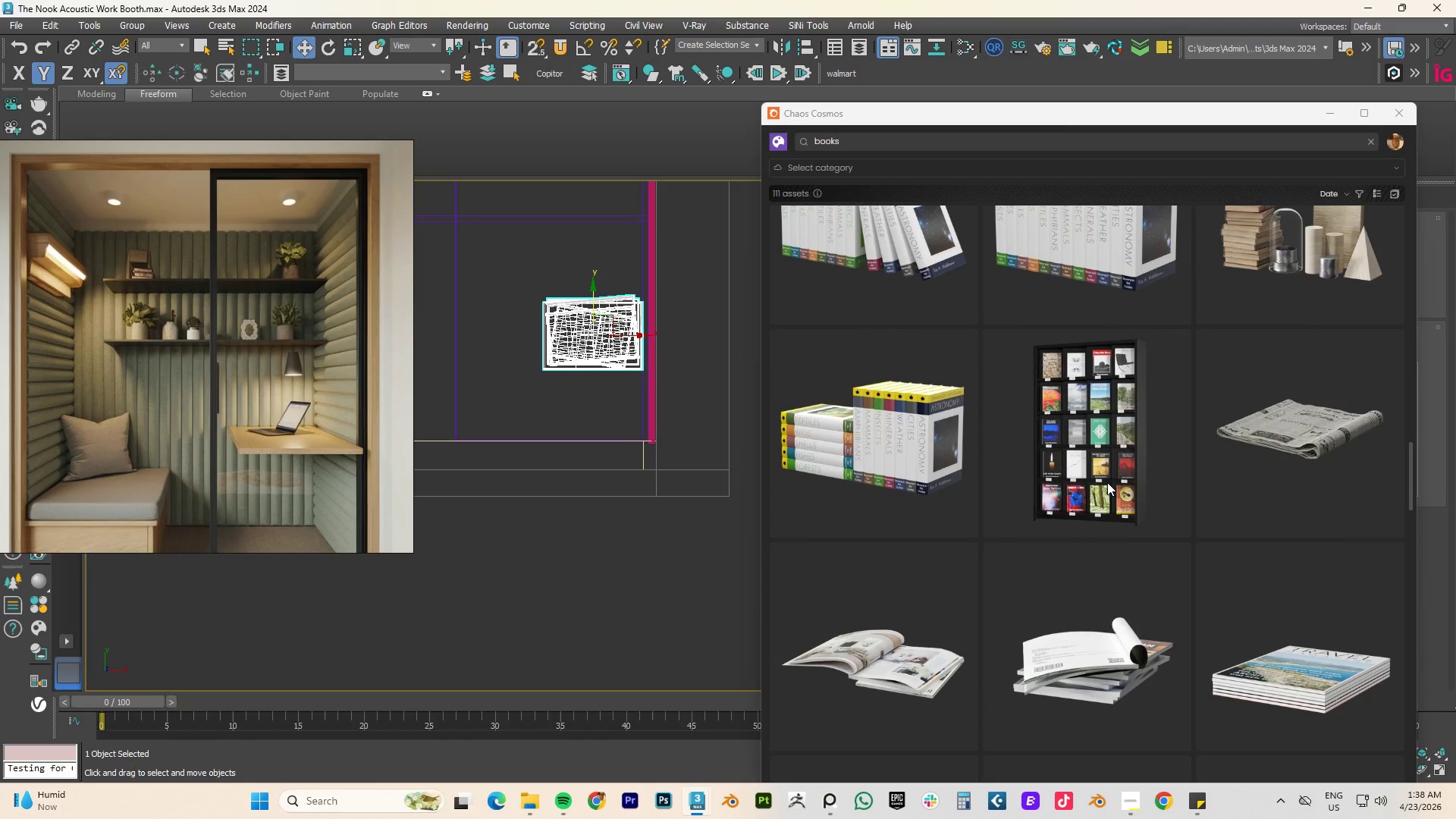 
scroll: coordinate [1107, 482], scroll_direction: up, amount: 1.0
 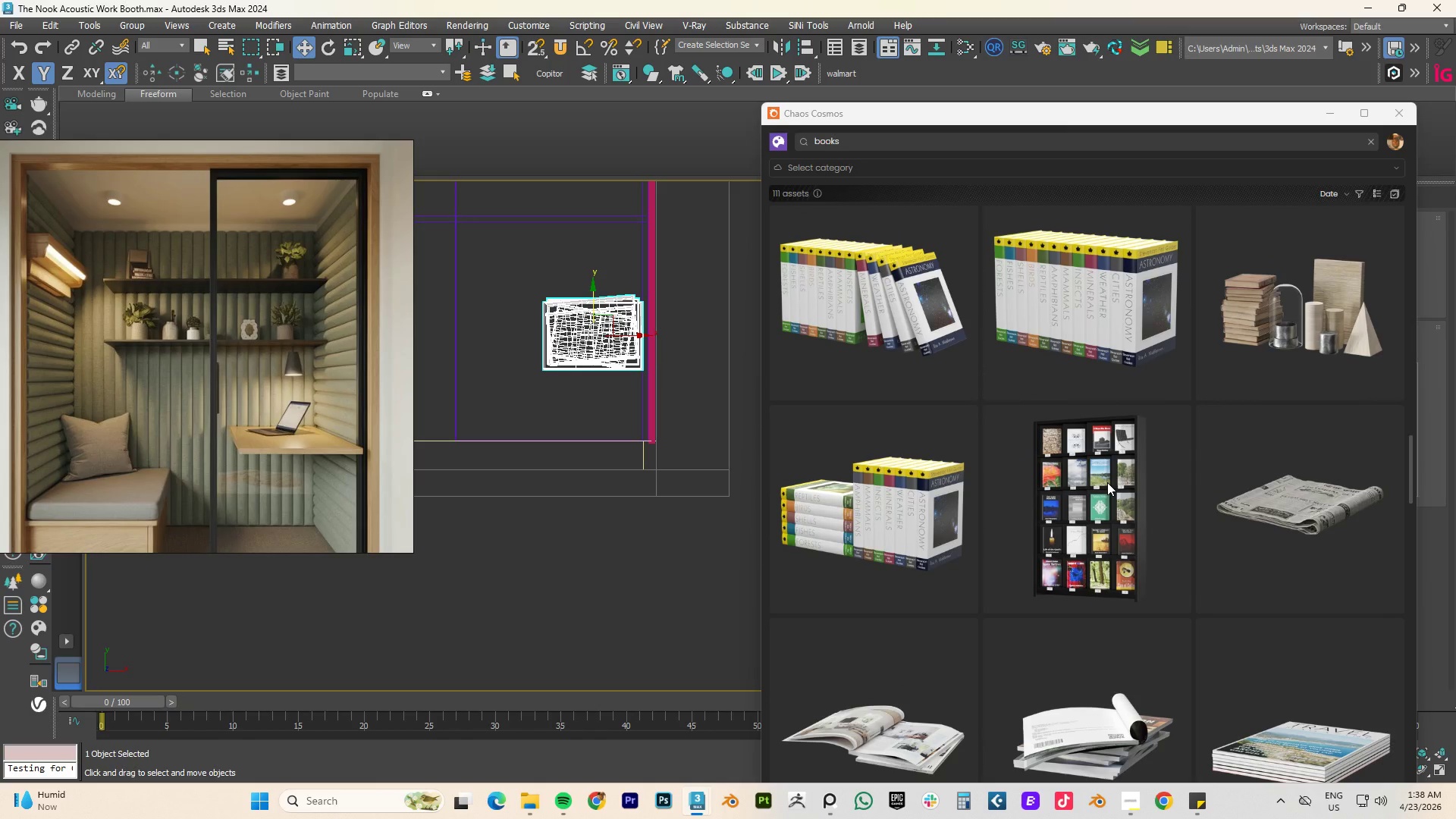 
scroll: coordinate [1107, 482], scroll_direction: down, amount: 6.0
 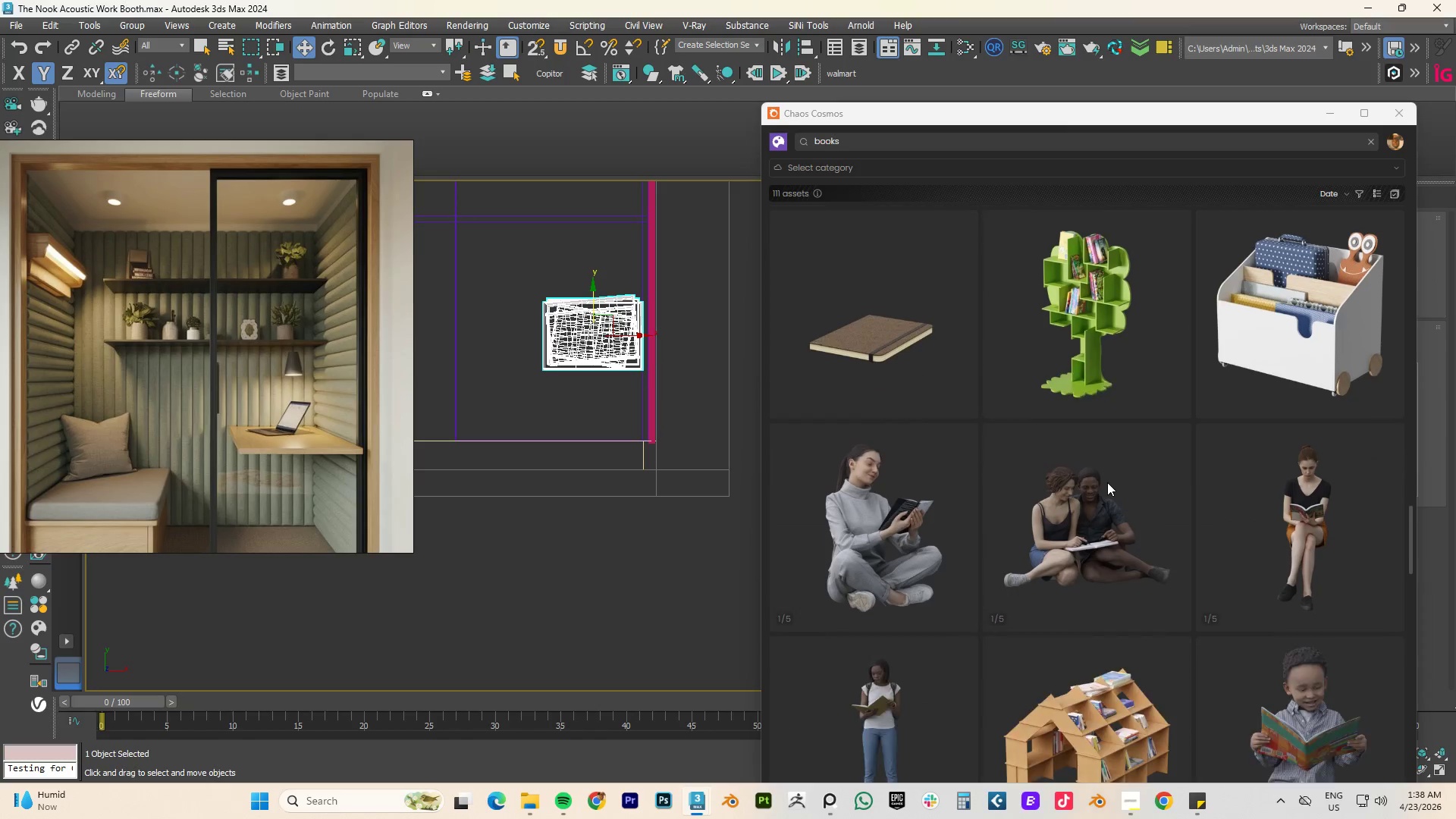 
scroll: coordinate [1107, 482], scroll_direction: up, amount: 18.0
 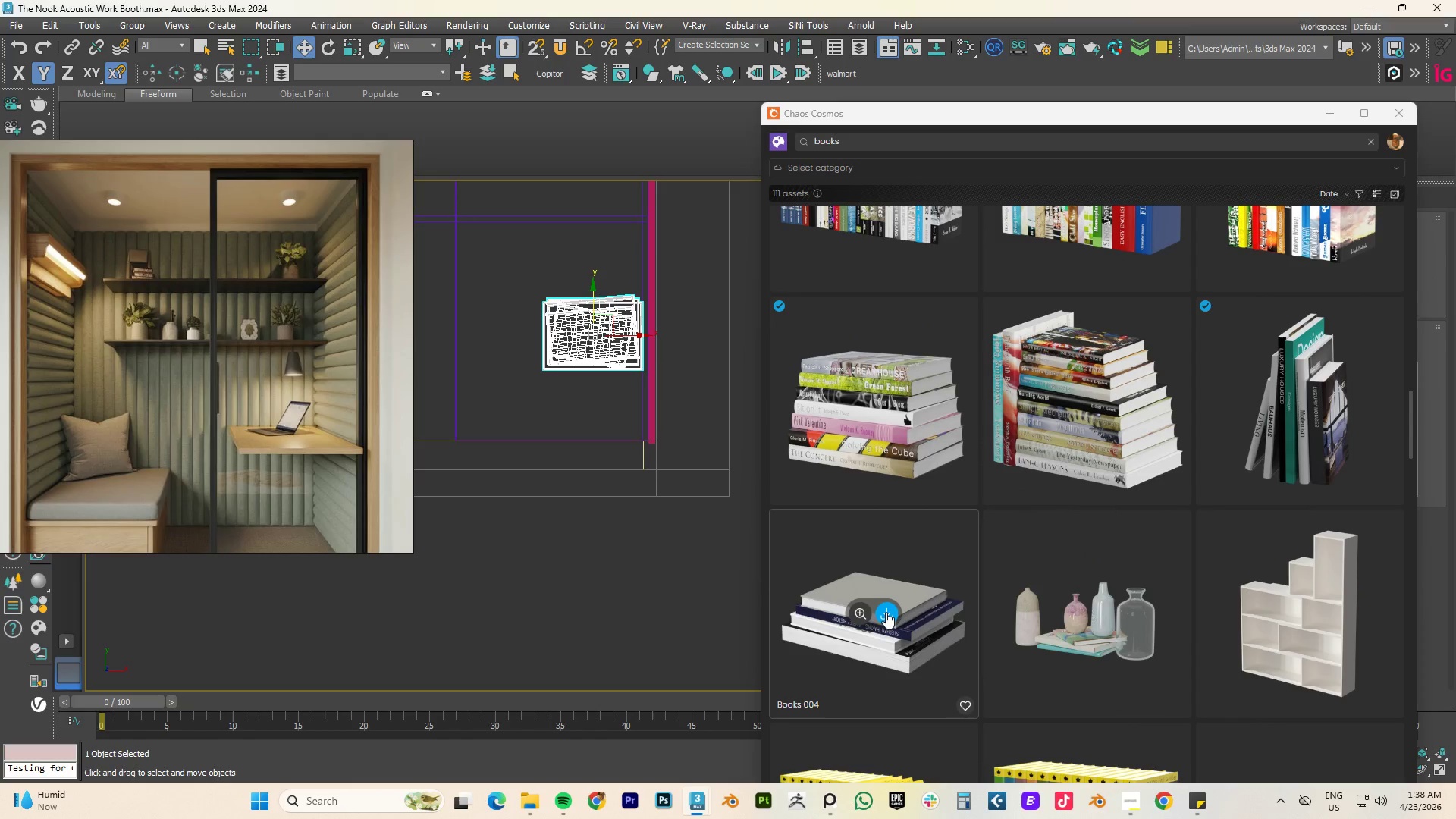 
left_click([886, 610])
 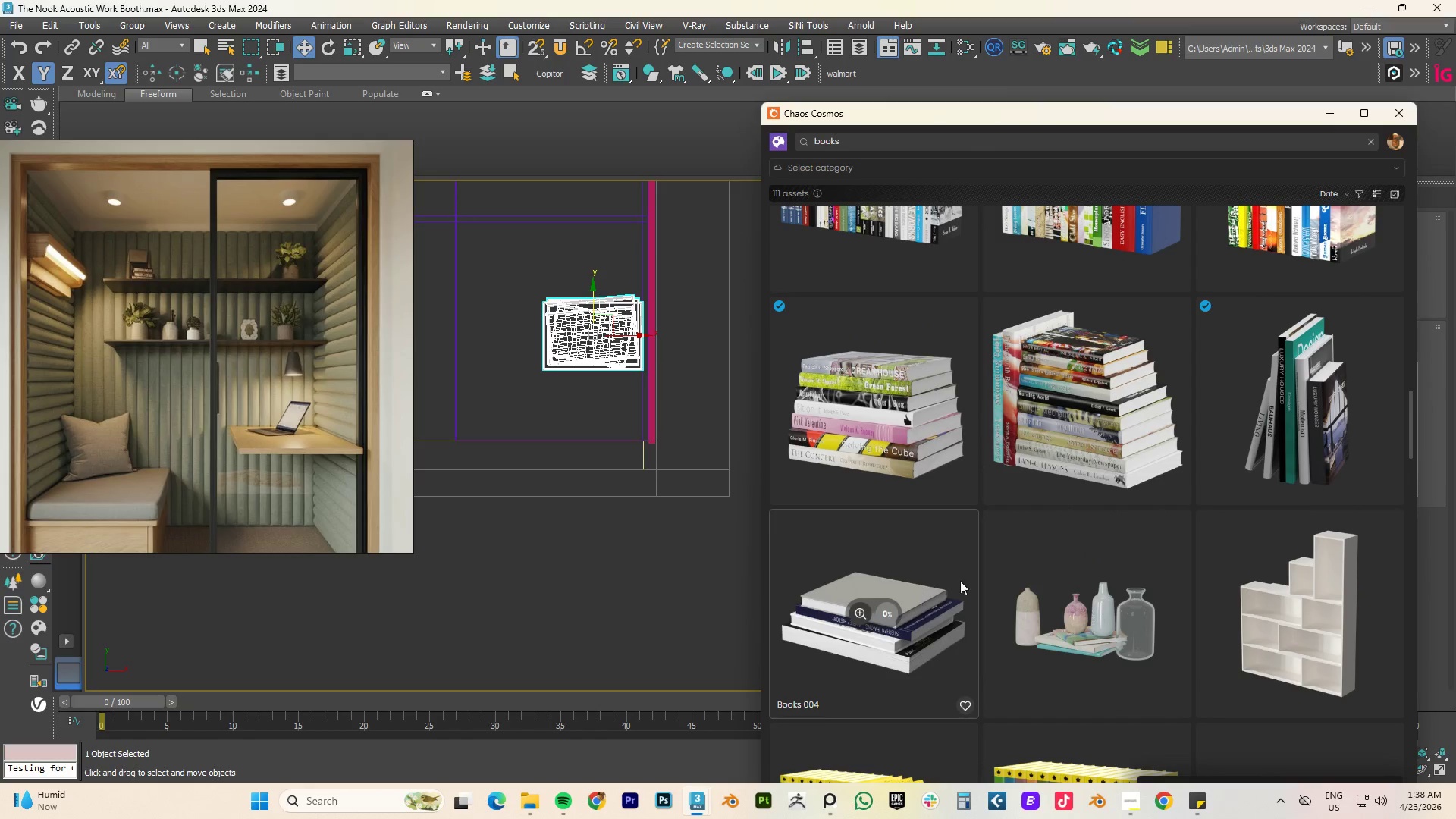 
mouse_move([1056, 554])
 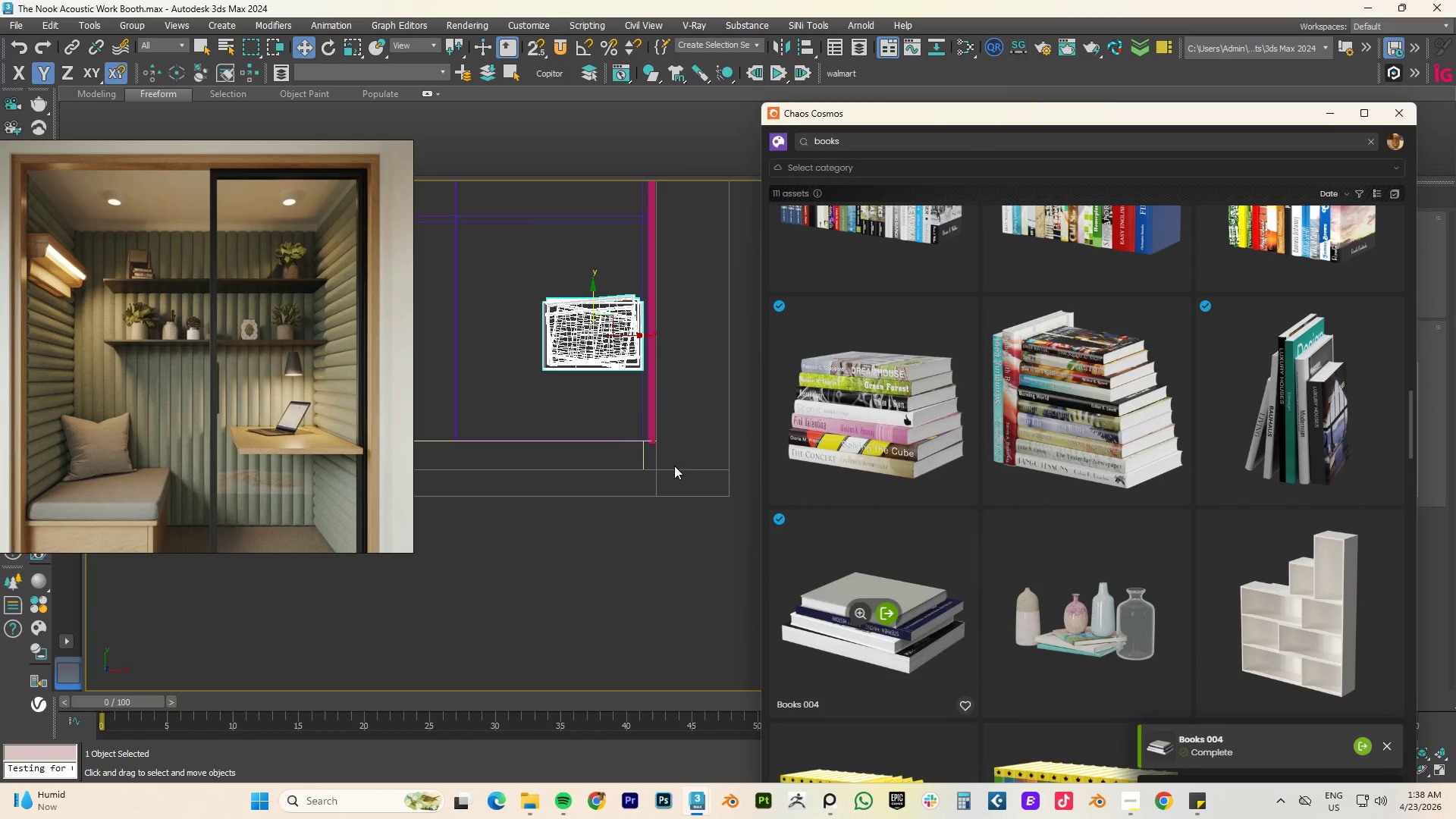 
scroll: coordinate [605, 416], scroll_direction: down, amount: 4.0
 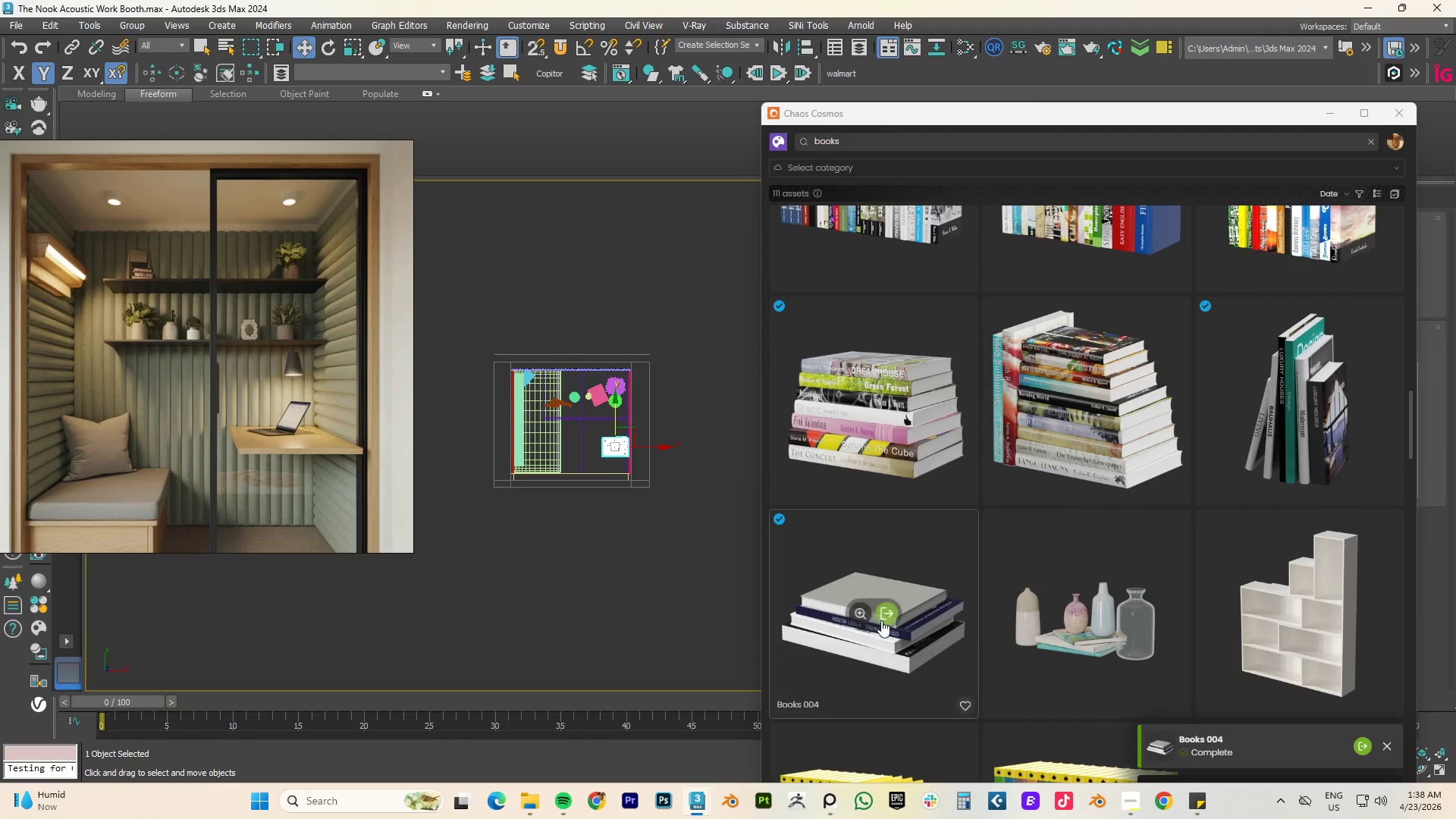 
left_click_drag(start_coordinate=[886, 615], to_coordinate=[558, 388])
 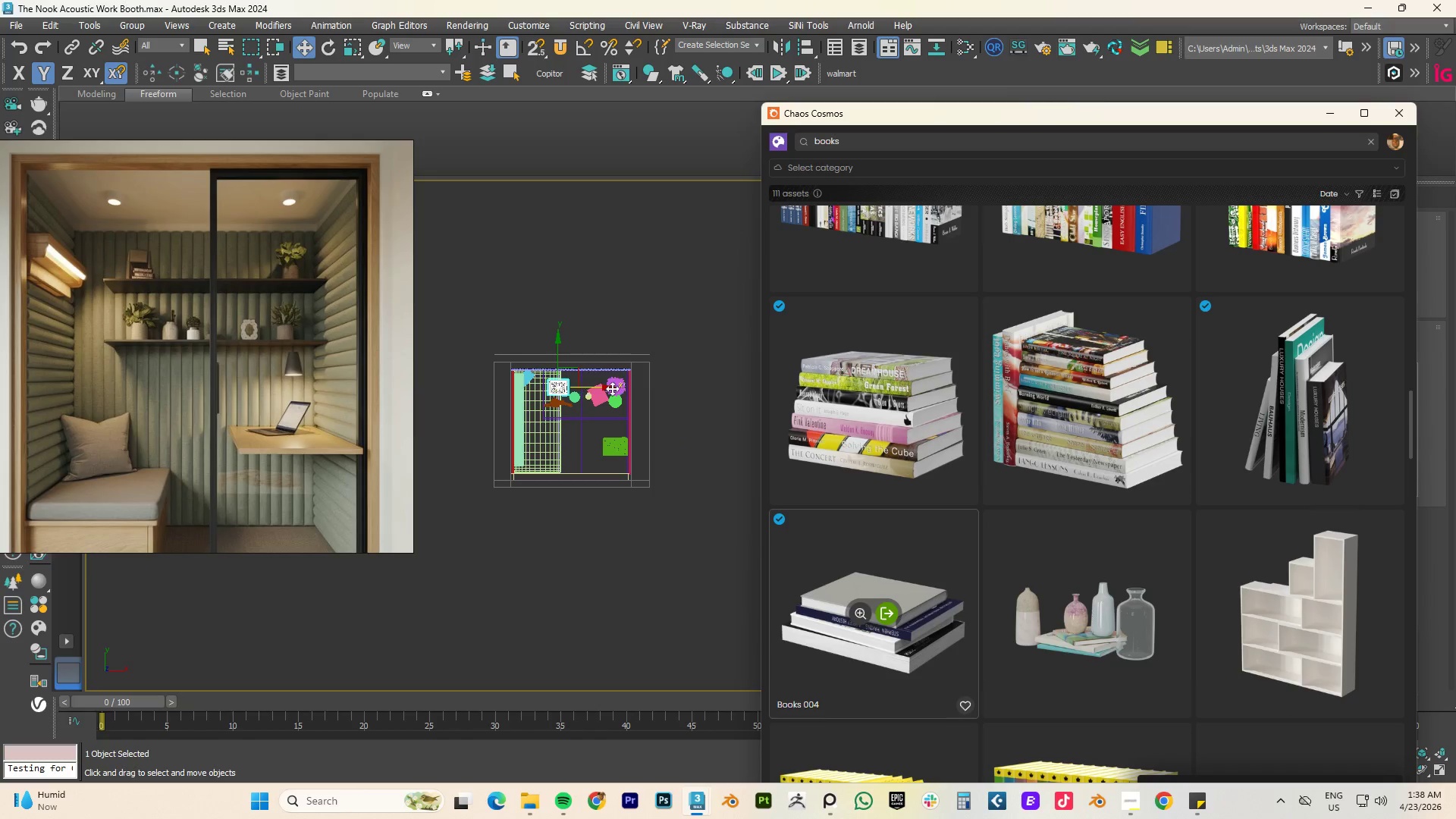 
key(F)
 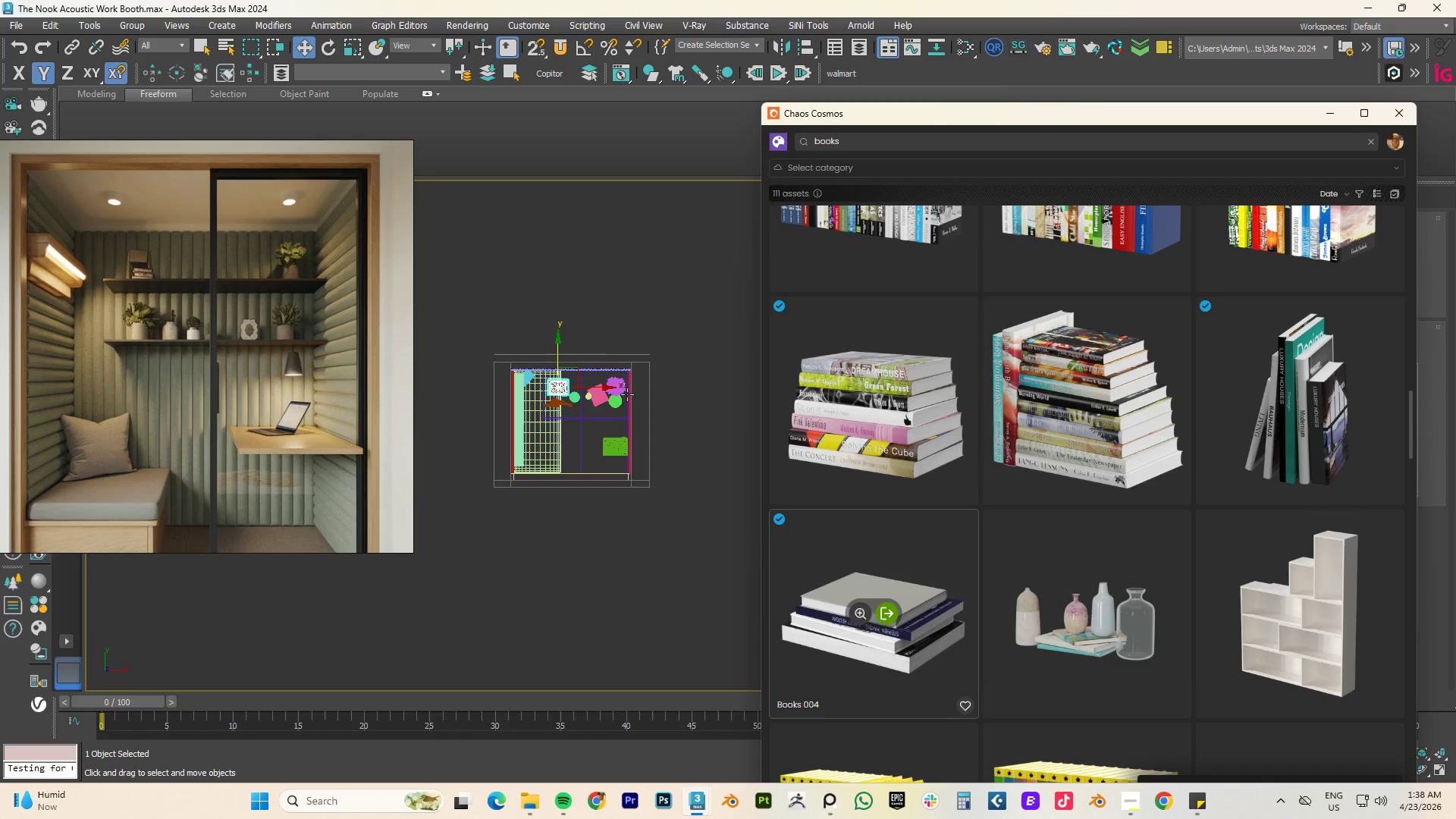 
left_click([614, 310])
 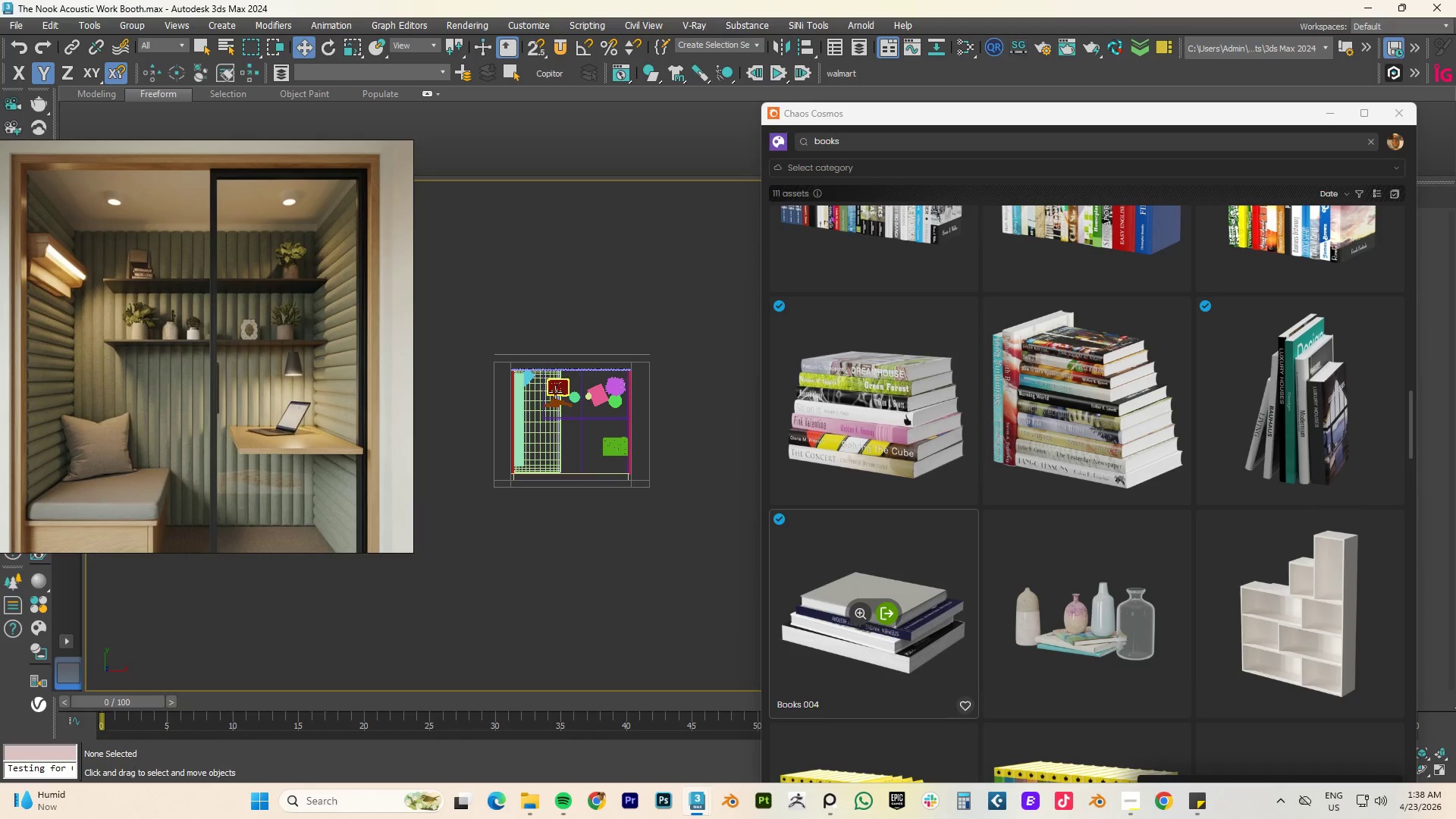 
left_click([555, 392])
 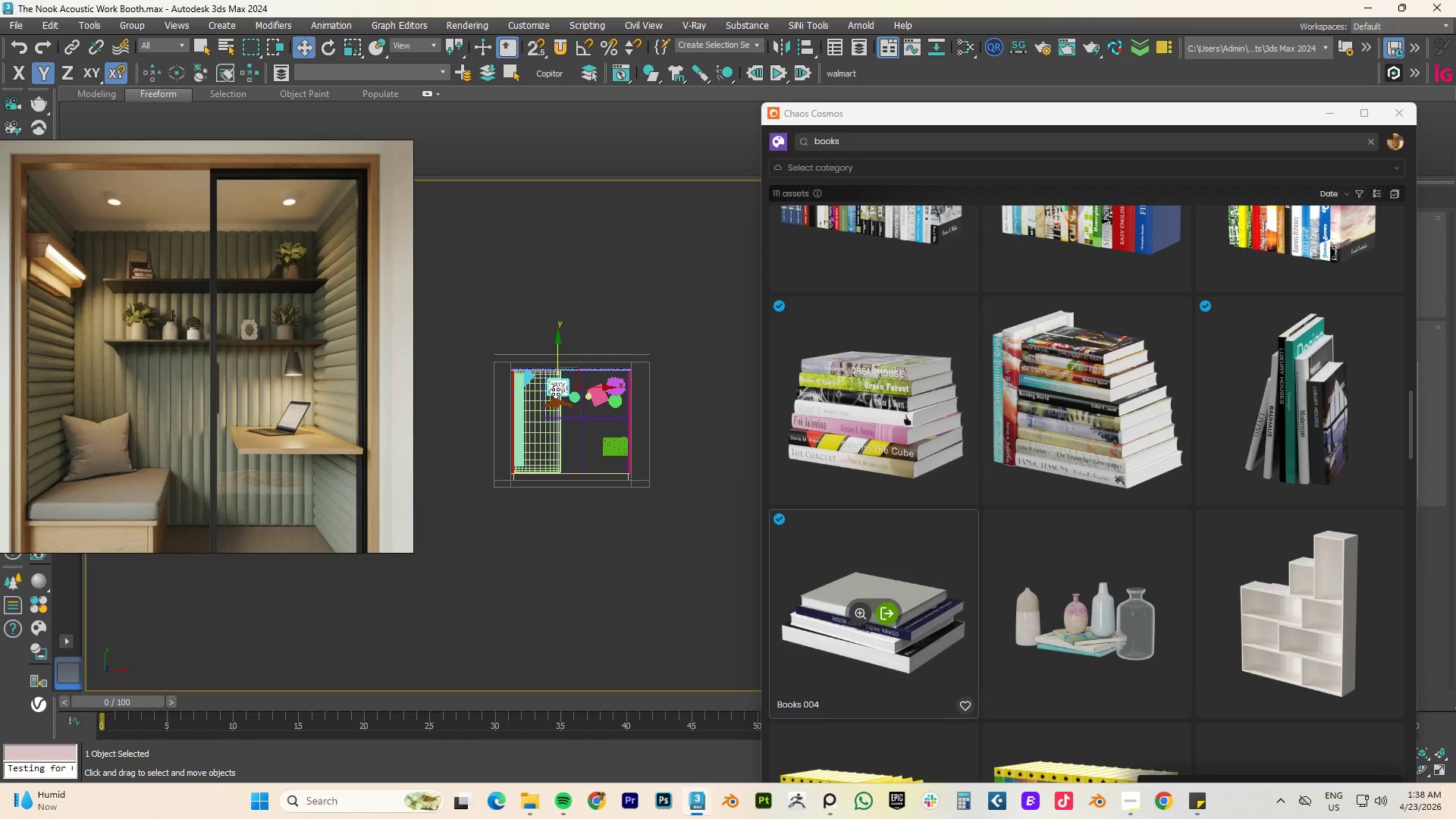 
type(fz)
 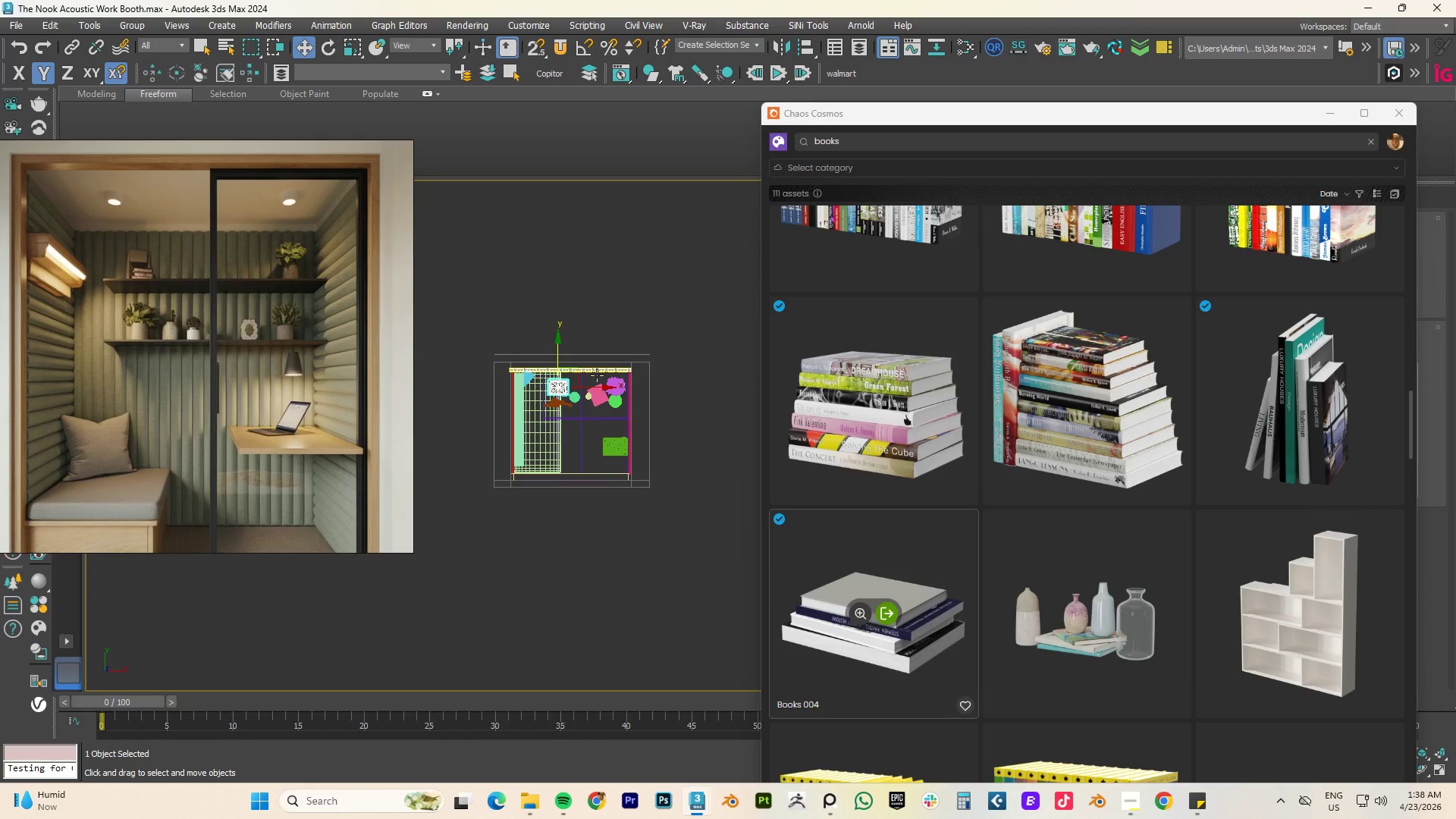 
key(Z)
 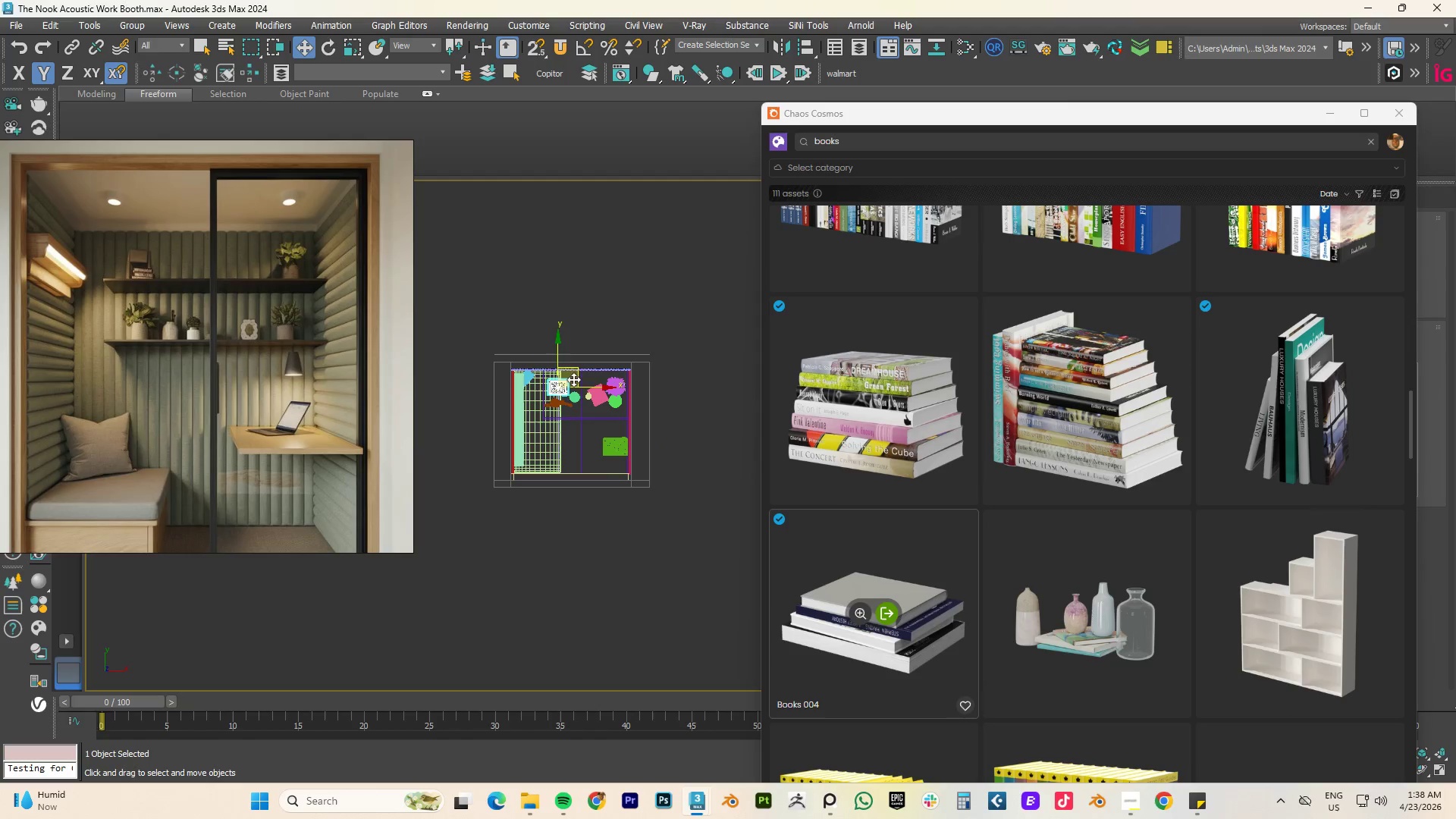 
left_click([560, 387])
 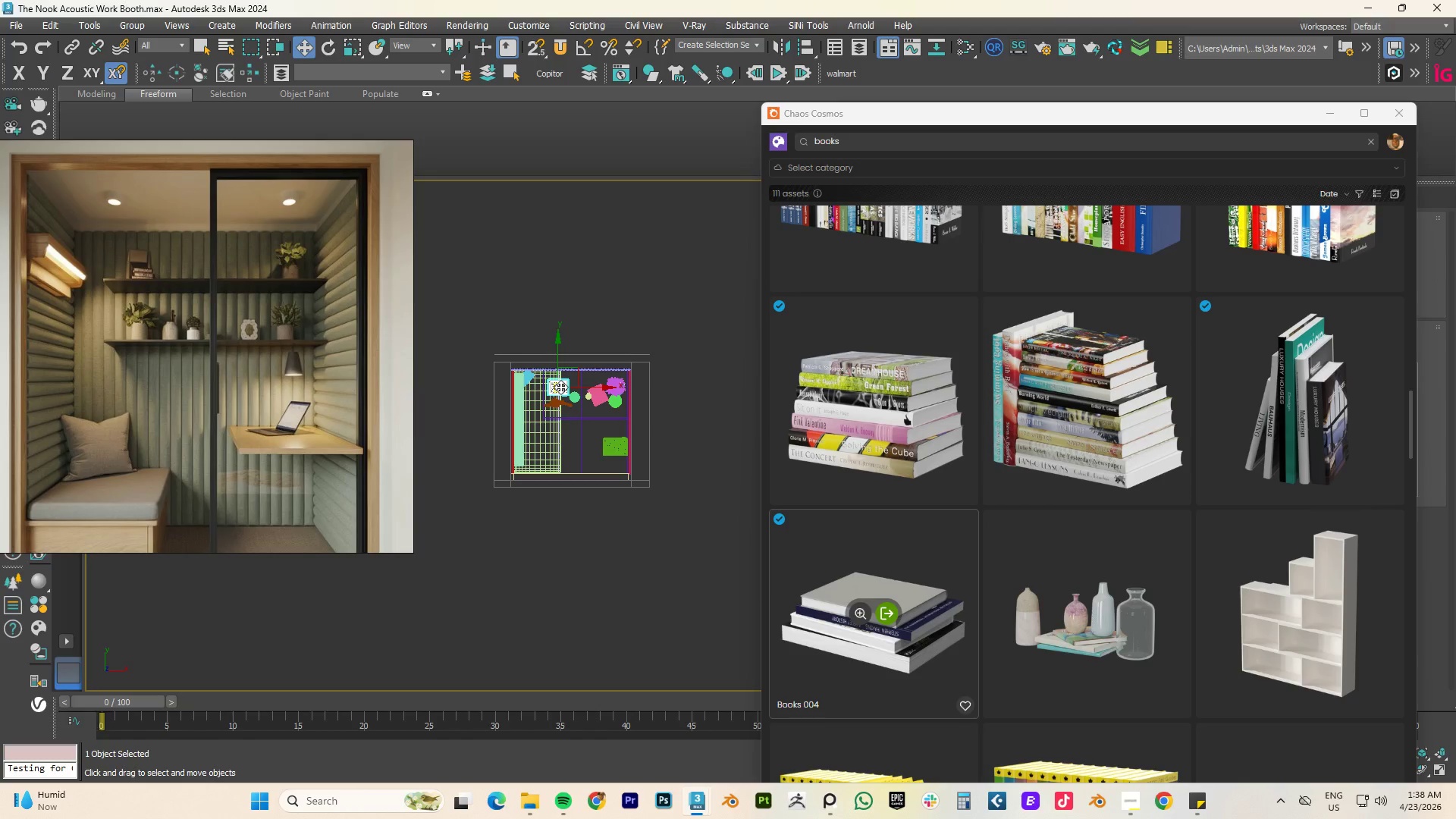 
type(fz)
 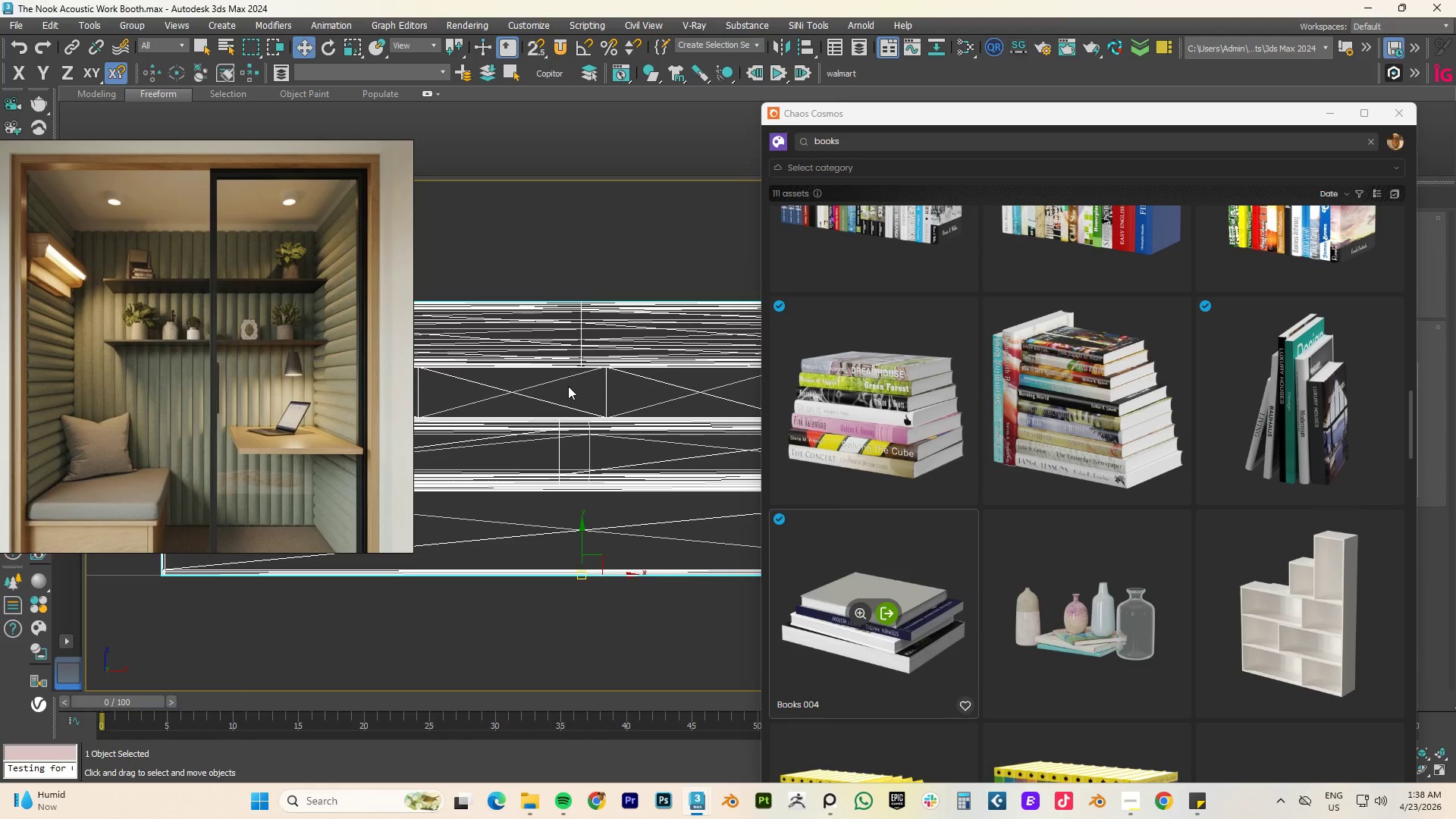 
scroll: coordinate [635, 381], scroll_direction: down, amount: 9.0
 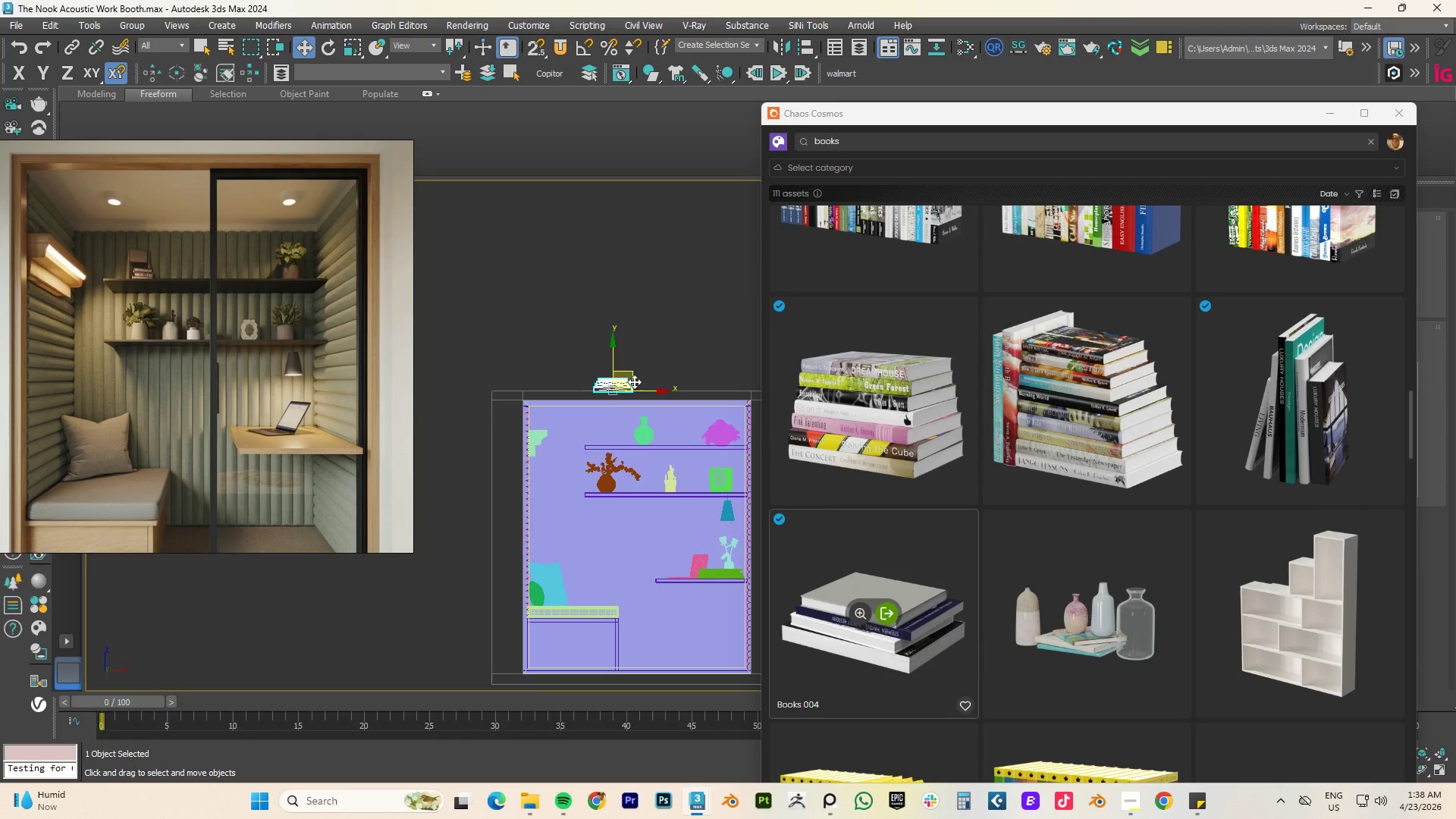 
key(F3)
 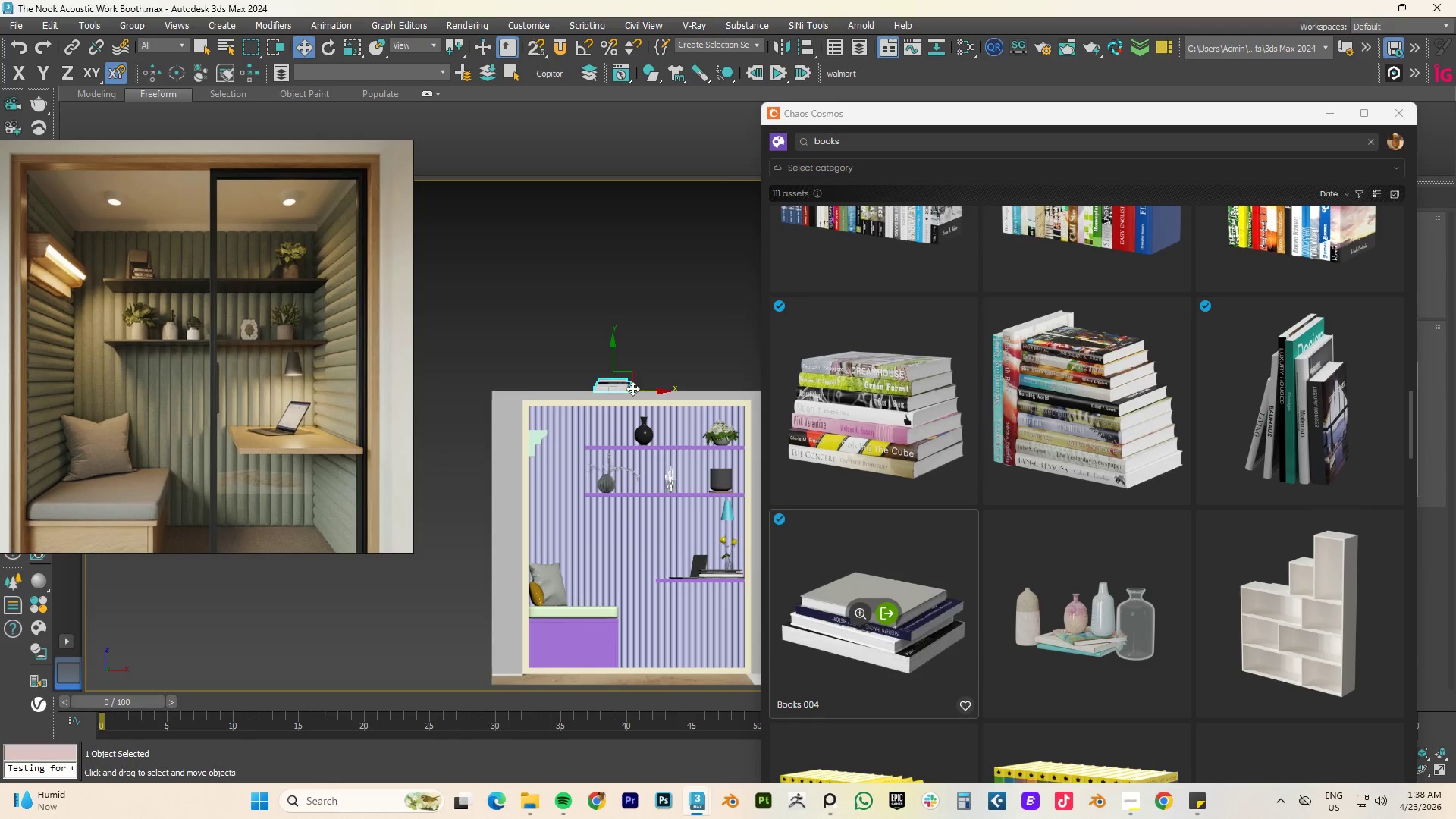 
scroll: coordinate [632, 395], scroll_direction: up, amount: 4.0
 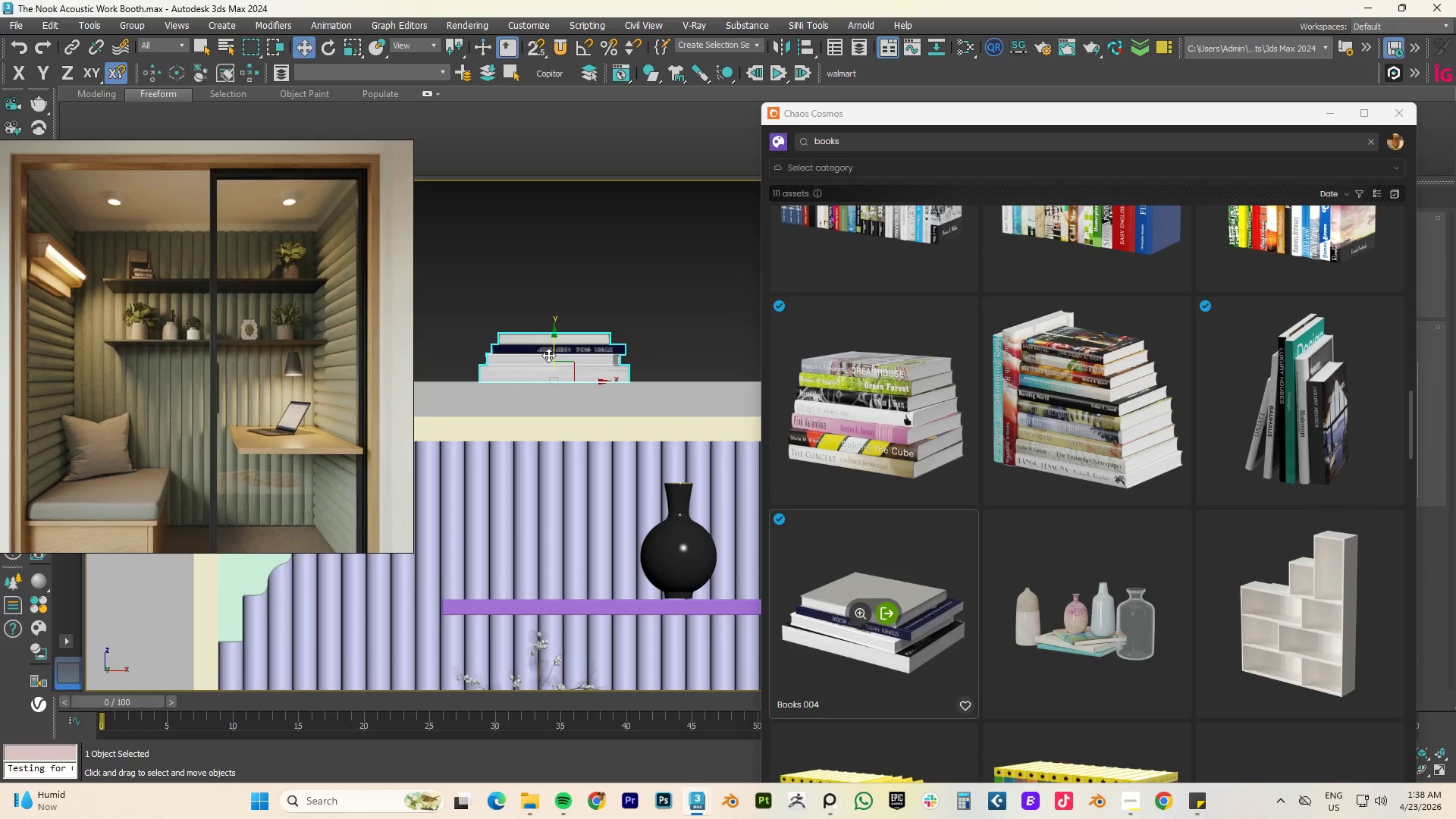 
left_click_drag(start_coordinate=[554, 350], to_coordinate=[533, 566])
 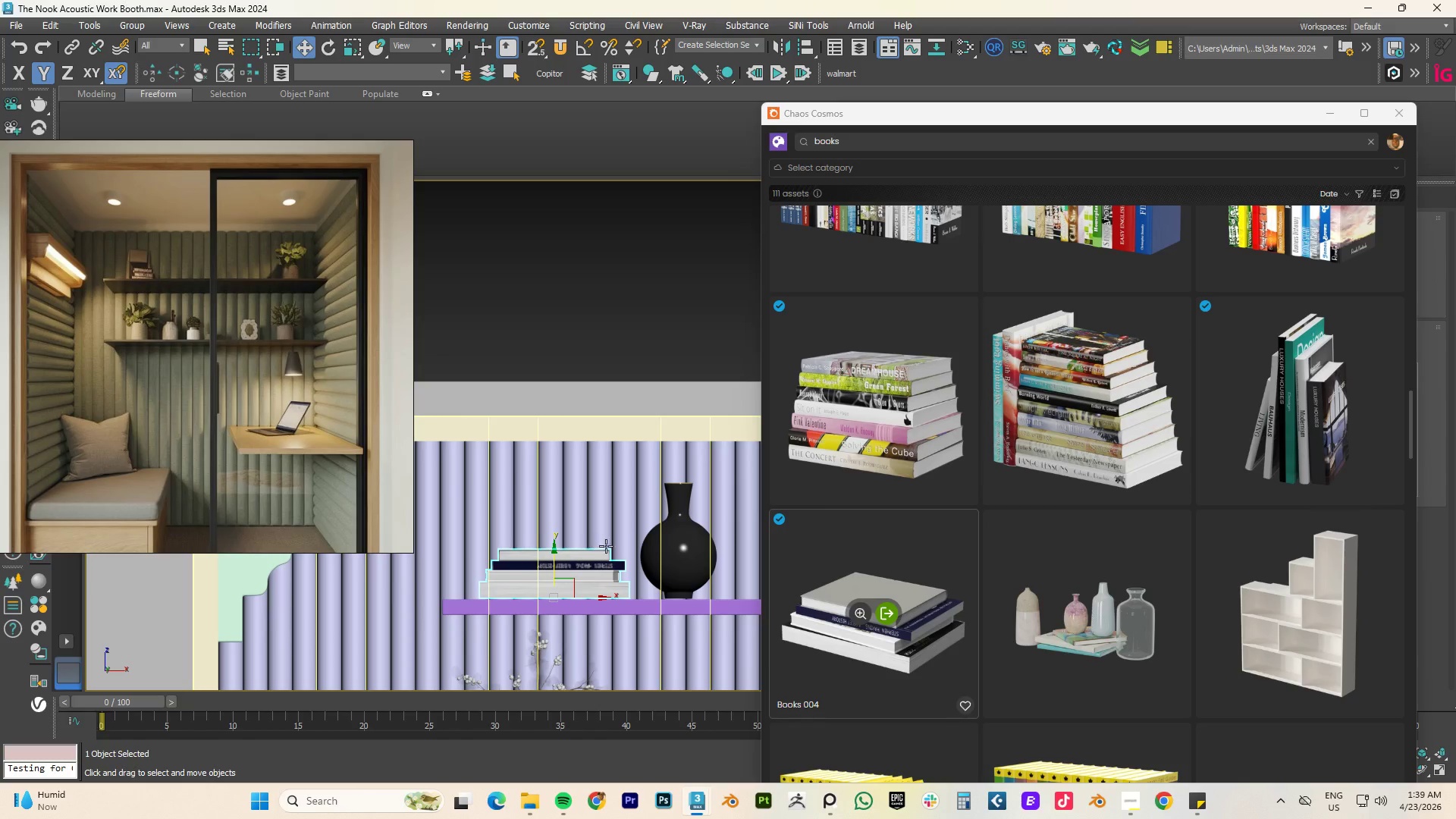 
scroll: coordinate [607, 600], scroll_direction: up, amount: 2.0
 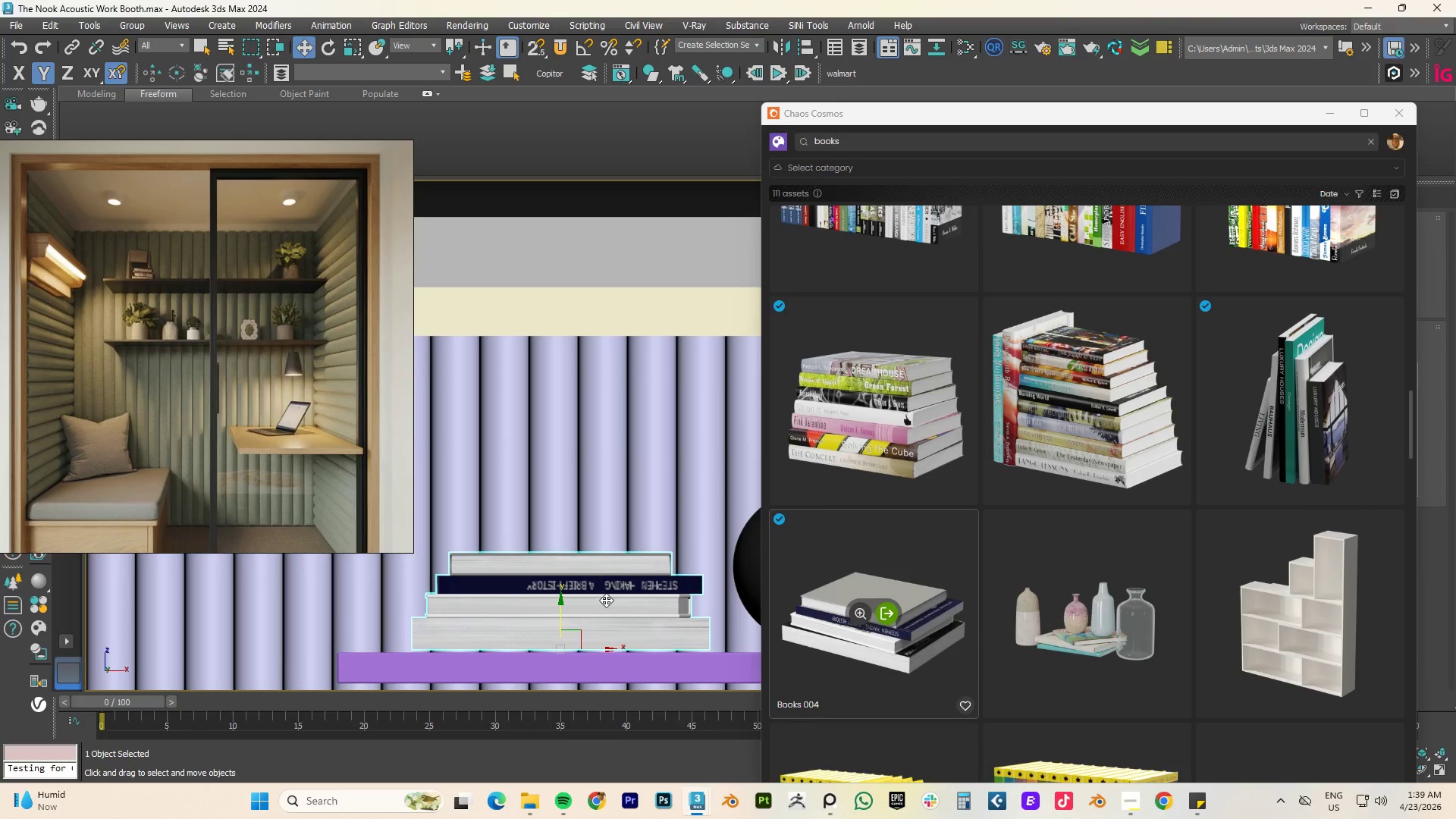 
type(tz[F3])
 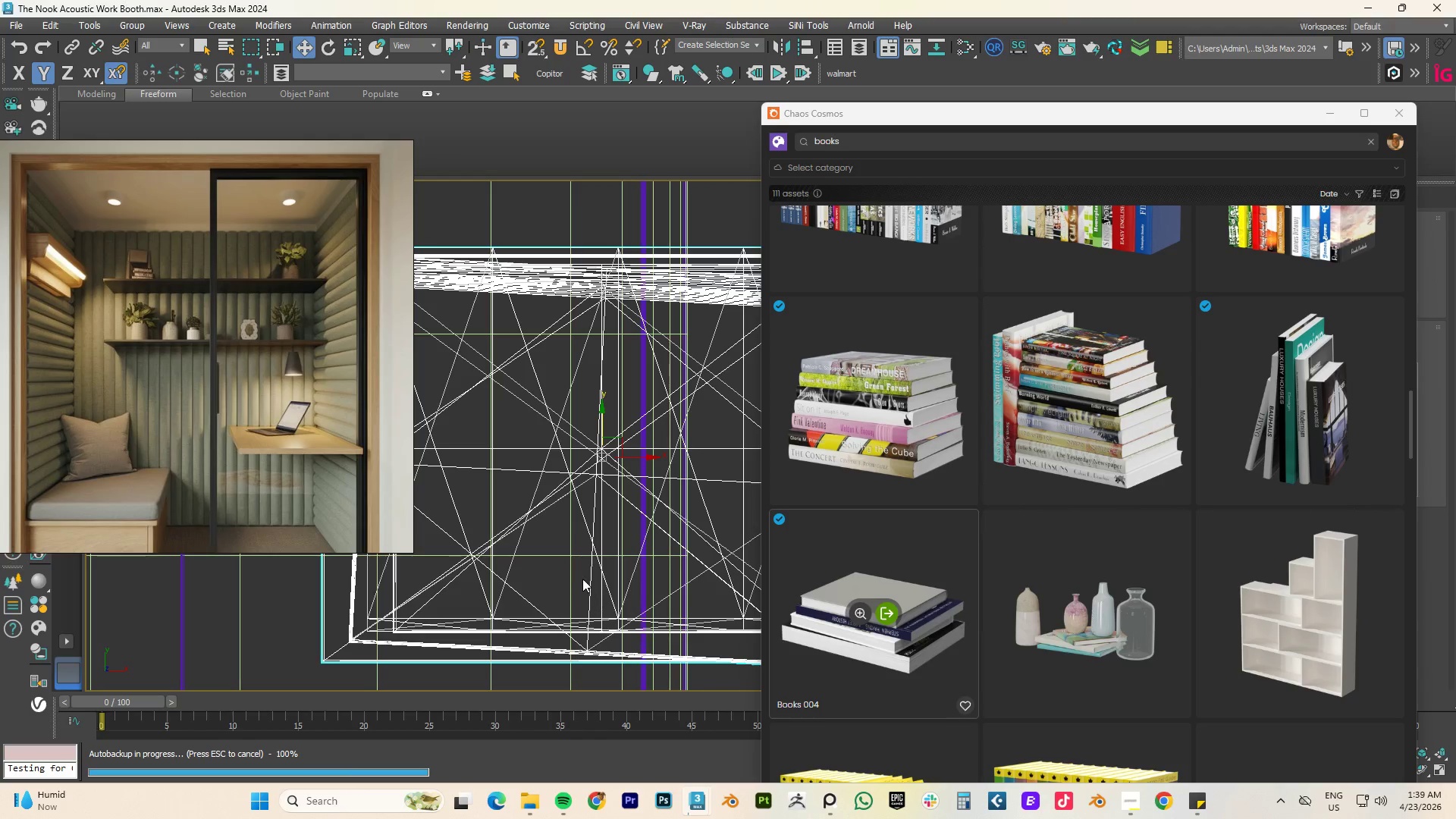 
scroll: coordinate [632, 572], scroll_direction: down, amount: 5.0
 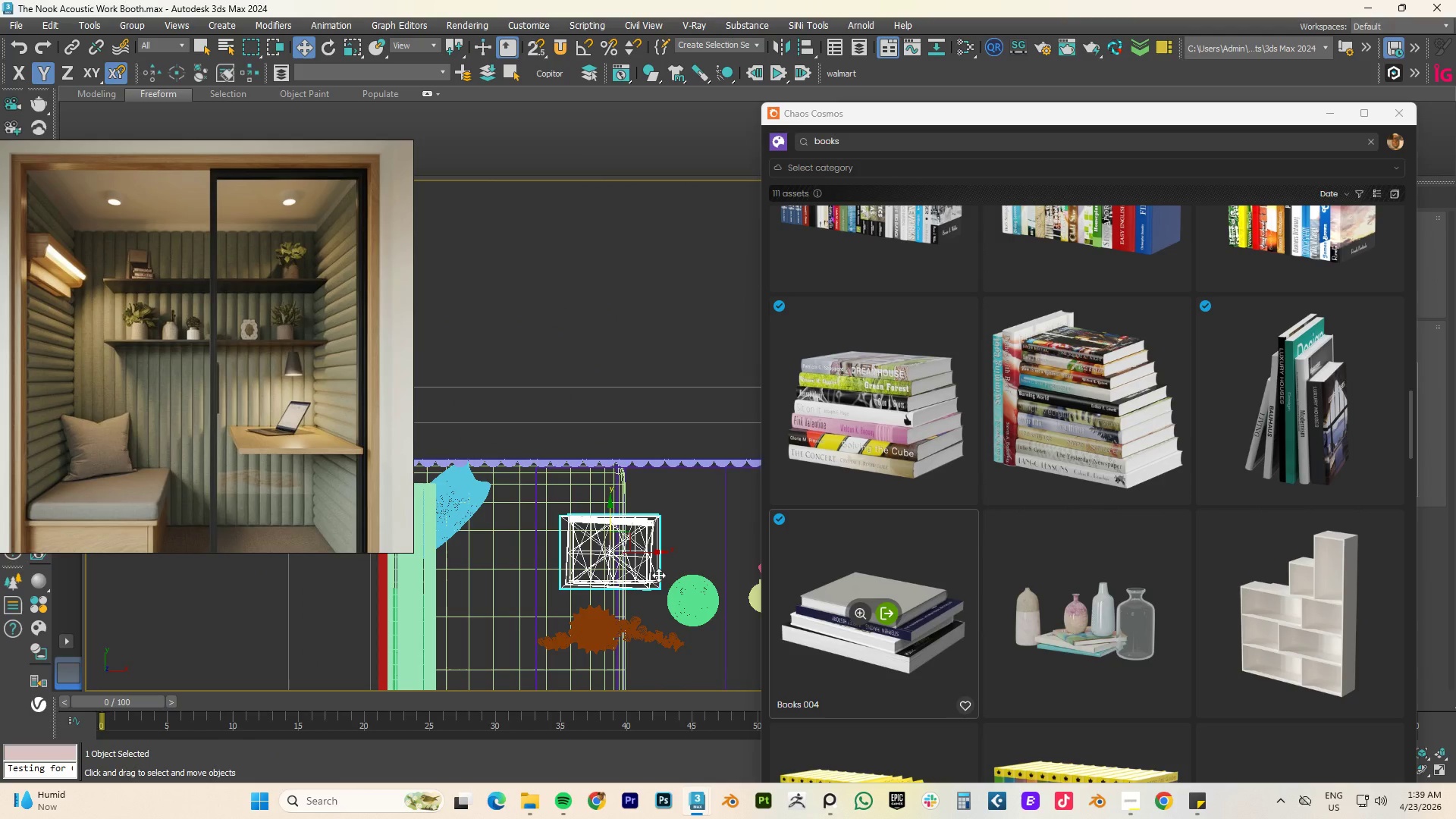 
key(E)
 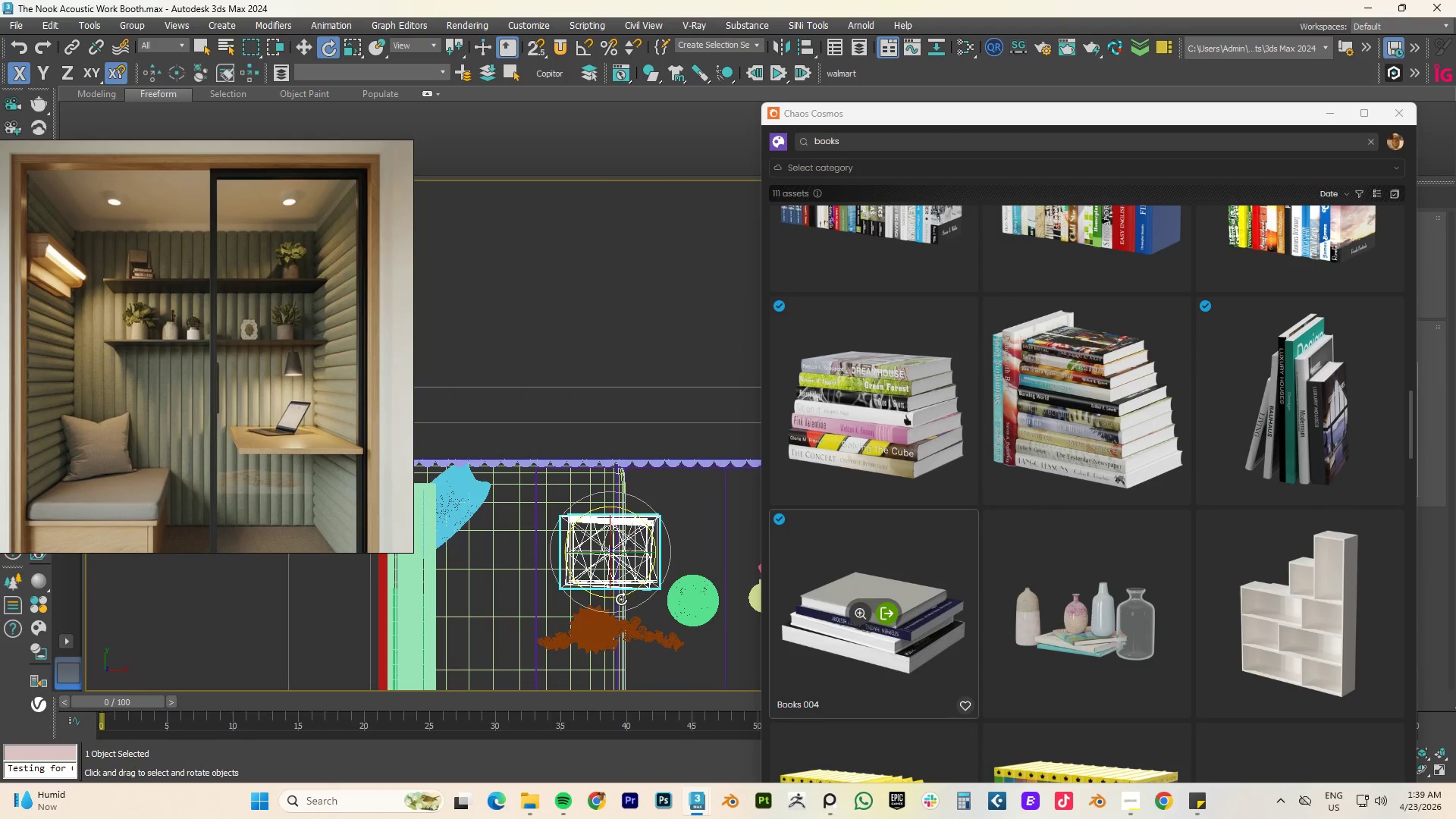 
left_click_drag(start_coordinate=[621, 597], to_coordinate=[682, 558])
 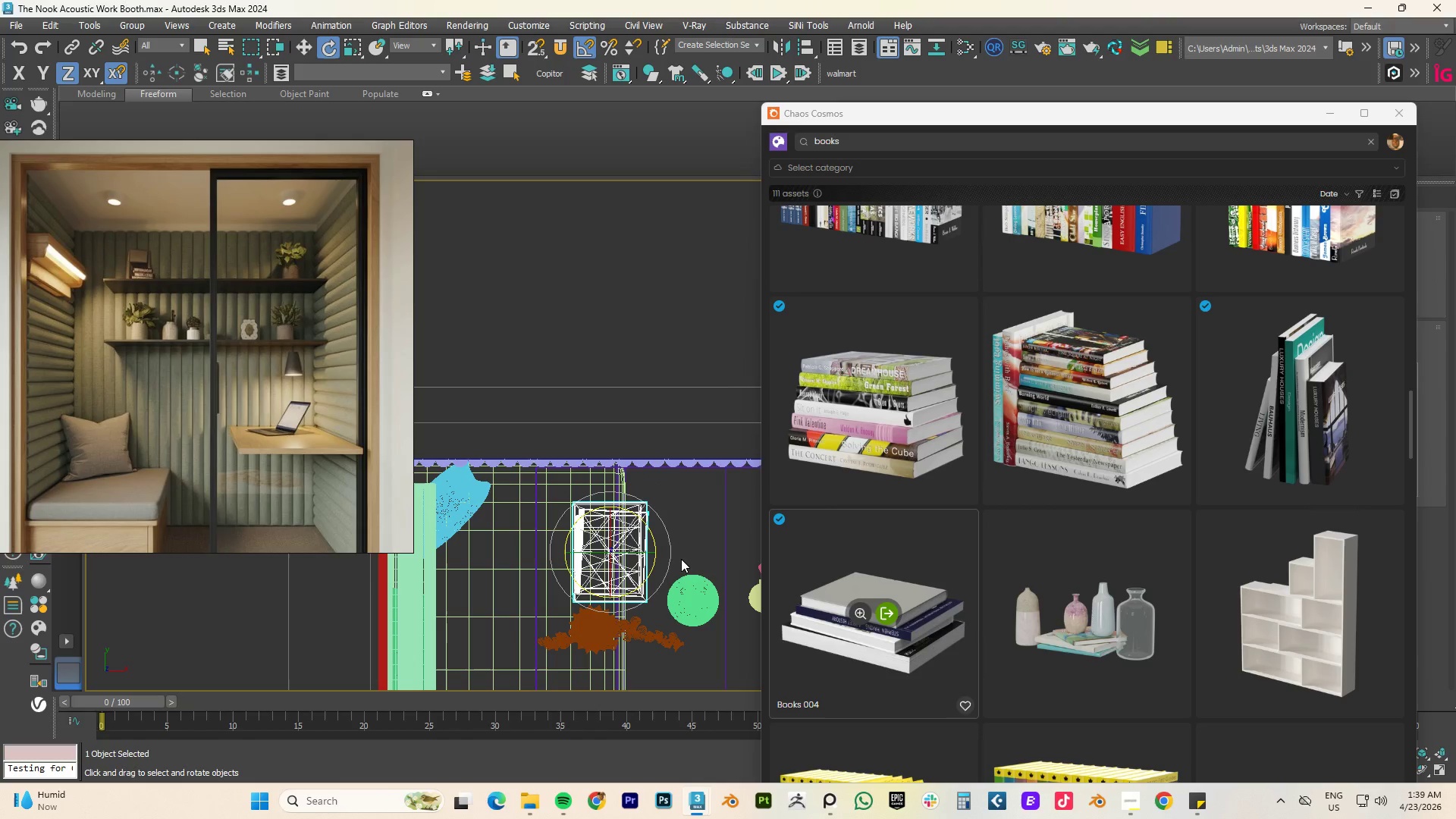 
key(A)
 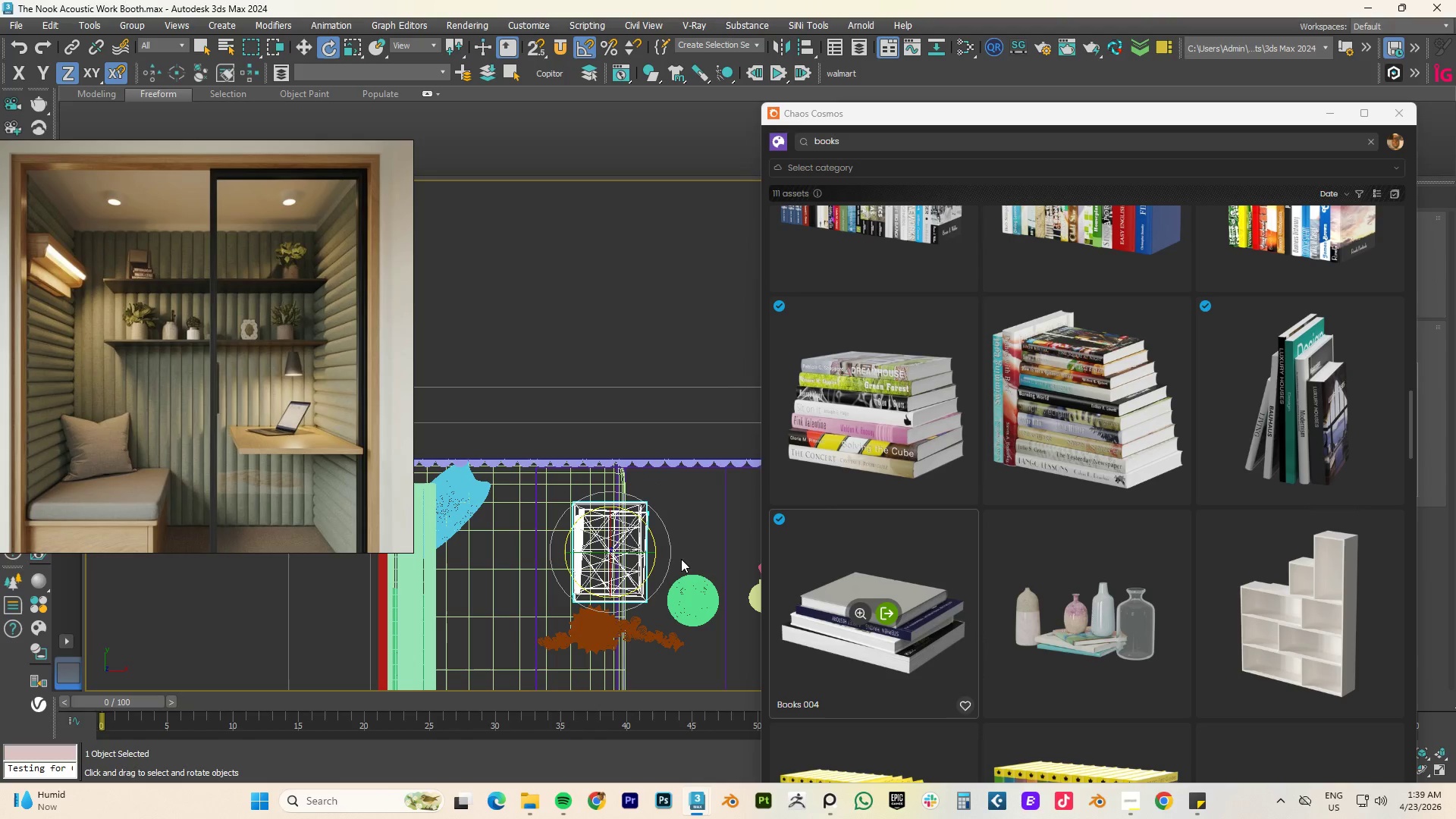 
key(R)
 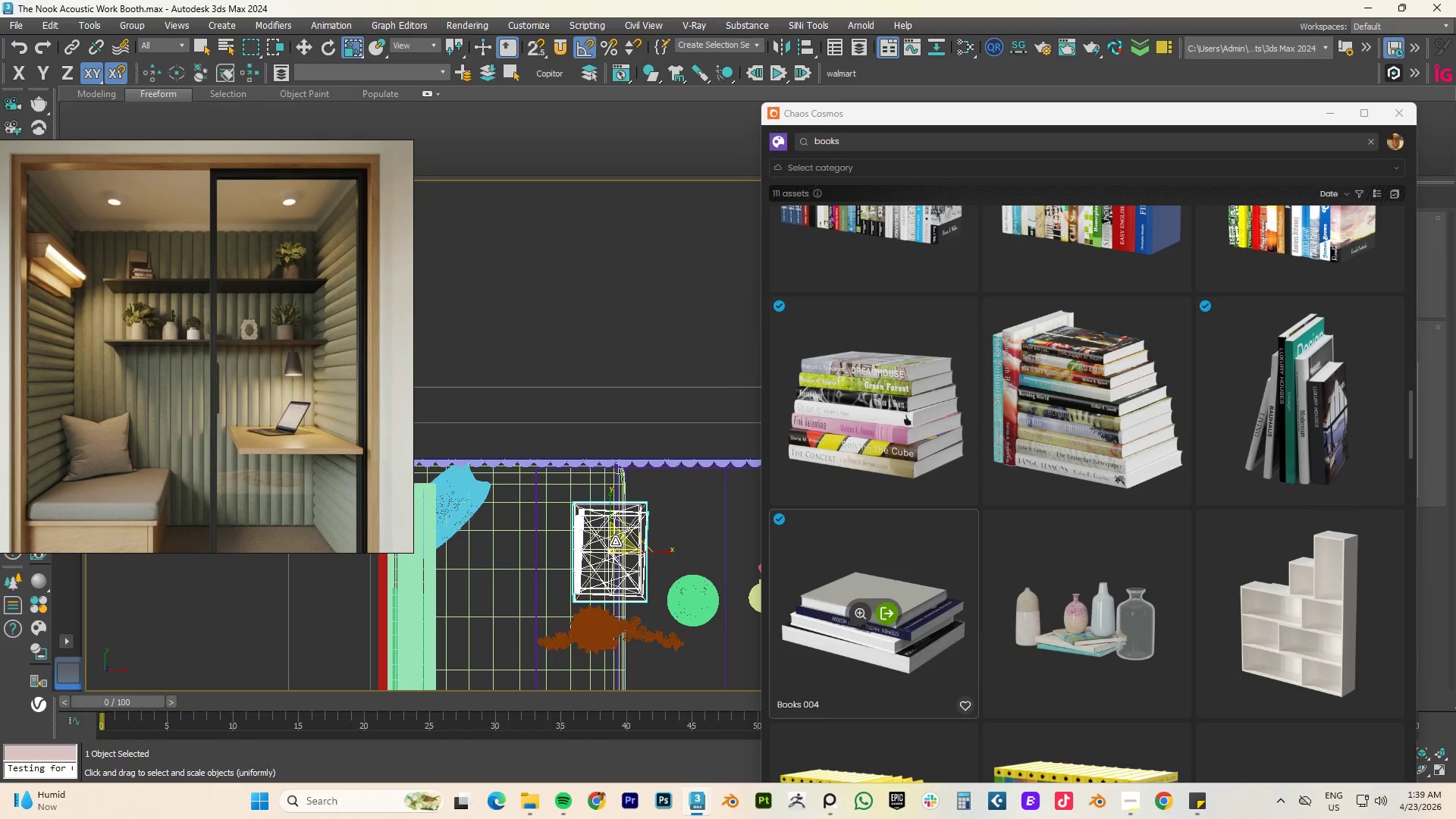 
left_click_drag(start_coordinate=[615, 541], to_coordinate=[618, 527])
 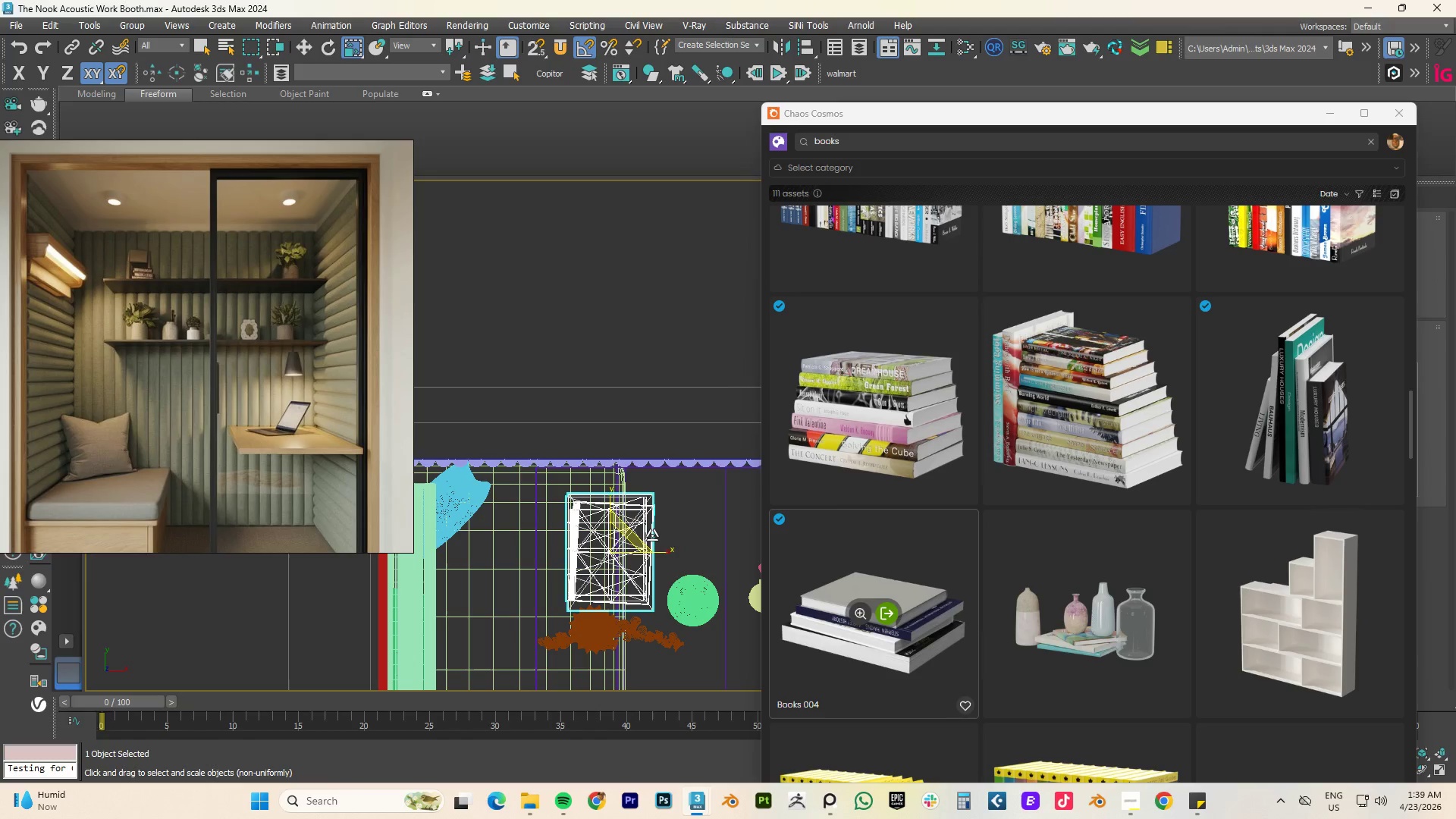 
key(W)
 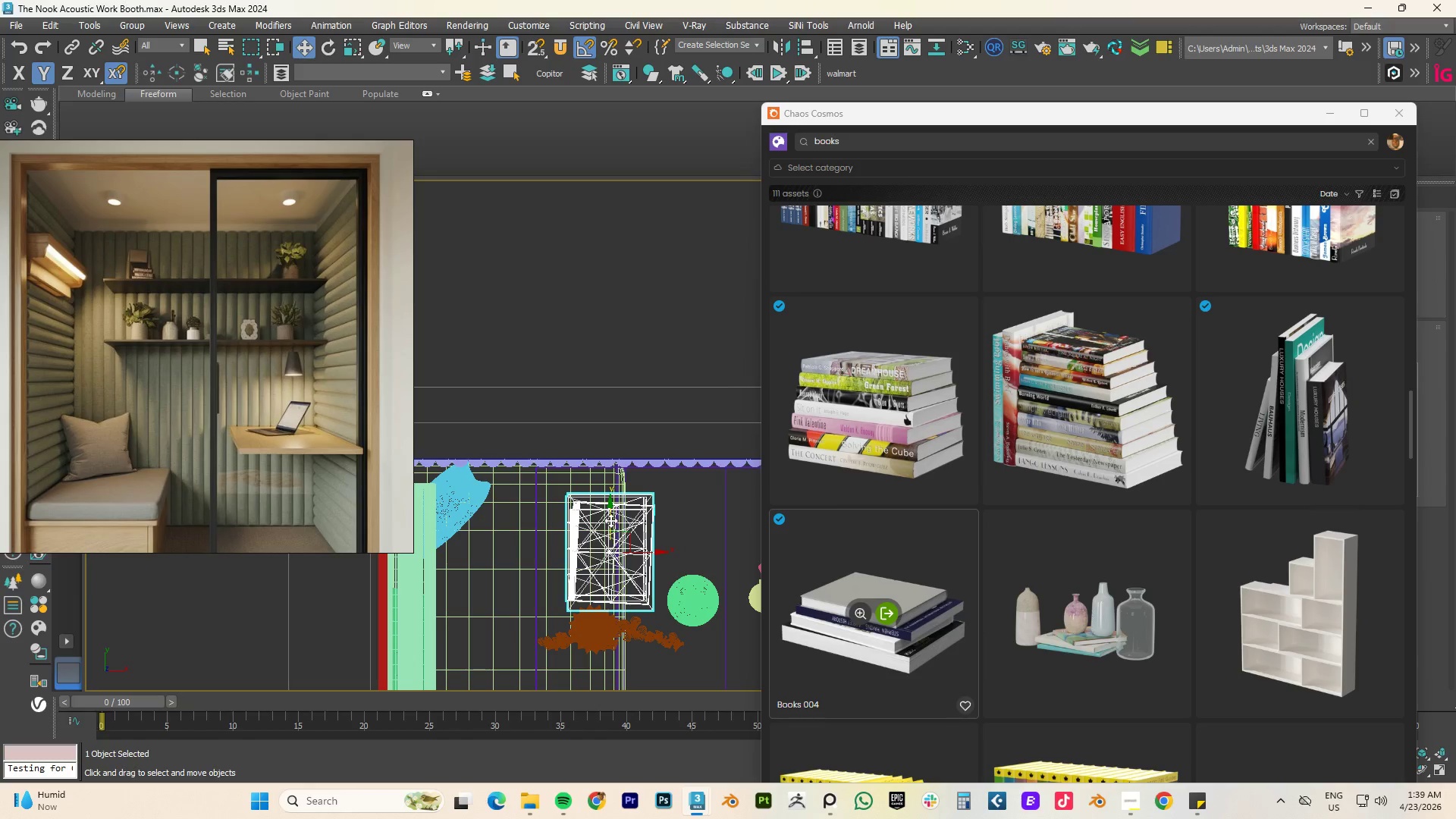 
left_click_drag(start_coordinate=[608, 512], to_coordinate=[607, 564])
 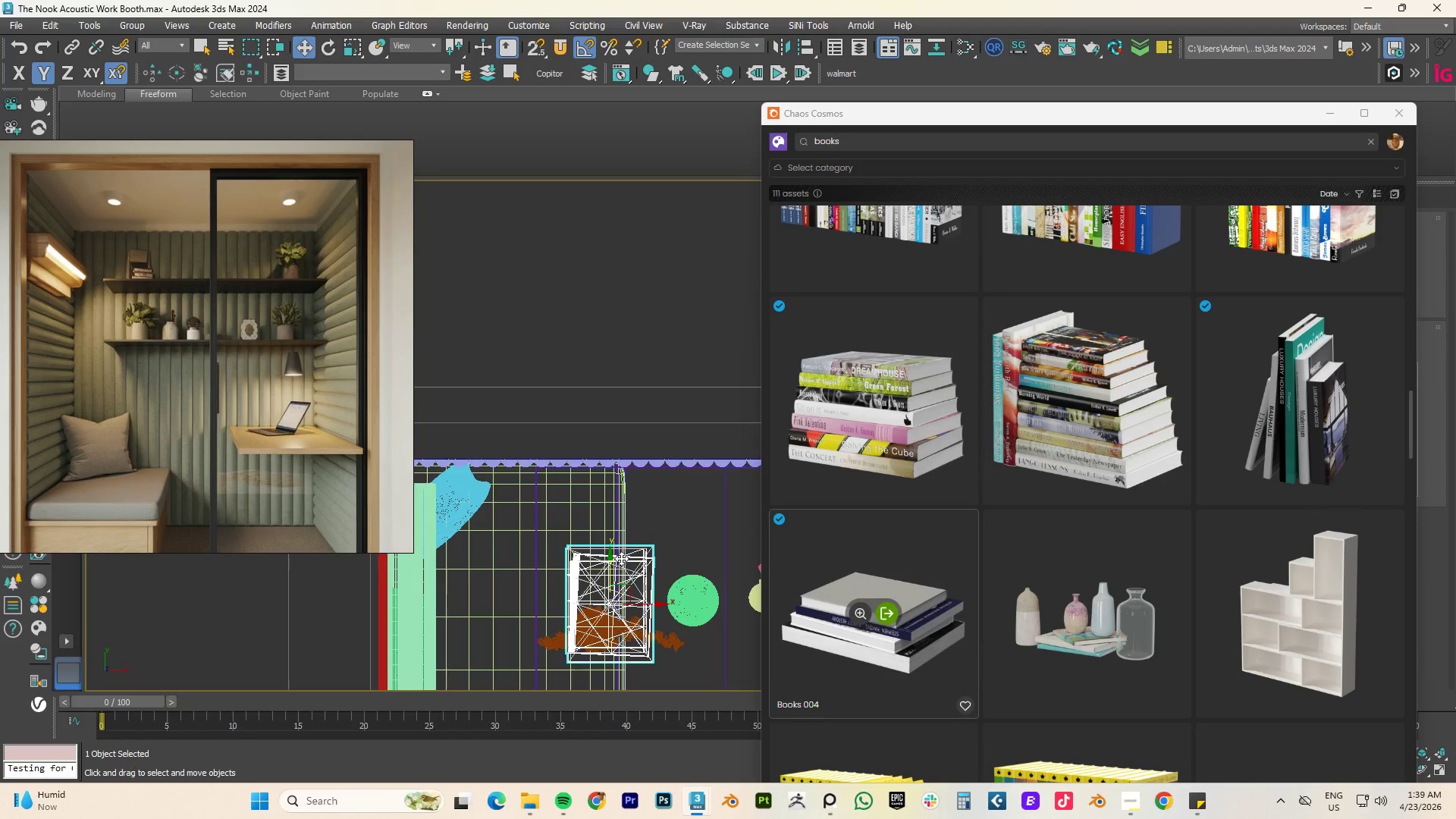 
scroll: coordinate [621, 558], scroll_direction: down, amount: 2.0
 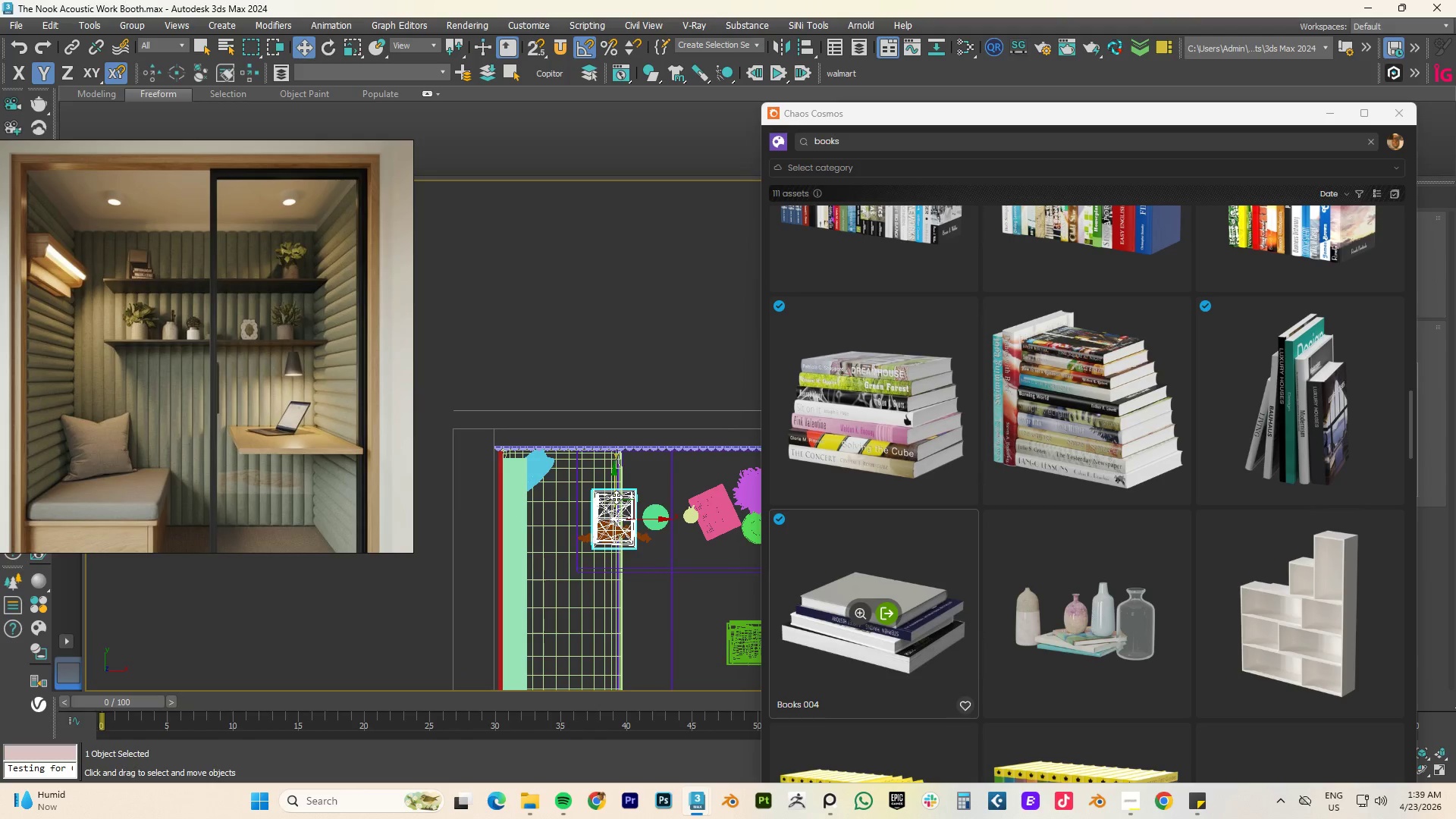 
left_click_drag(start_coordinate=[613, 490], to_coordinate=[615, 485])
 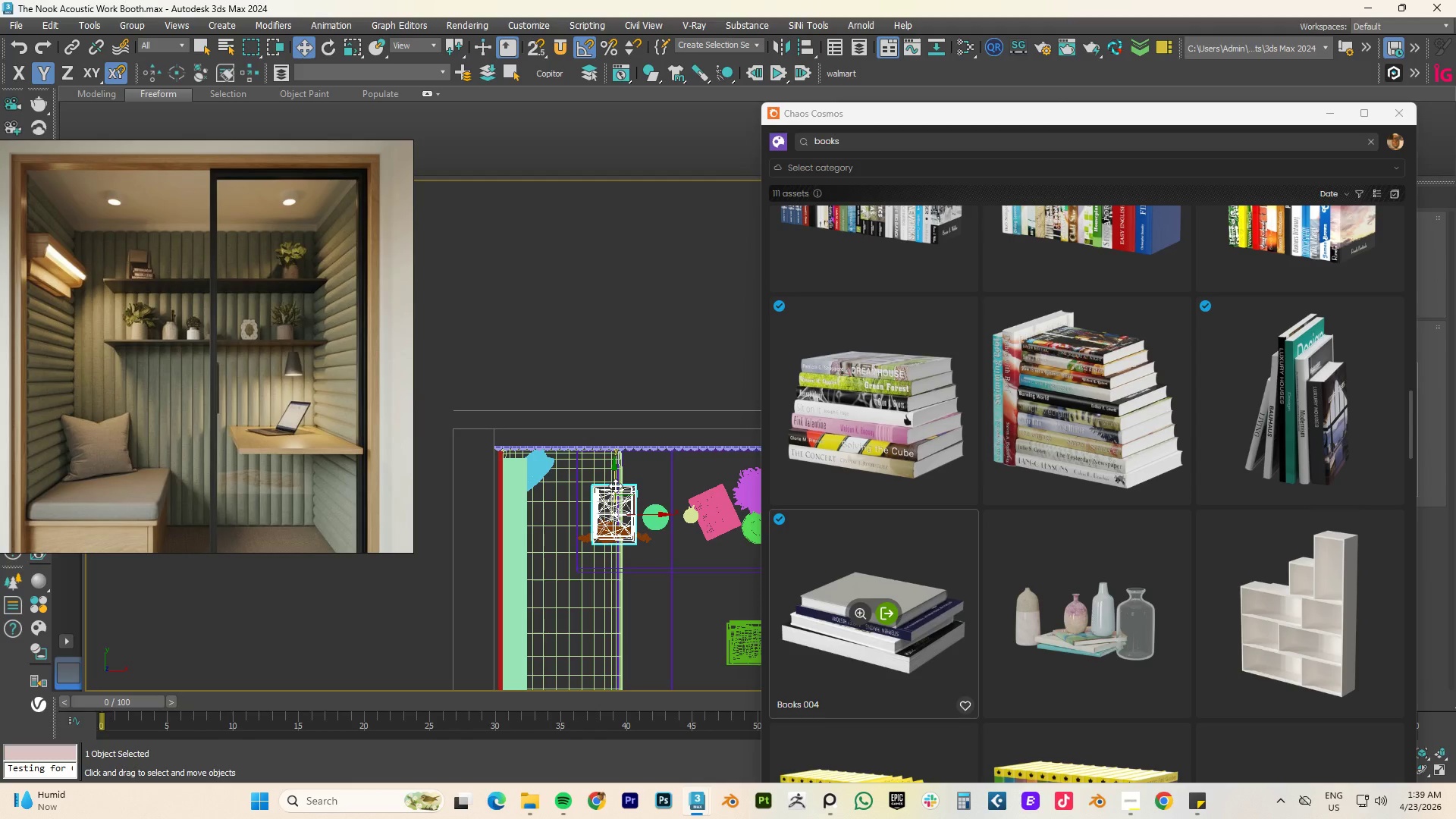 
type(fz[F3][F4])
 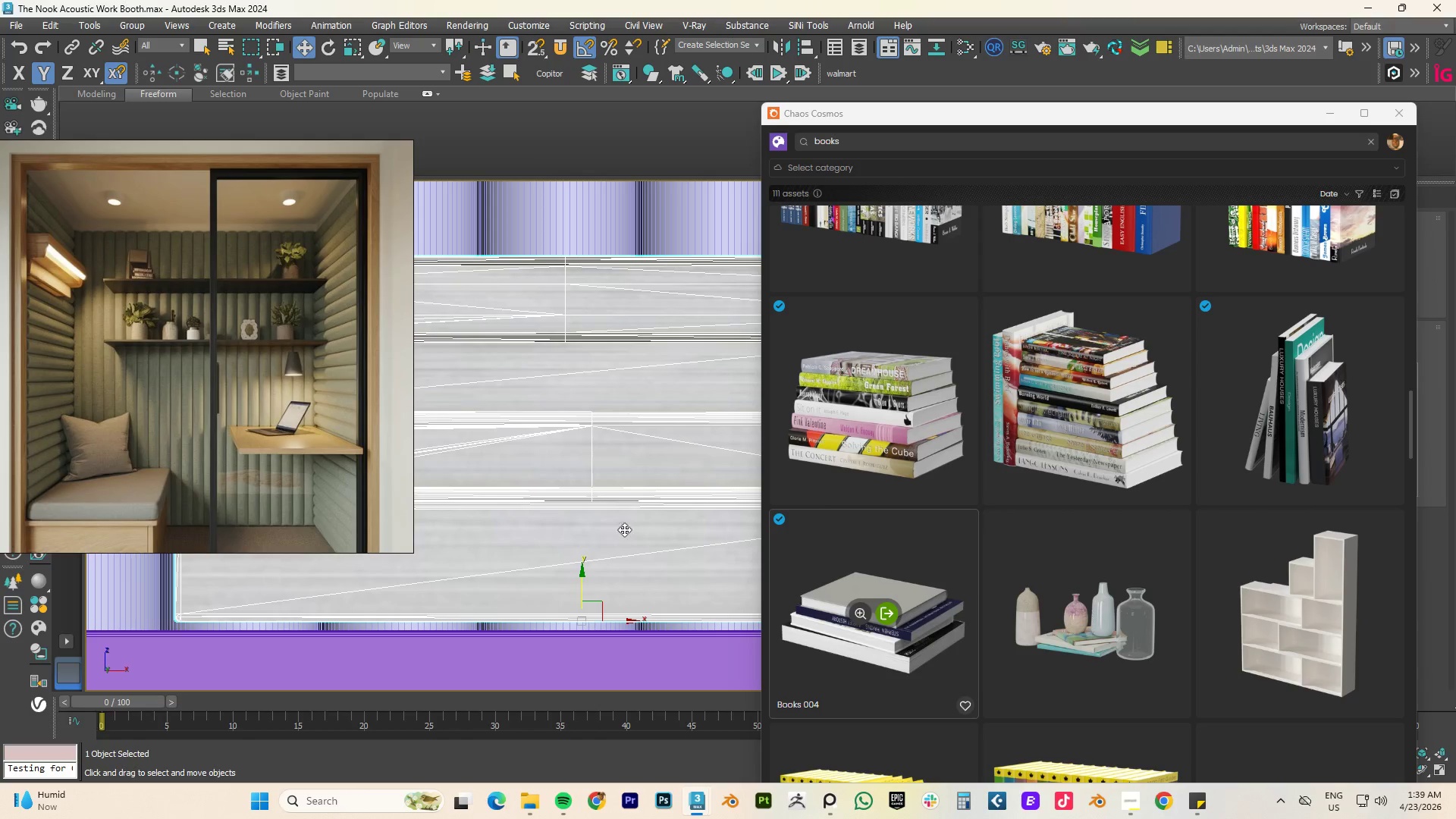 
scroll: coordinate [620, 544], scroll_direction: down, amount: 3.0
 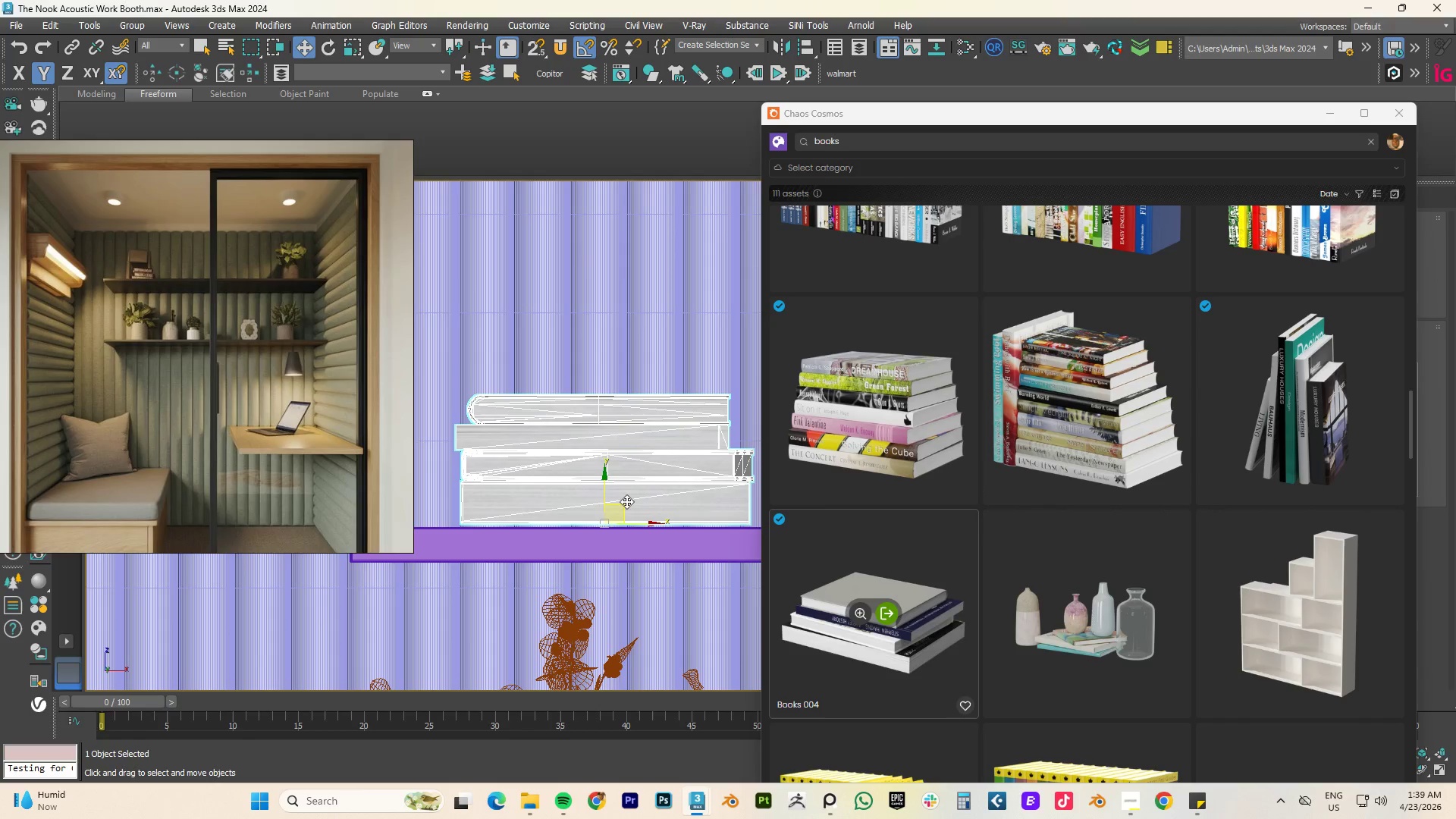 
wait(8.81)
 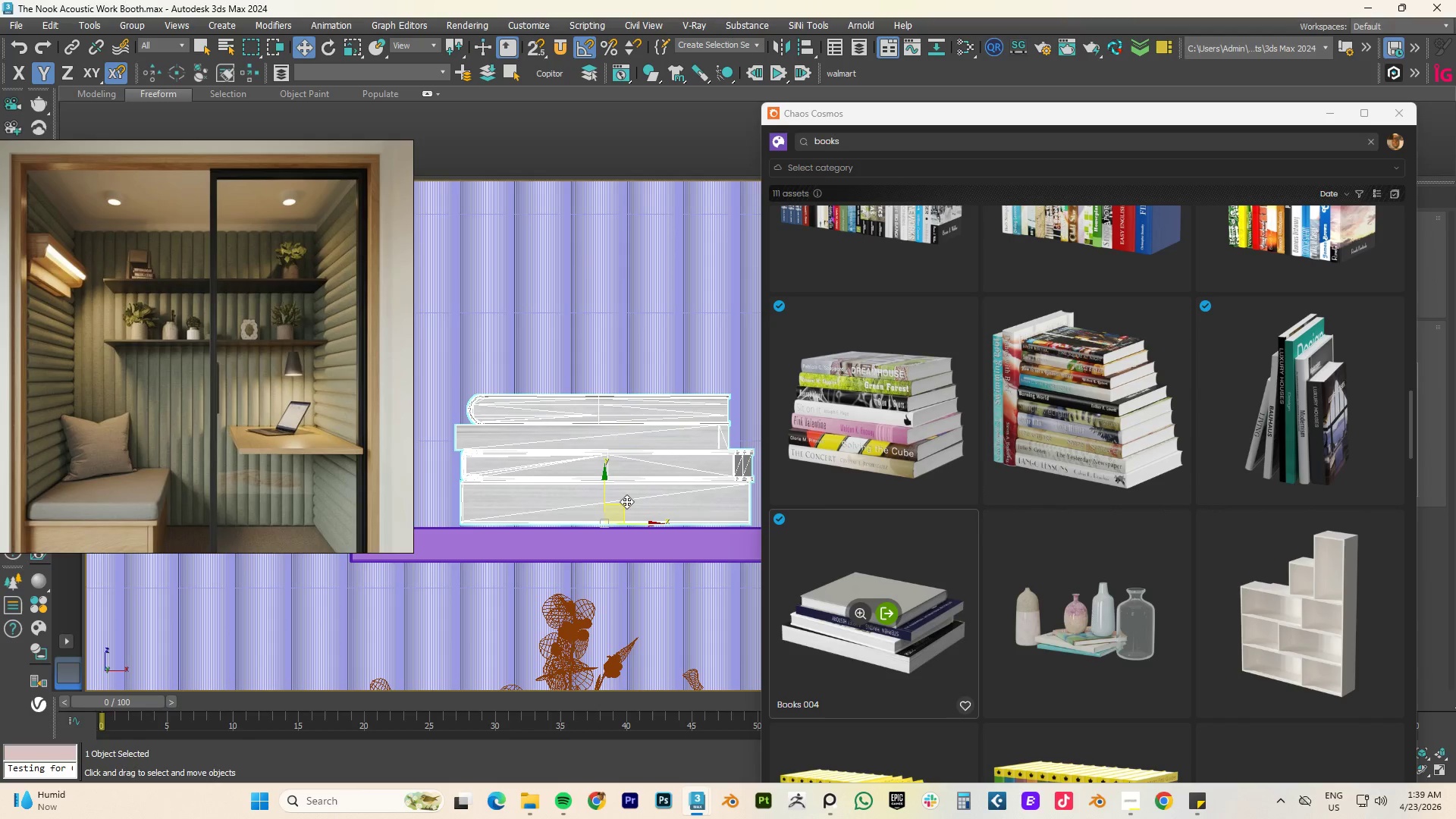 
scroll: coordinate [606, 534], scroll_direction: up, amount: 3.0
 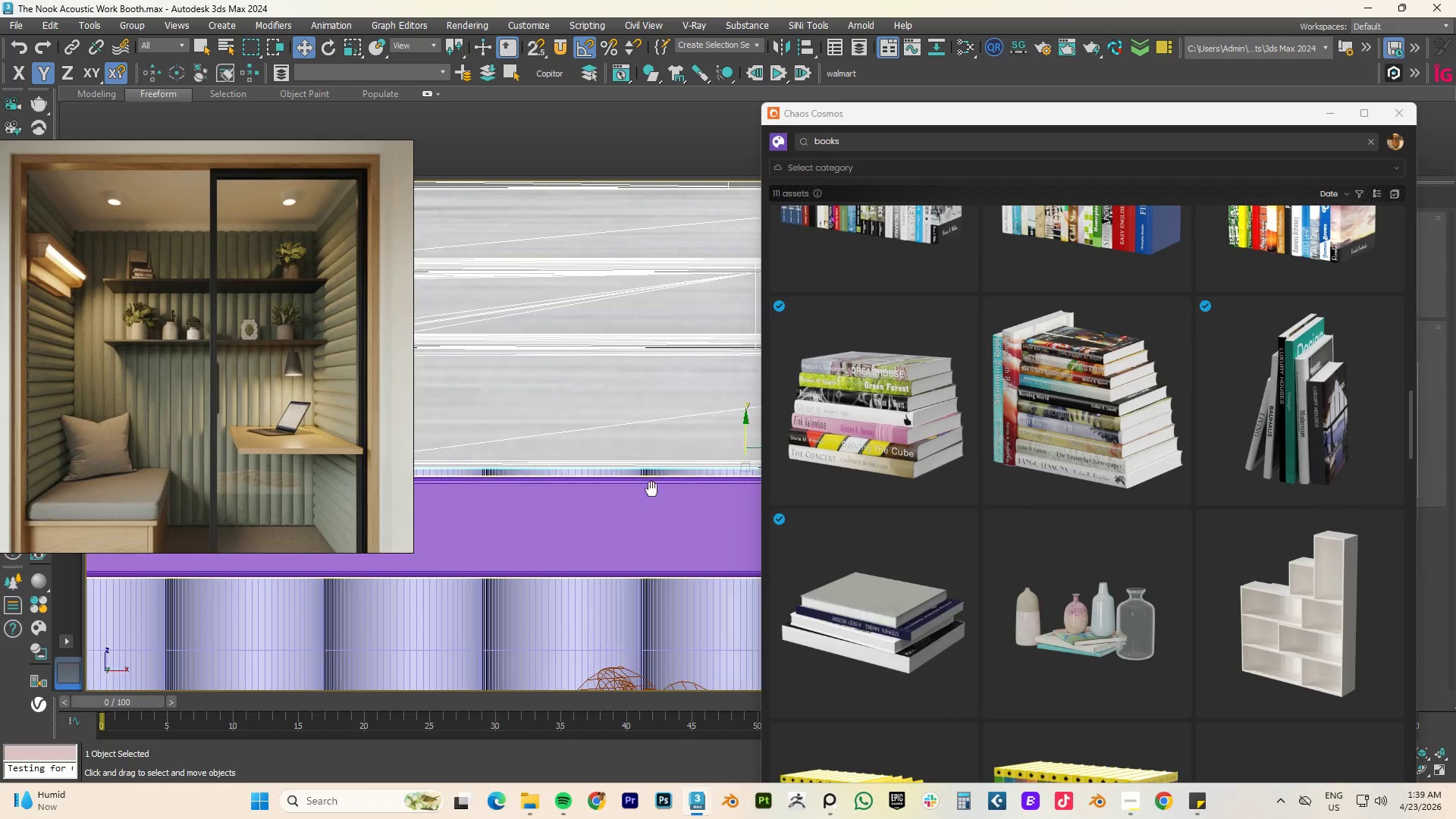 
scroll: coordinate [646, 483], scroll_direction: down, amount: 3.0
 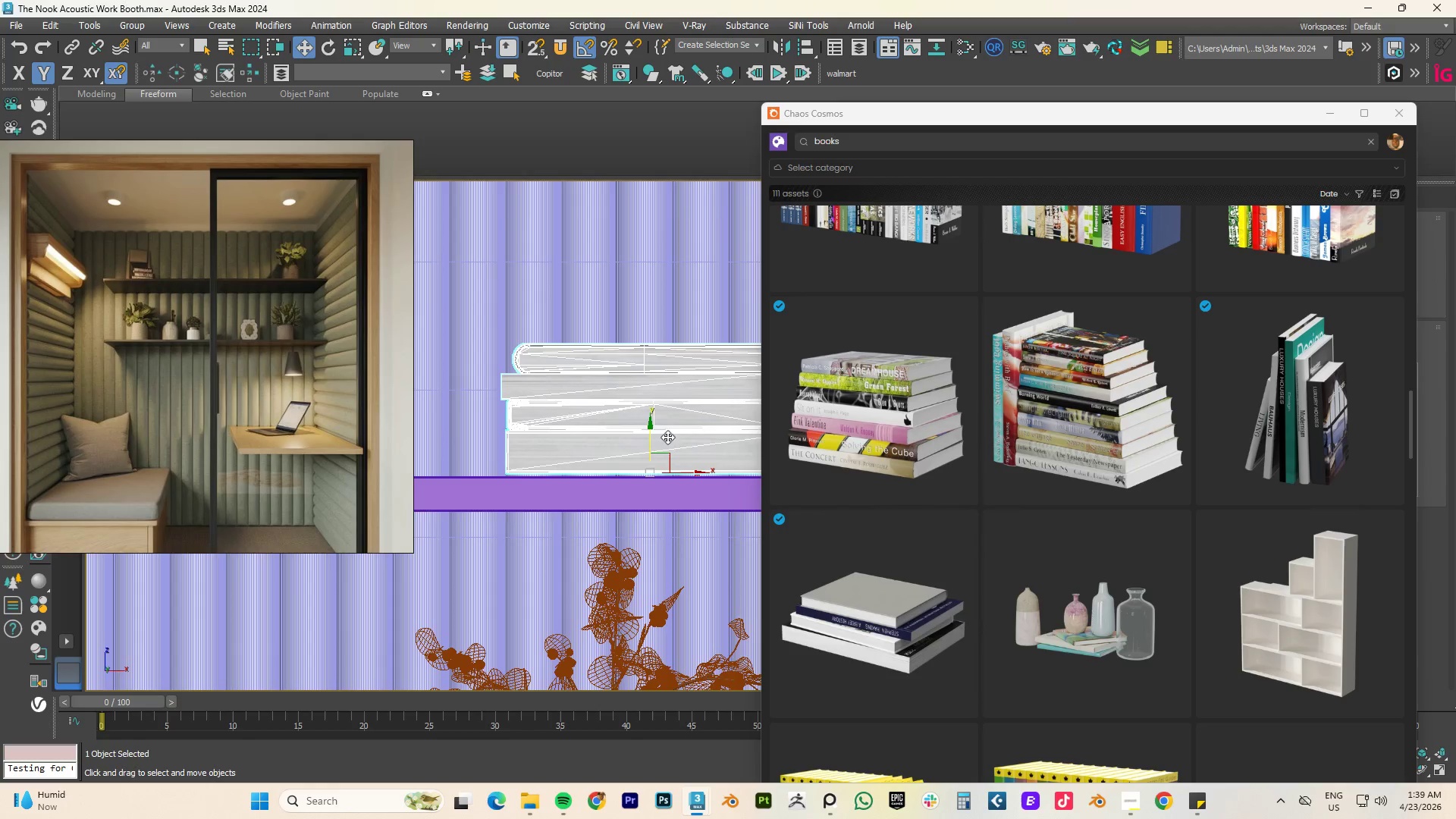 
scroll: coordinate [642, 415], scroll_direction: up, amount: 6.0
 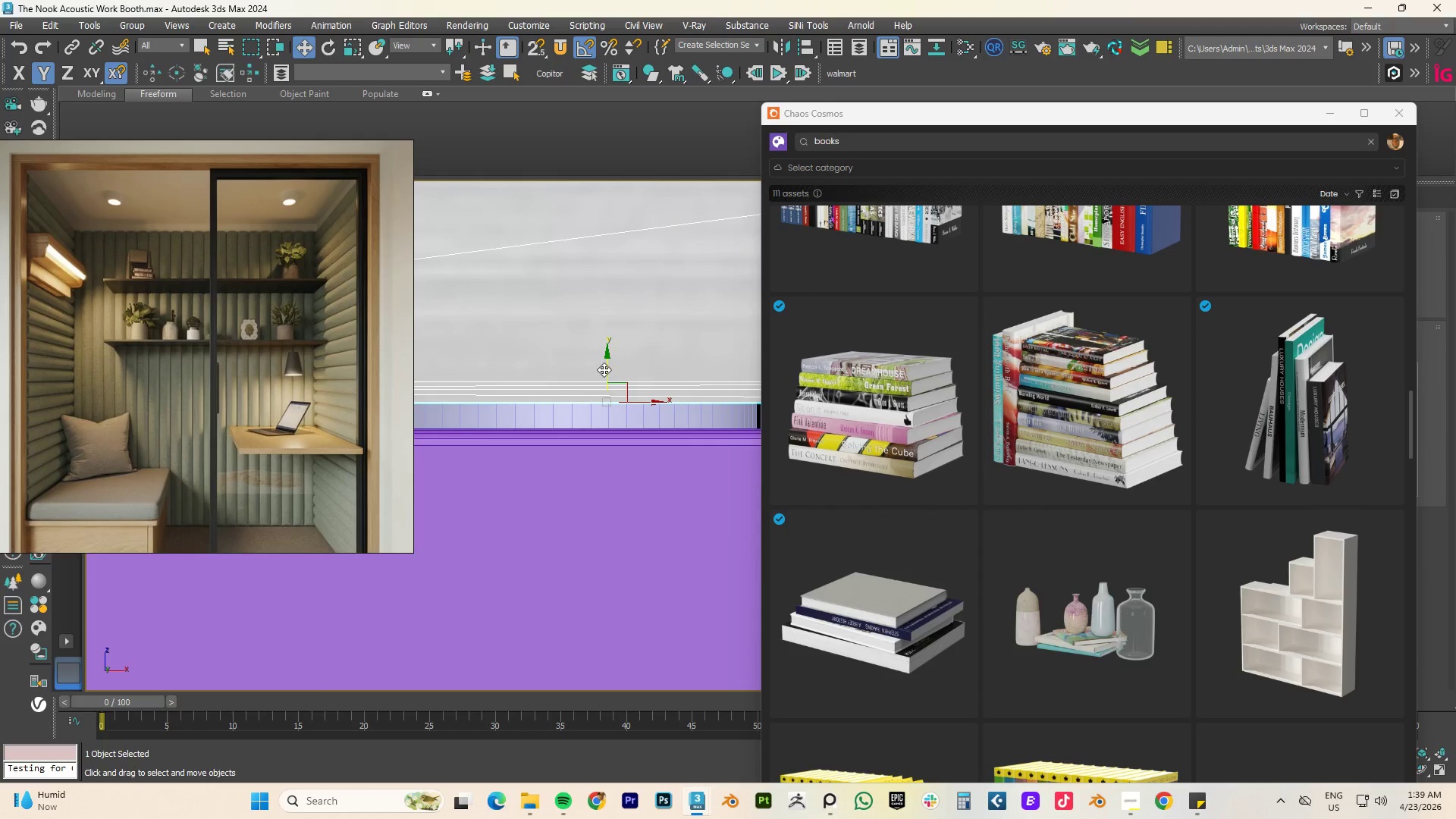 
left_click_drag(start_coordinate=[607, 368], to_coordinate=[604, 395])
 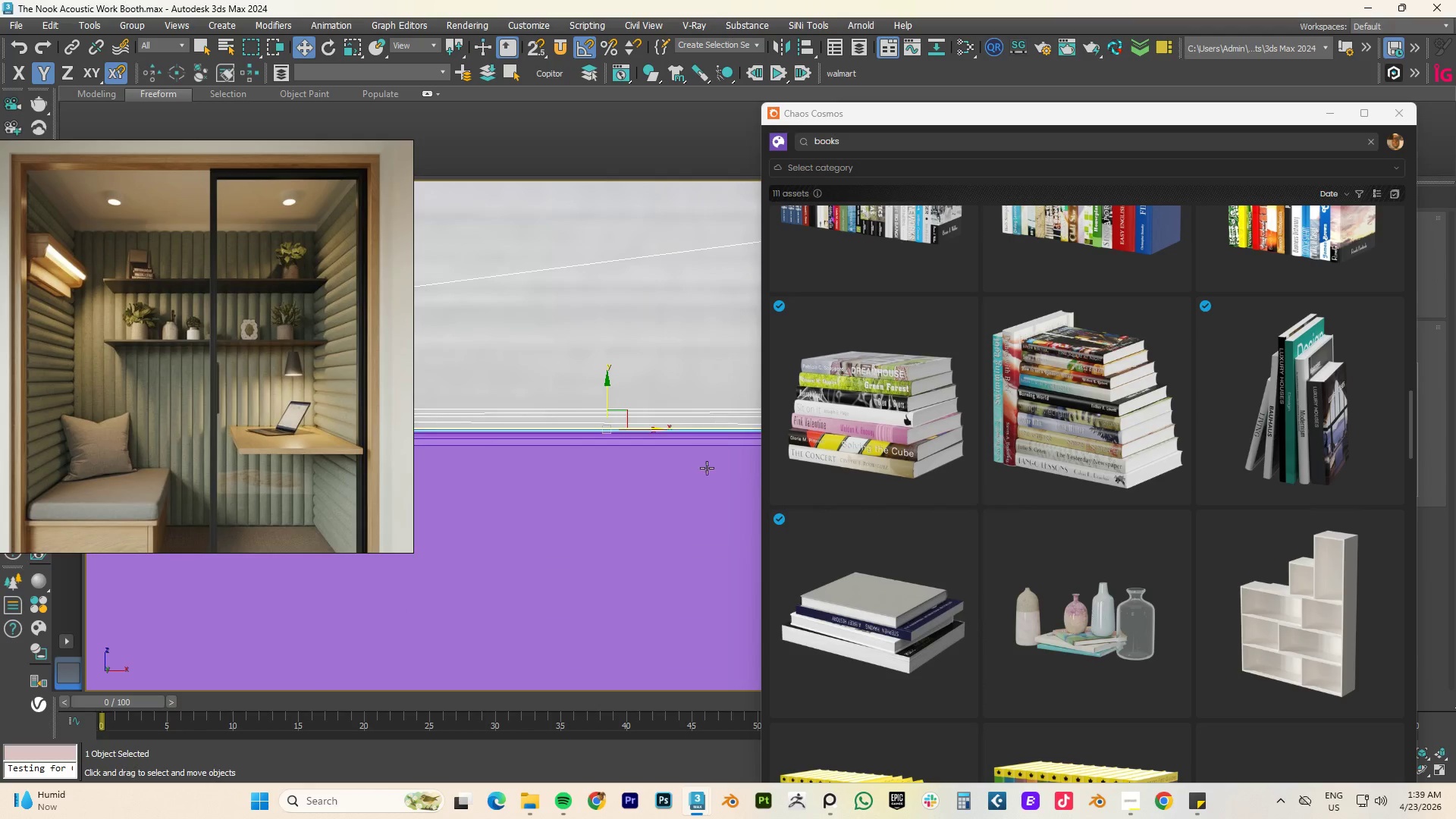 
left_click([641, 394])
 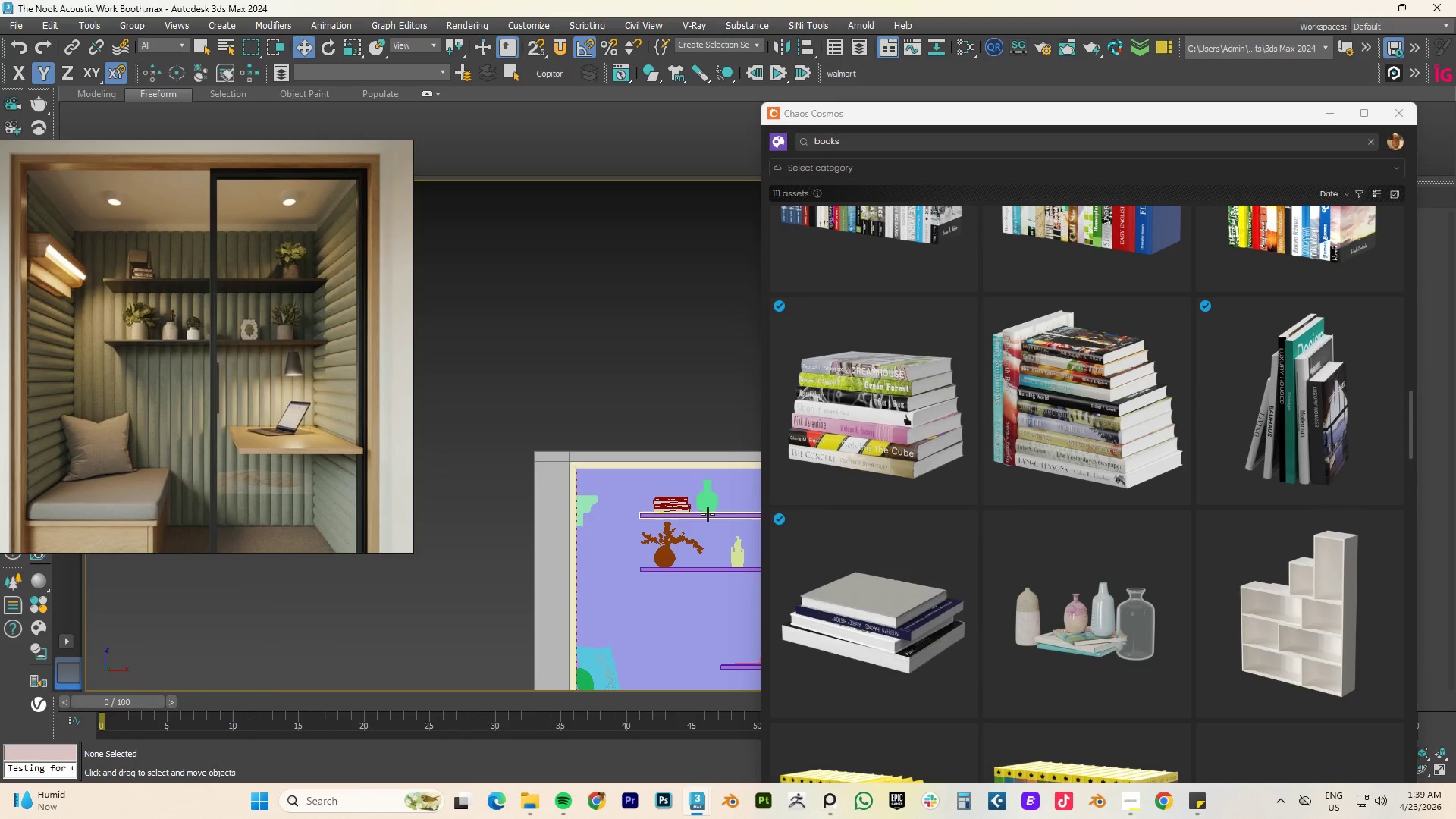 
scroll: coordinate [671, 515], scroll_direction: down, amount: 12.0
 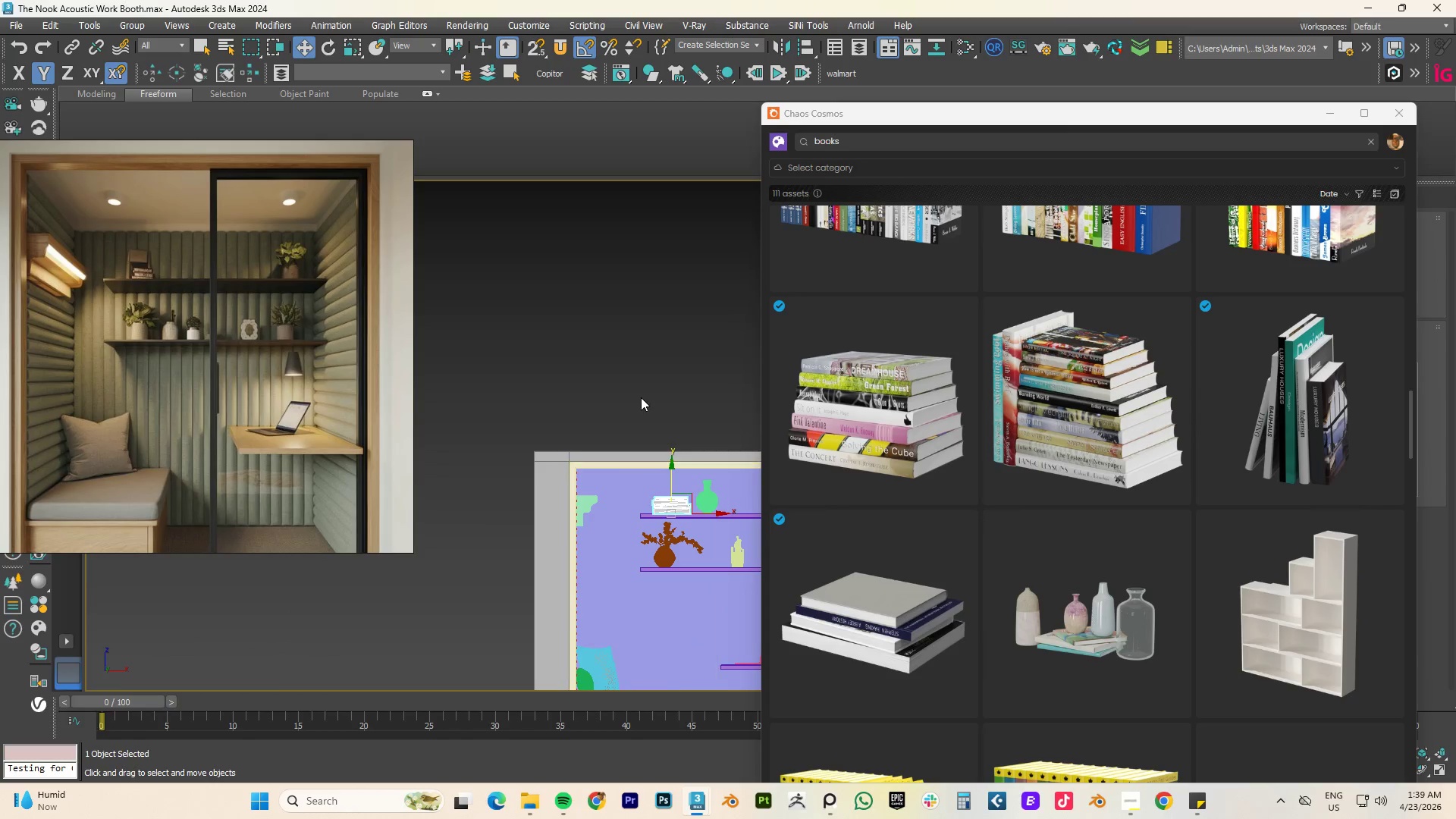 
key(F3)
 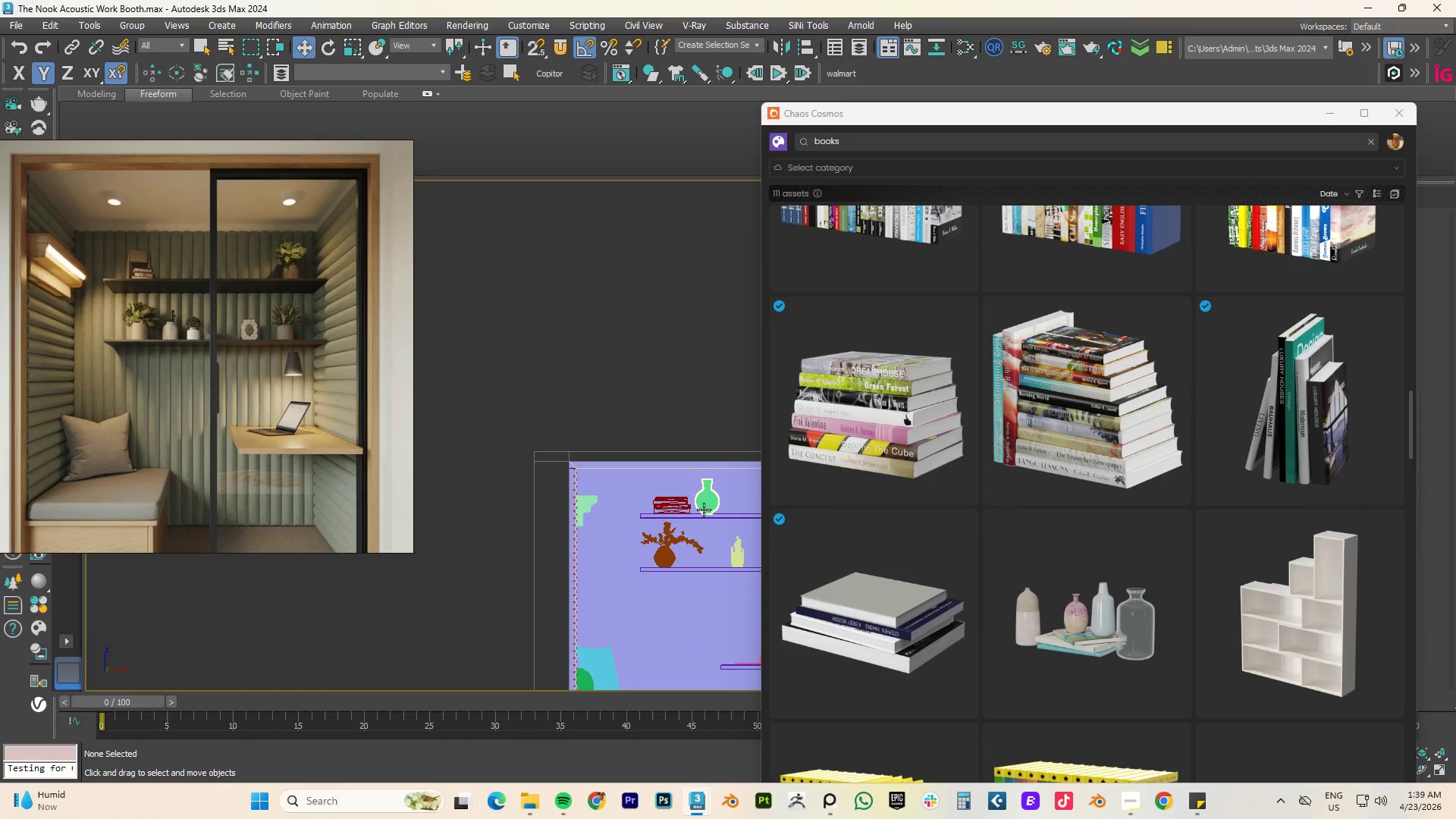 
key(F4)
 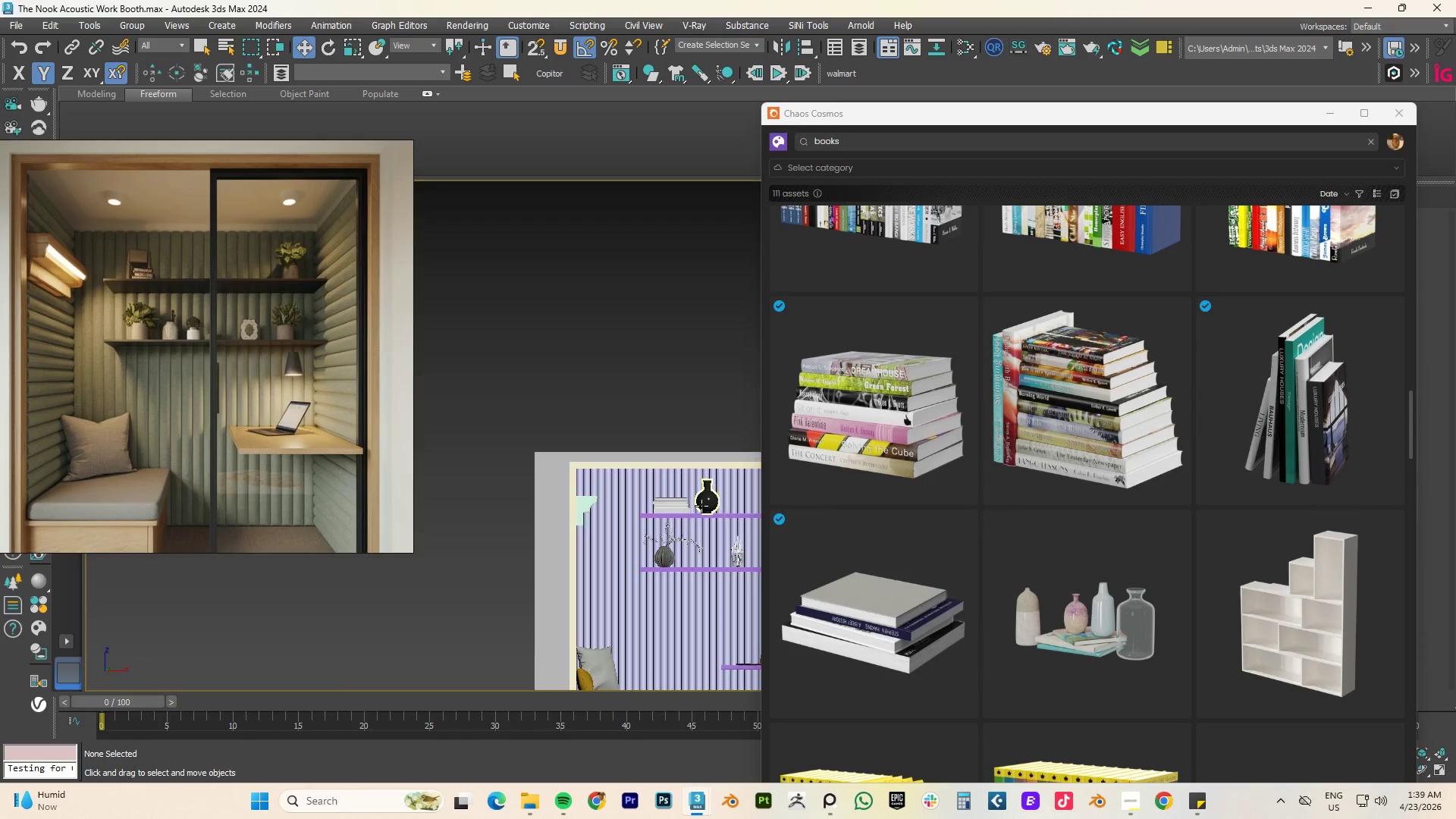 
key(F3)
 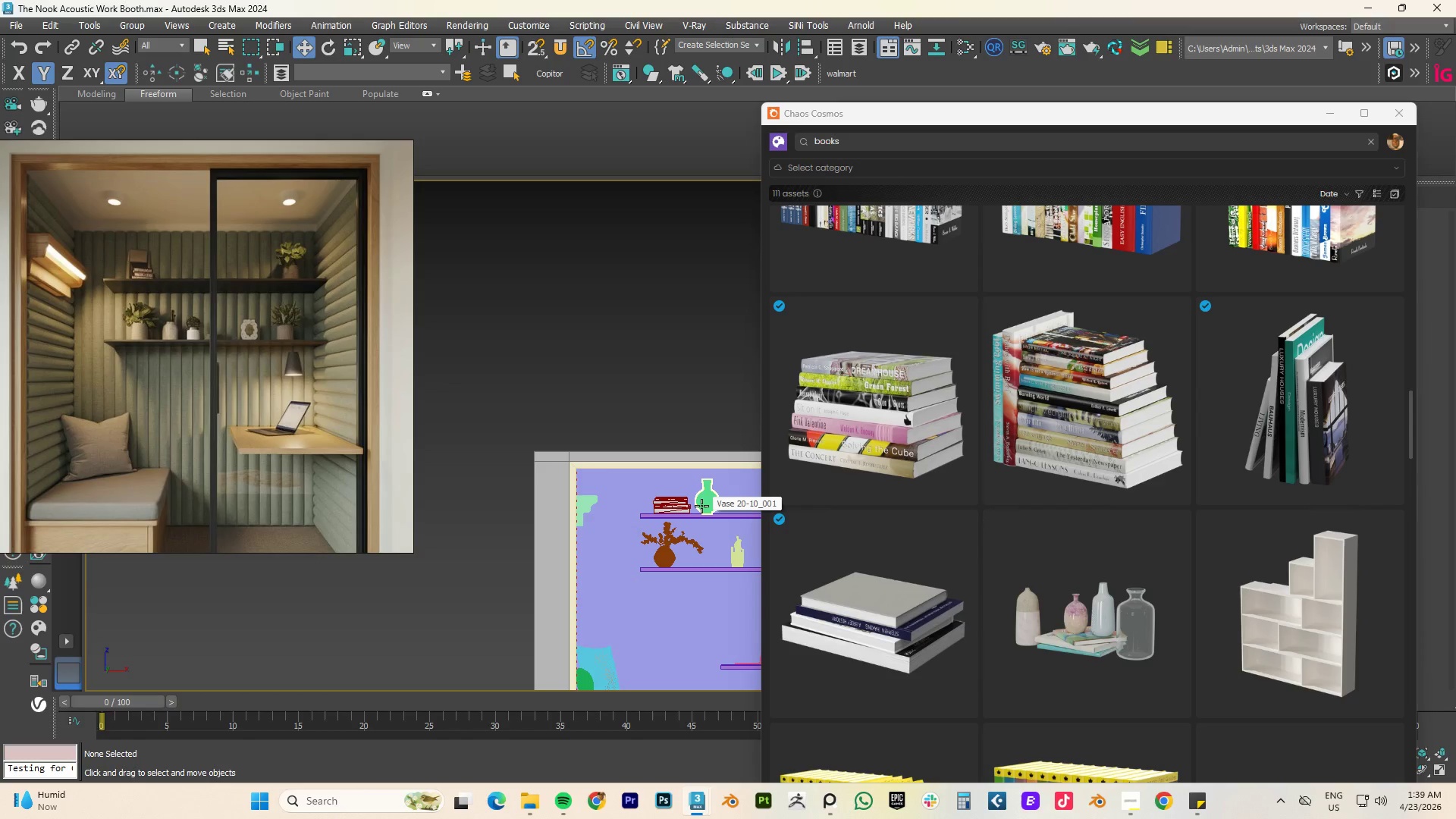 
key(F4)
 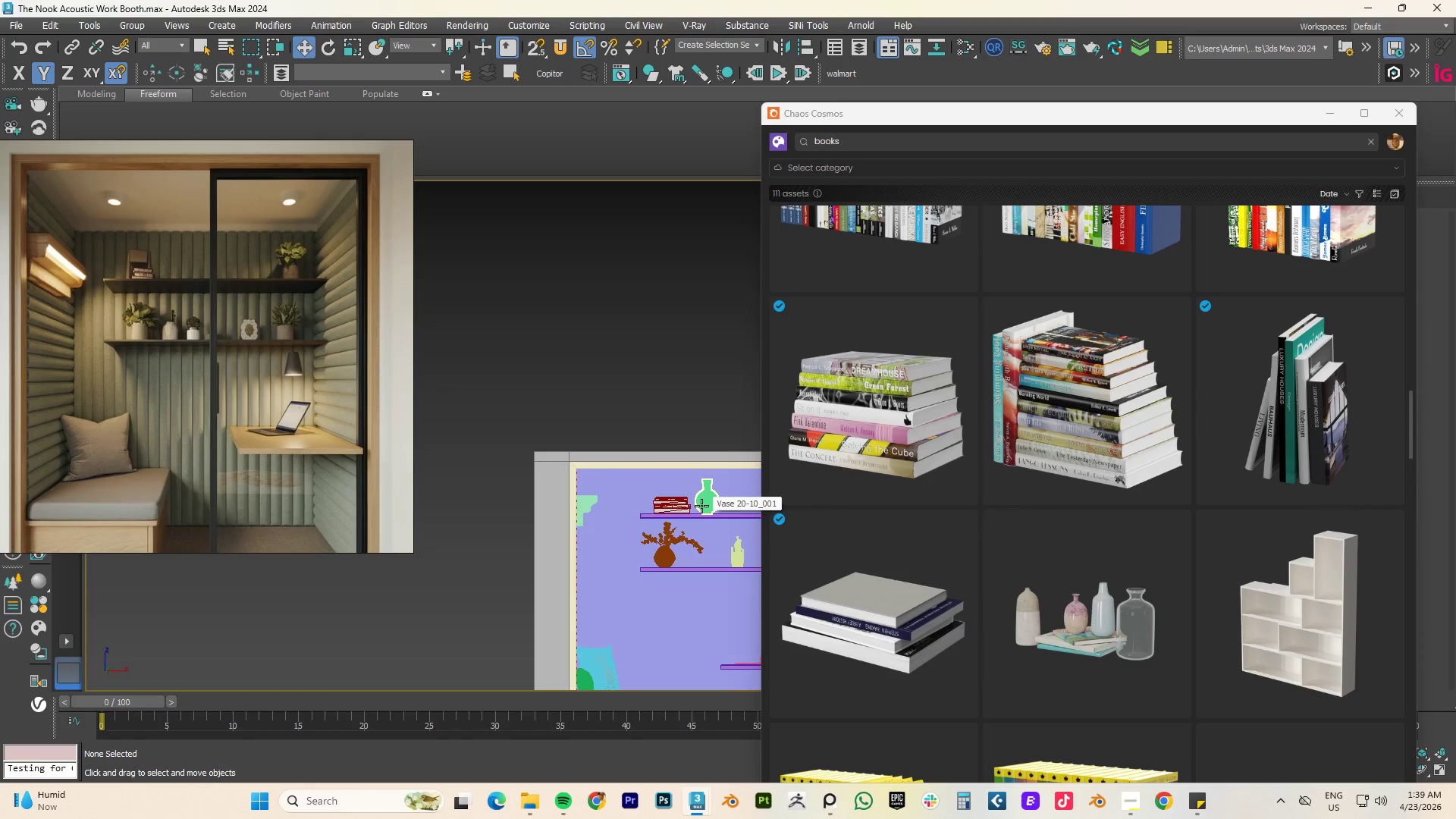 
key(F4)
 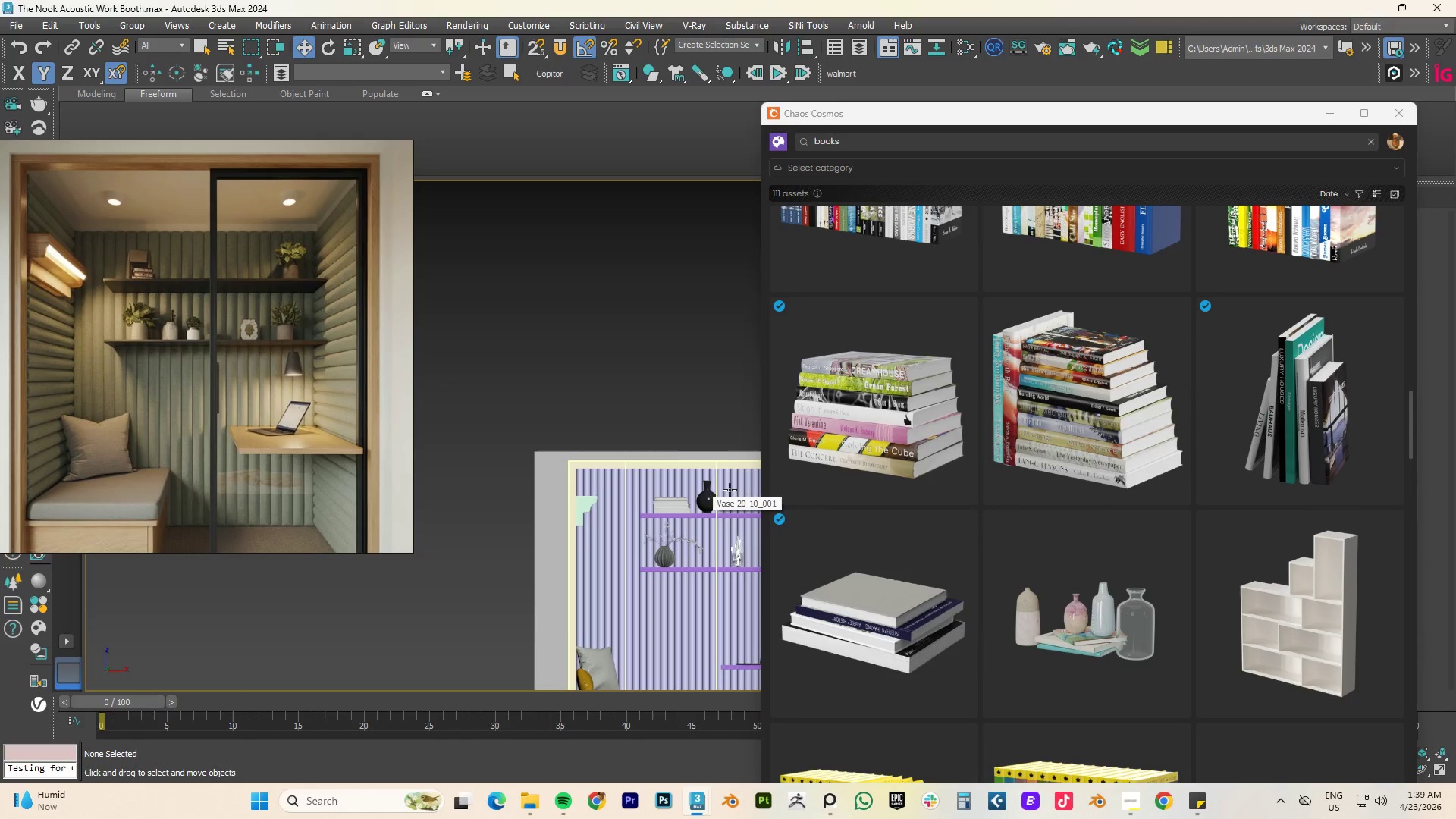 
scroll: coordinate [657, 442], scroll_direction: down, amount: 2.0
 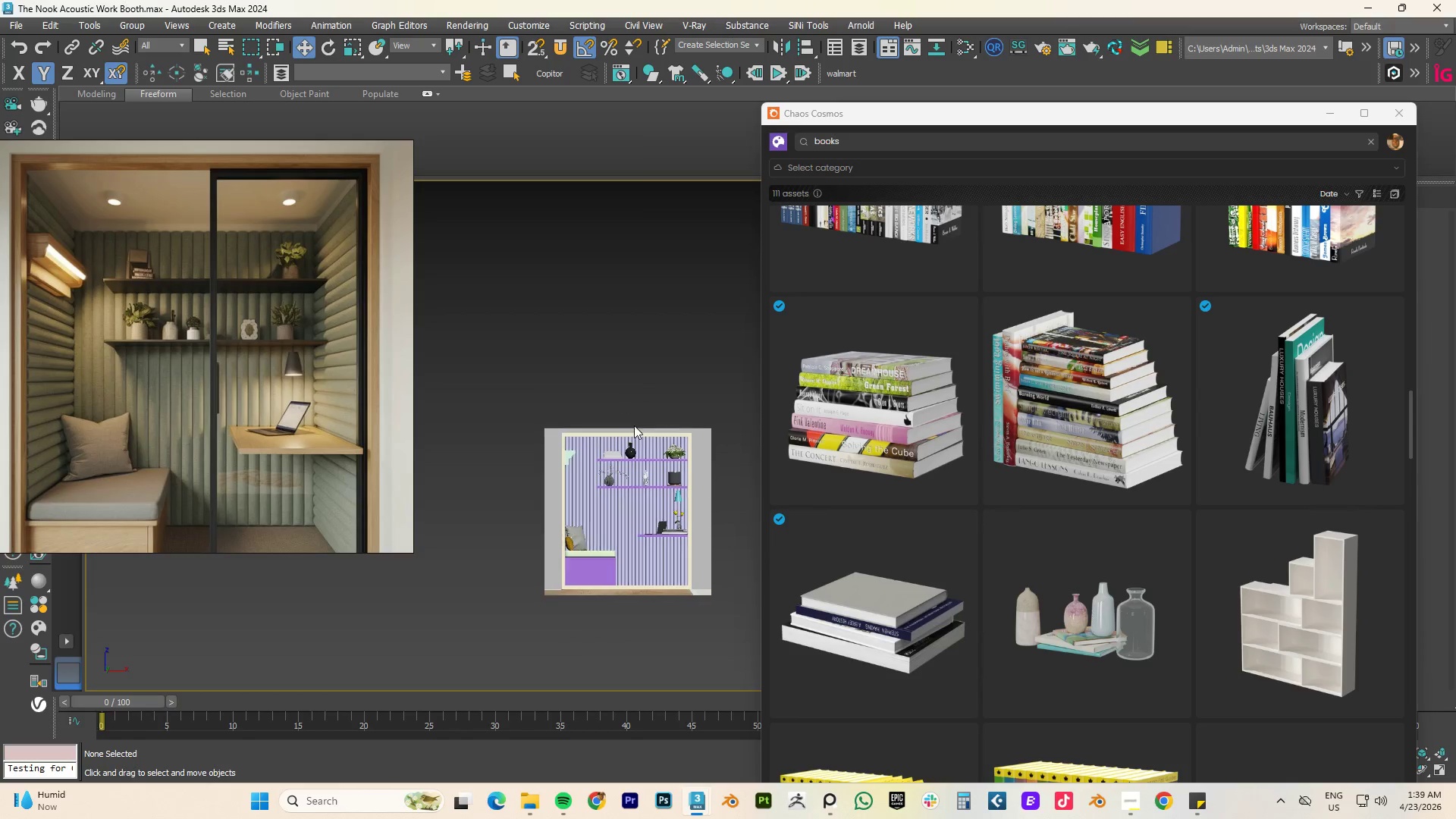 
scroll: coordinate [673, 478], scroll_direction: up, amount: 3.0
 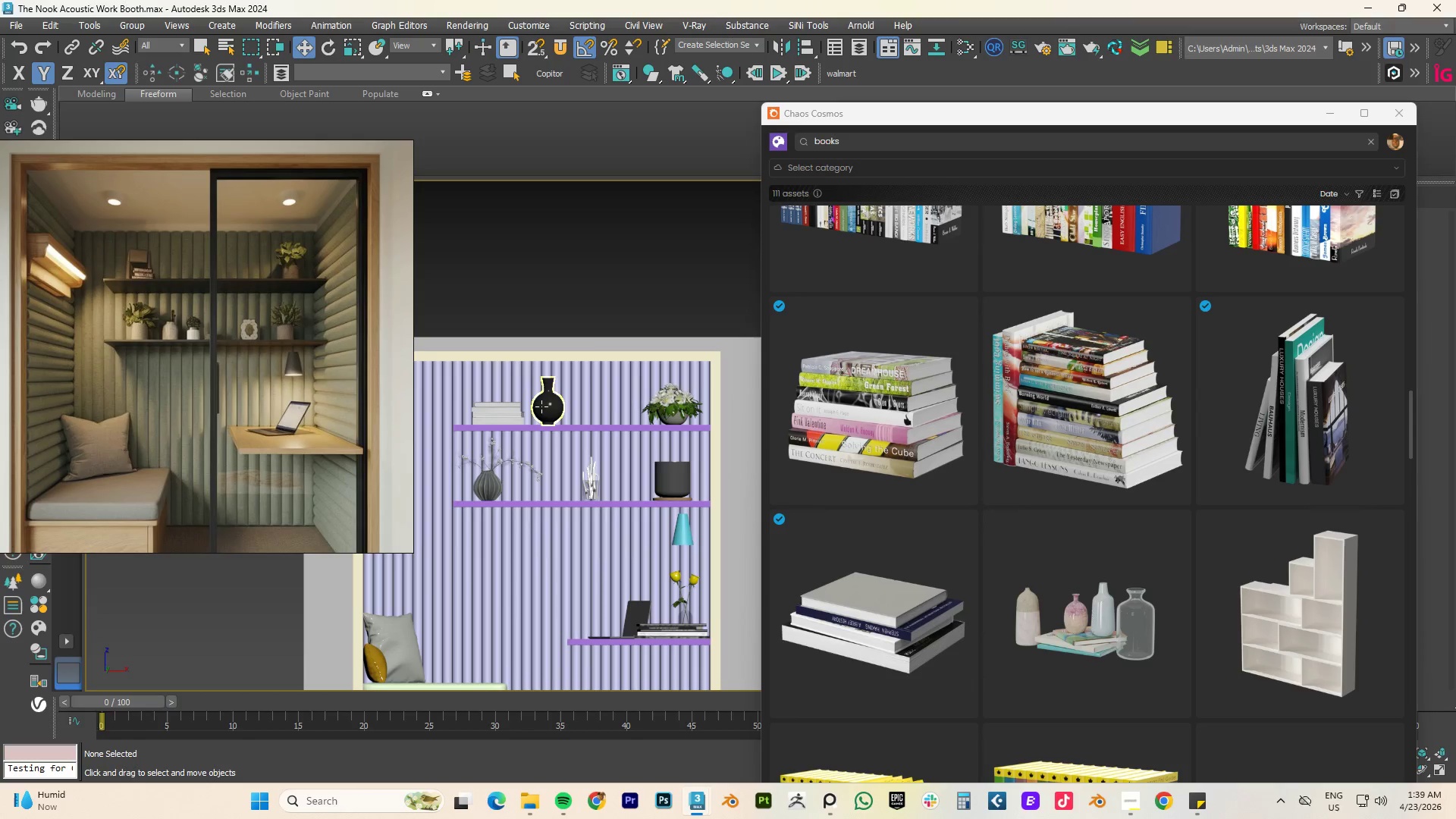 
left_click([546, 401])
 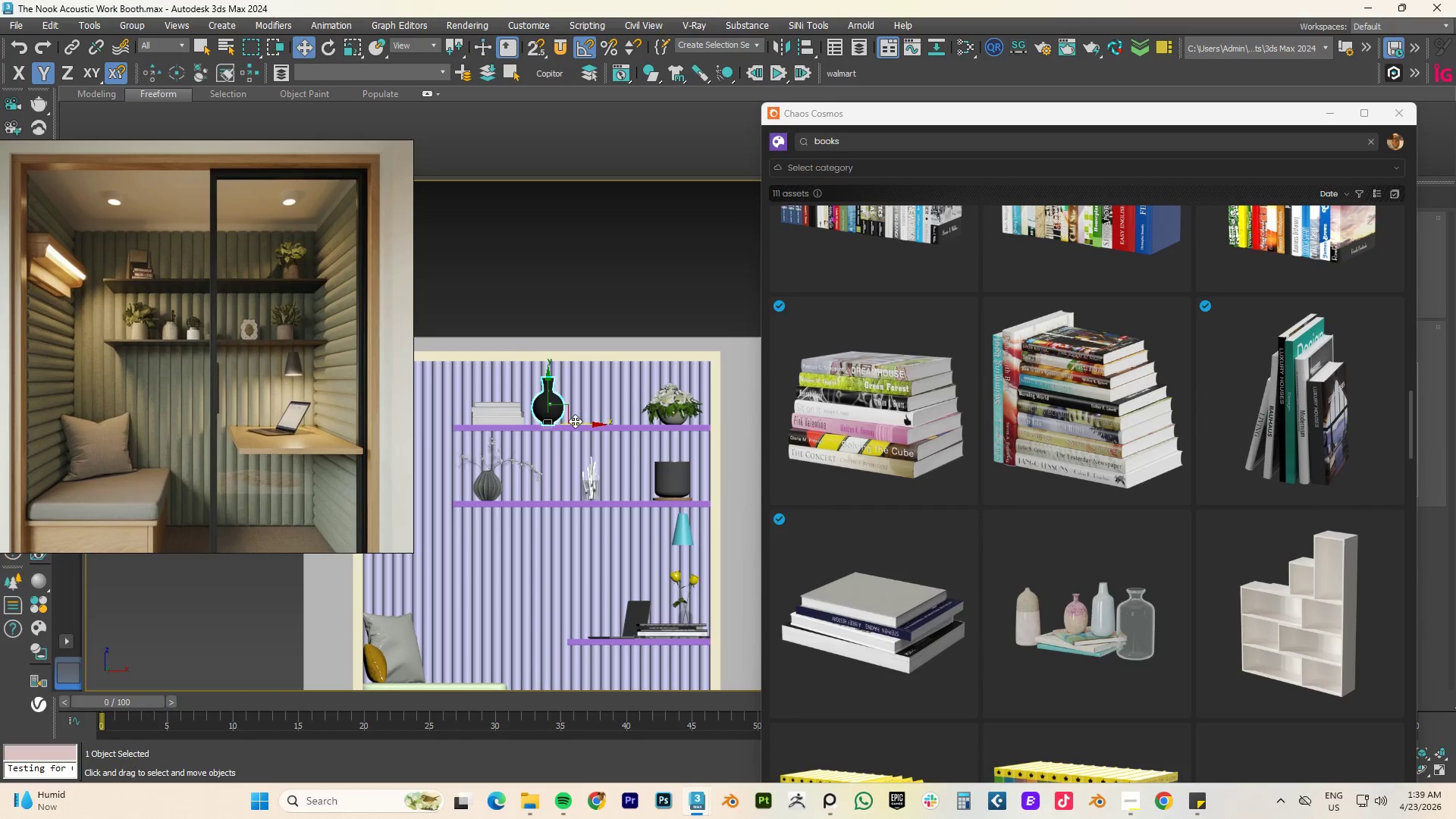 
left_click_drag(start_coordinate=[575, 422], to_coordinate=[580, 422])
 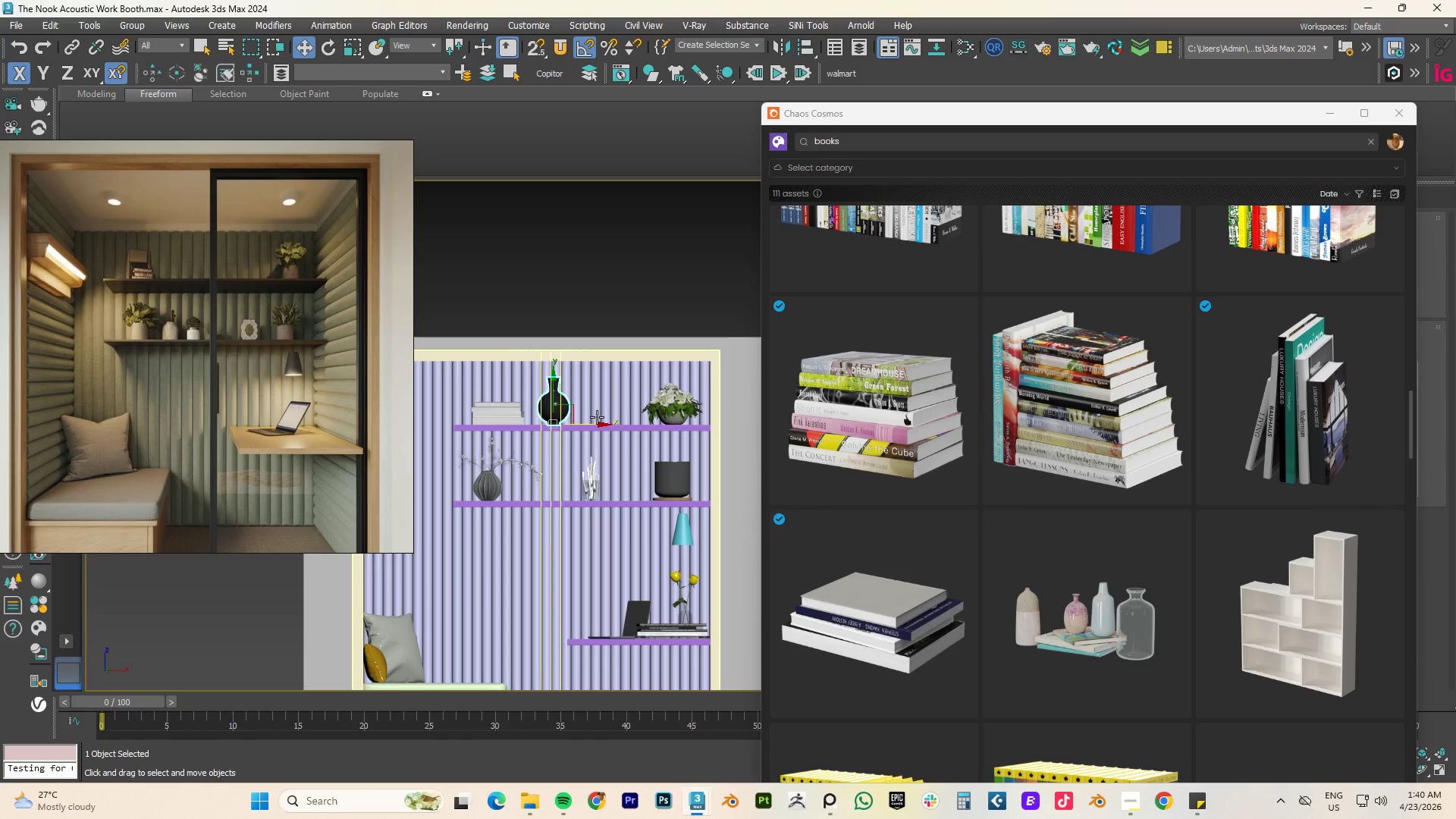 
wait(46.19)
 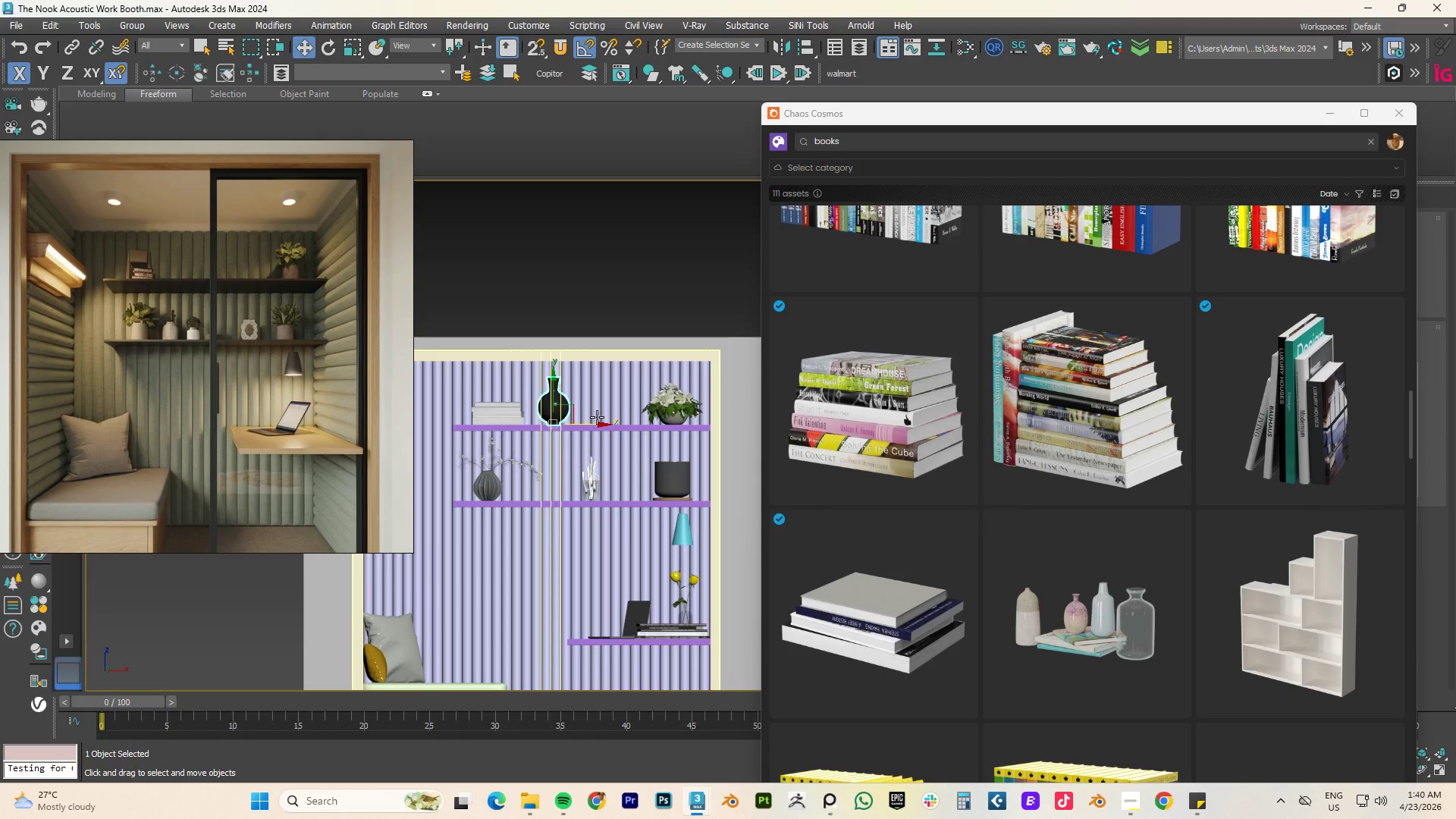 
left_click([554, 391])
 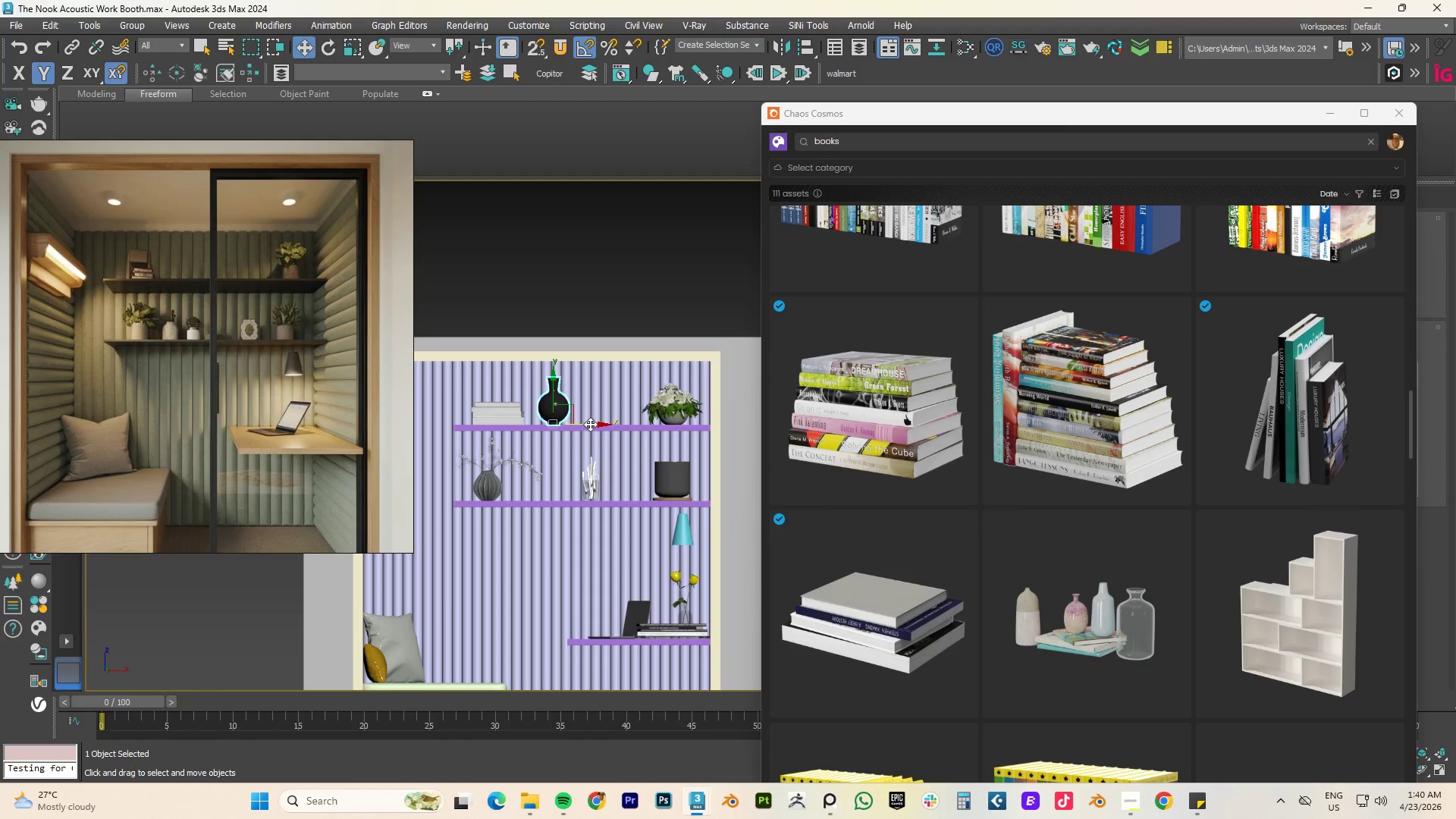 
left_click_drag(start_coordinate=[592, 424], to_coordinate=[583, 426])
 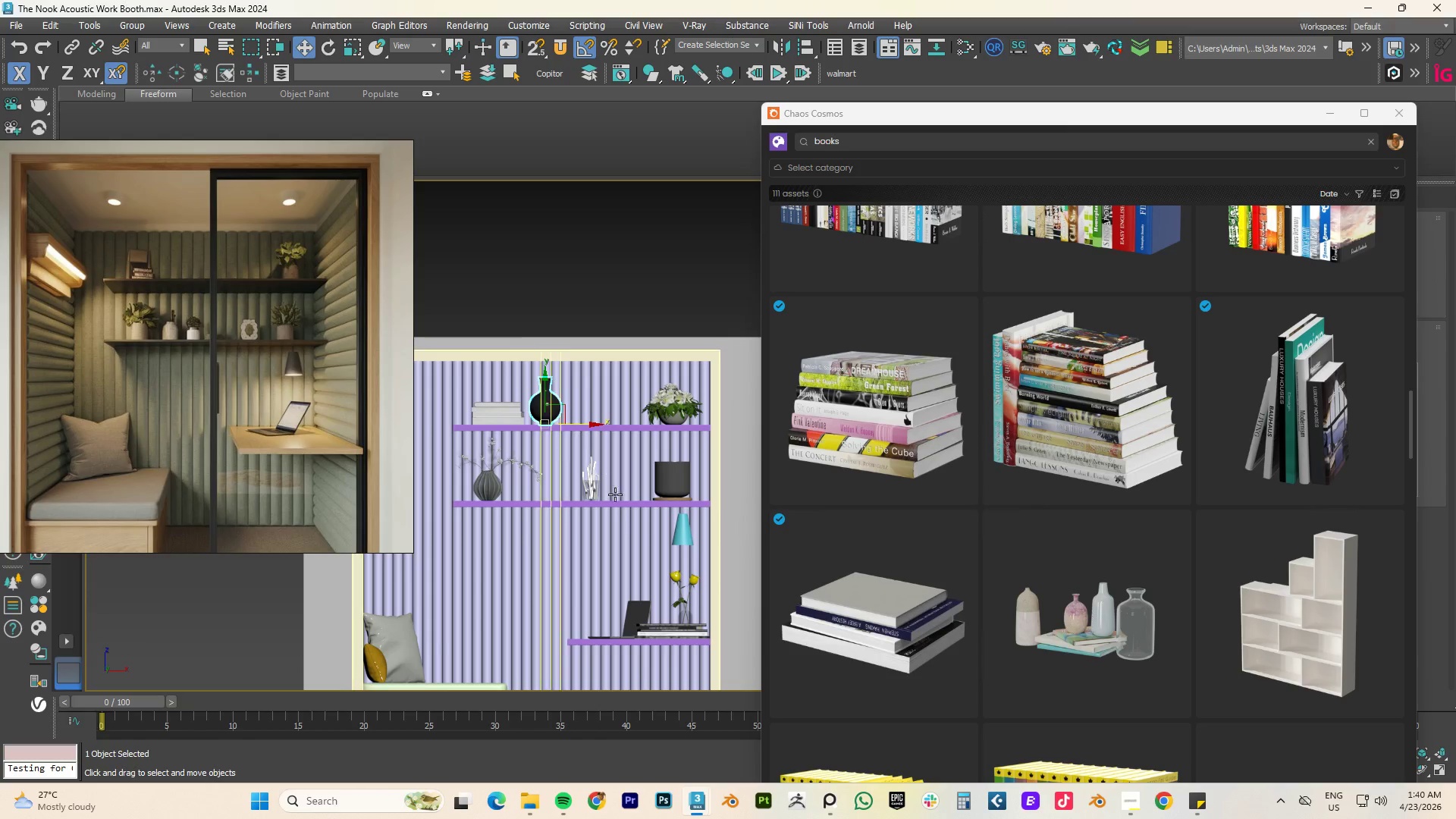 
hold_key(key=AltLeft, duration=5.31)
 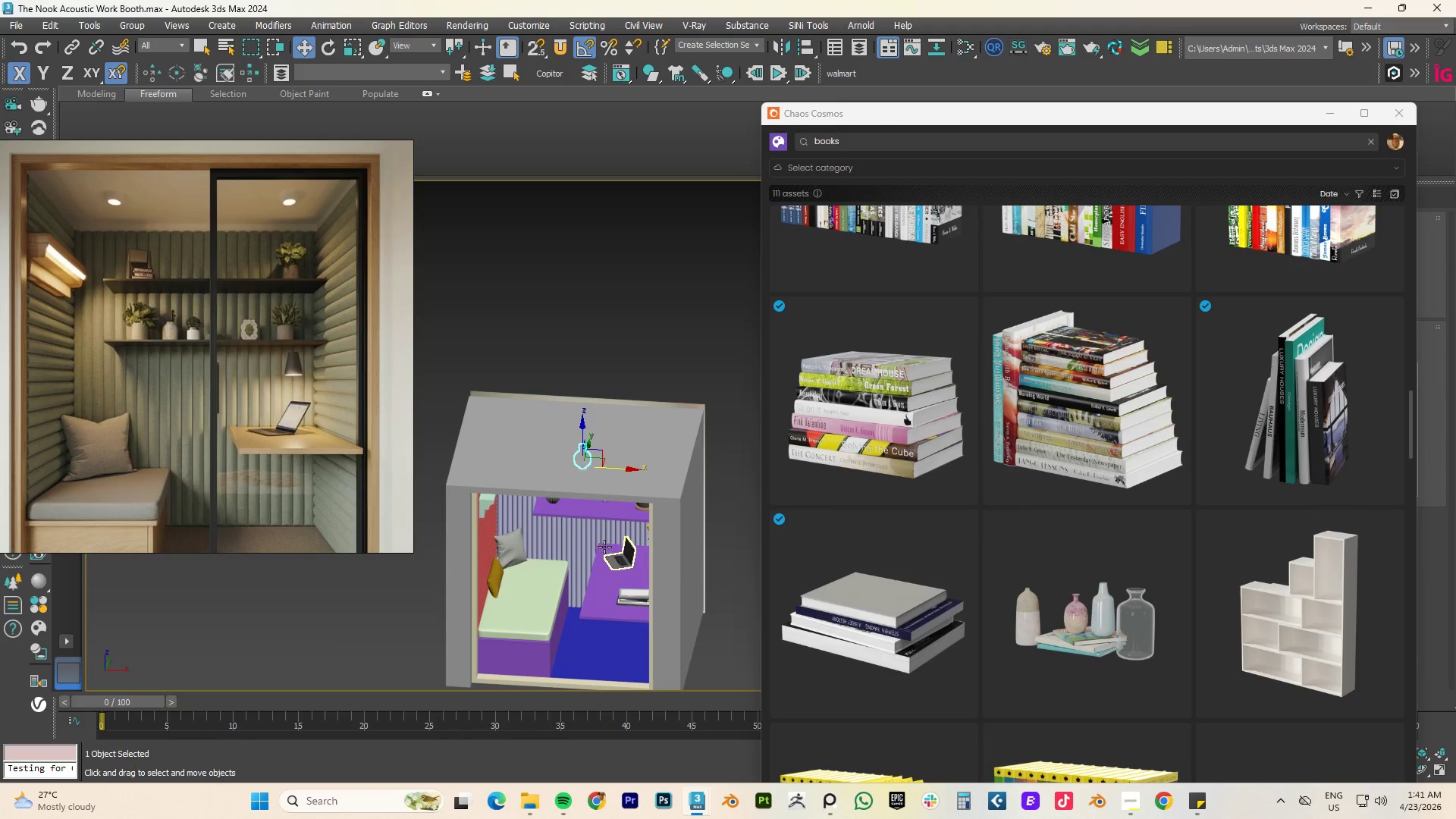 
scroll: coordinate [620, 511], scroll_direction: down, amount: 2.0
 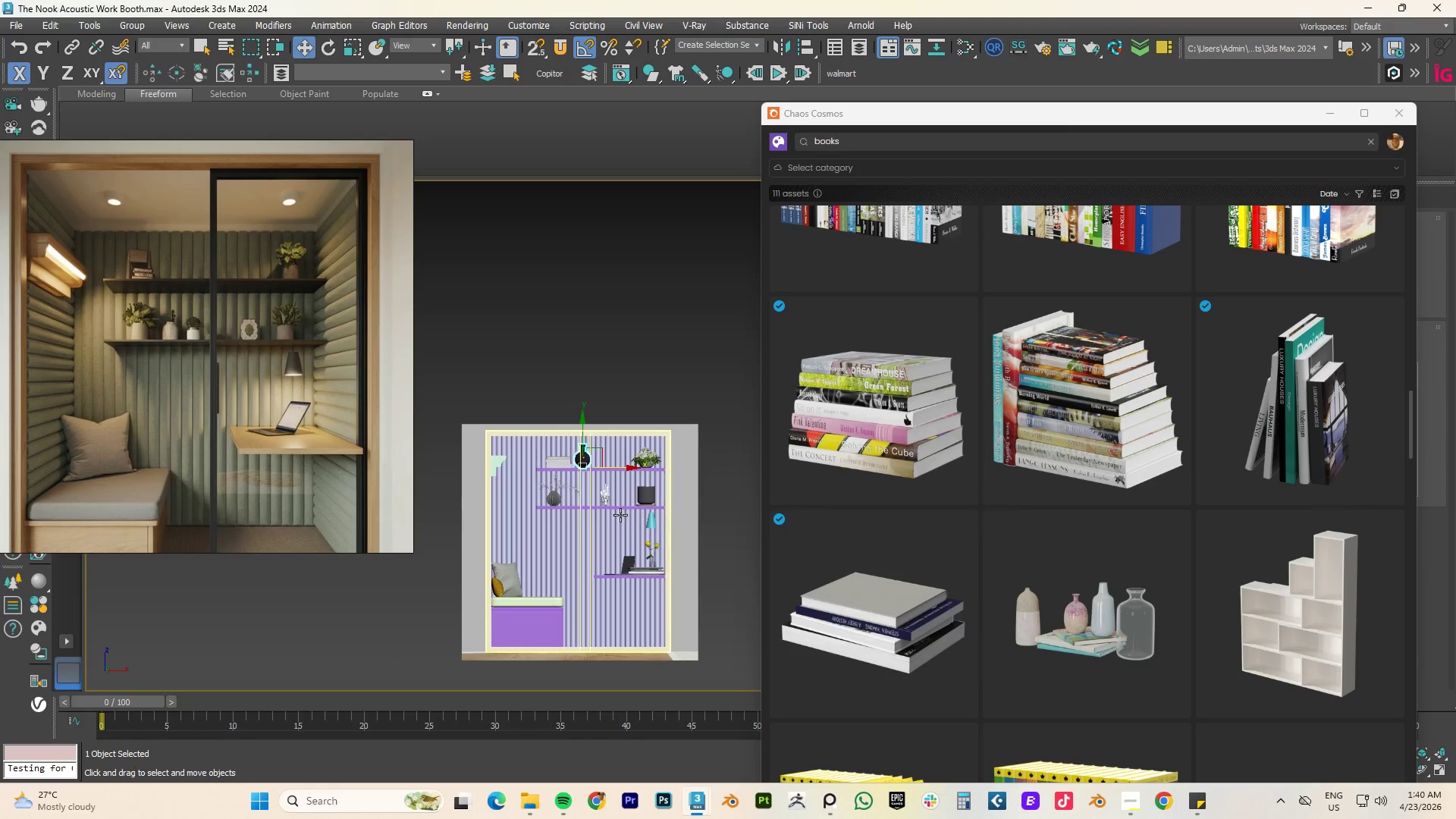 
type(tz[F3])
 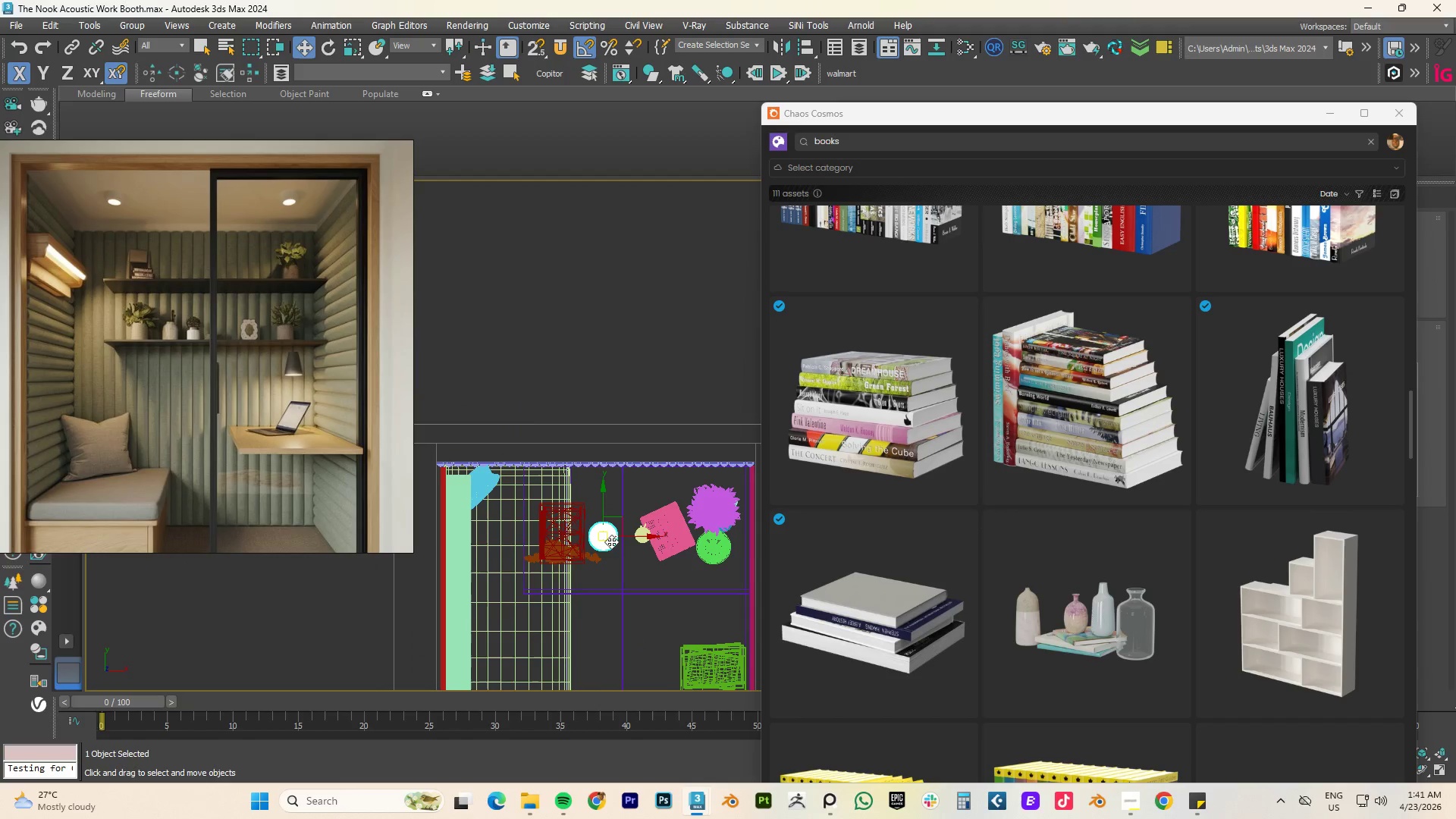 
scroll: coordinate [601, 541], scroll_direction: down, amount: 8.0
 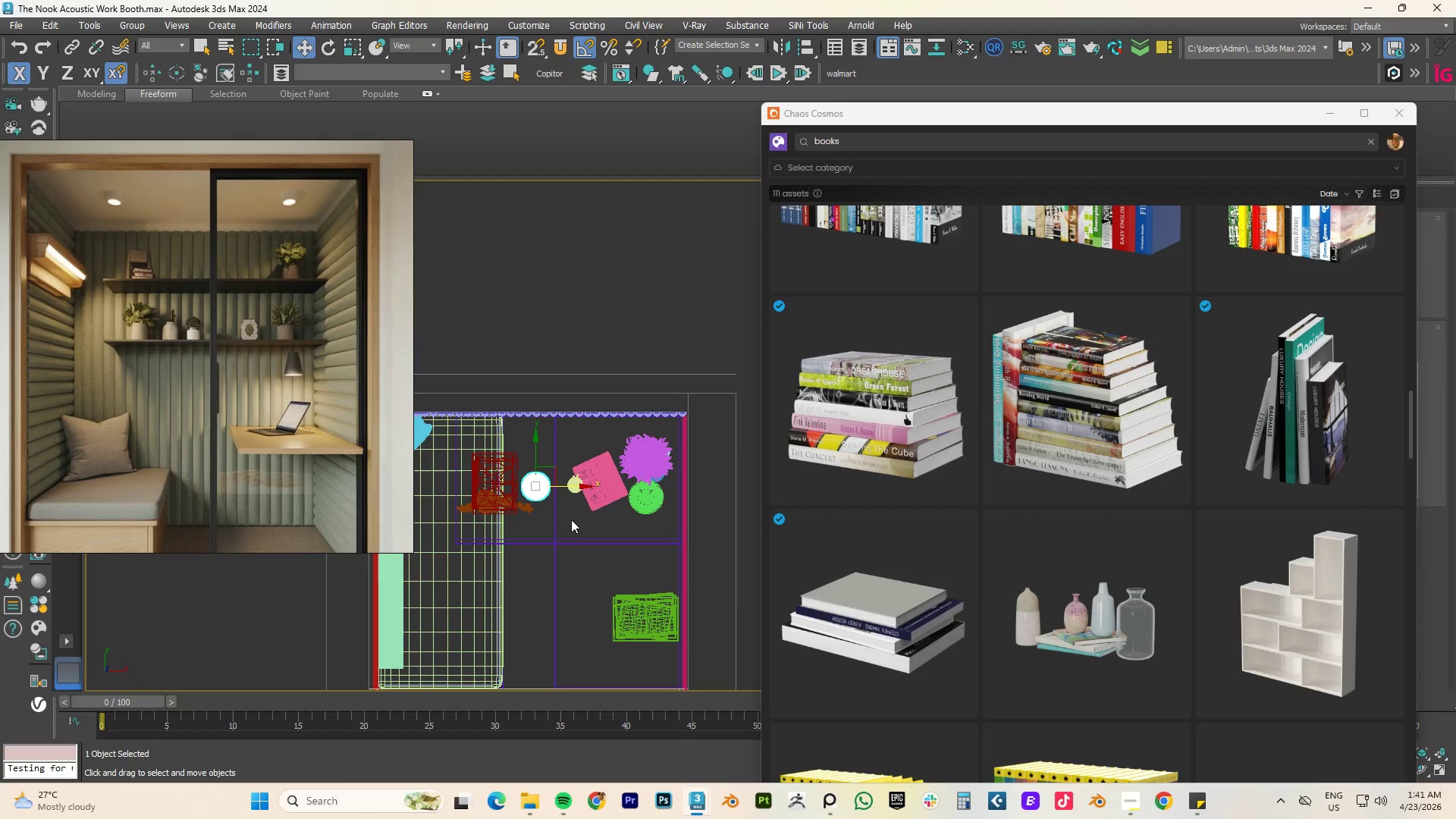 
scroll: coordinate [576, 540], scroll_direction: up, amount: 2.0
 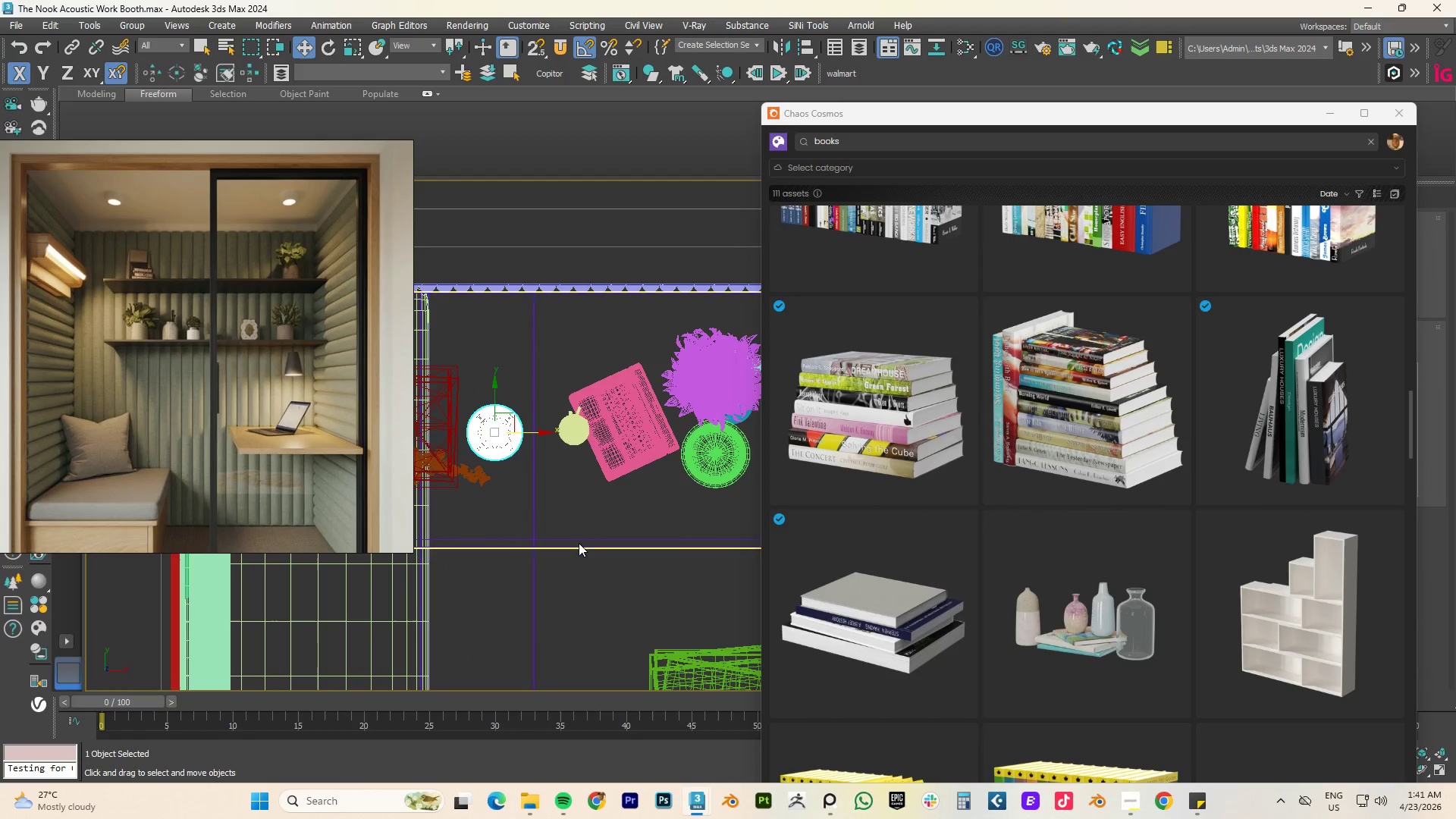 
left_click([579, 544])
 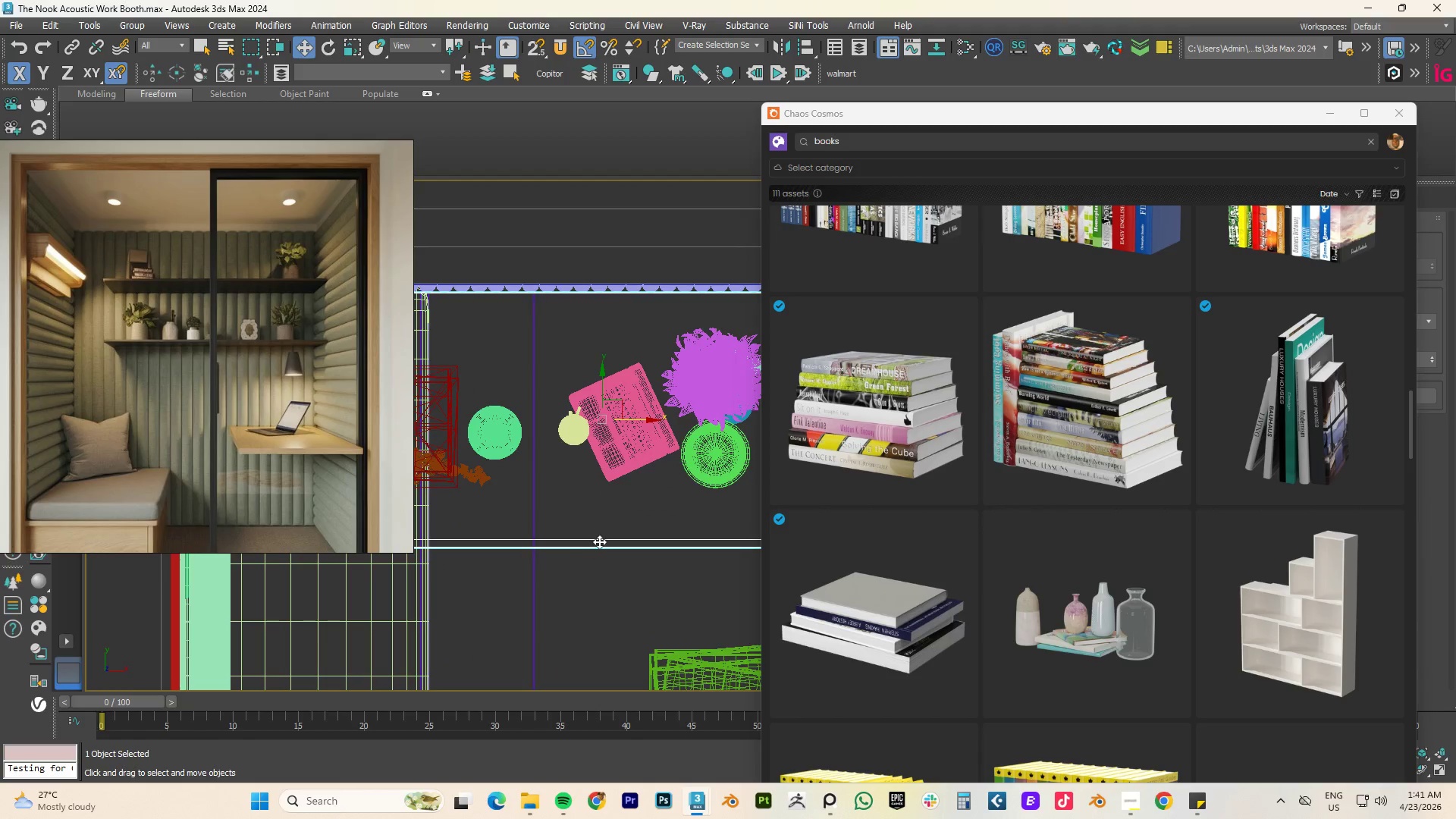 
scroll: coordinate [622, 539], scroll_direction: down, amount: 3.0
 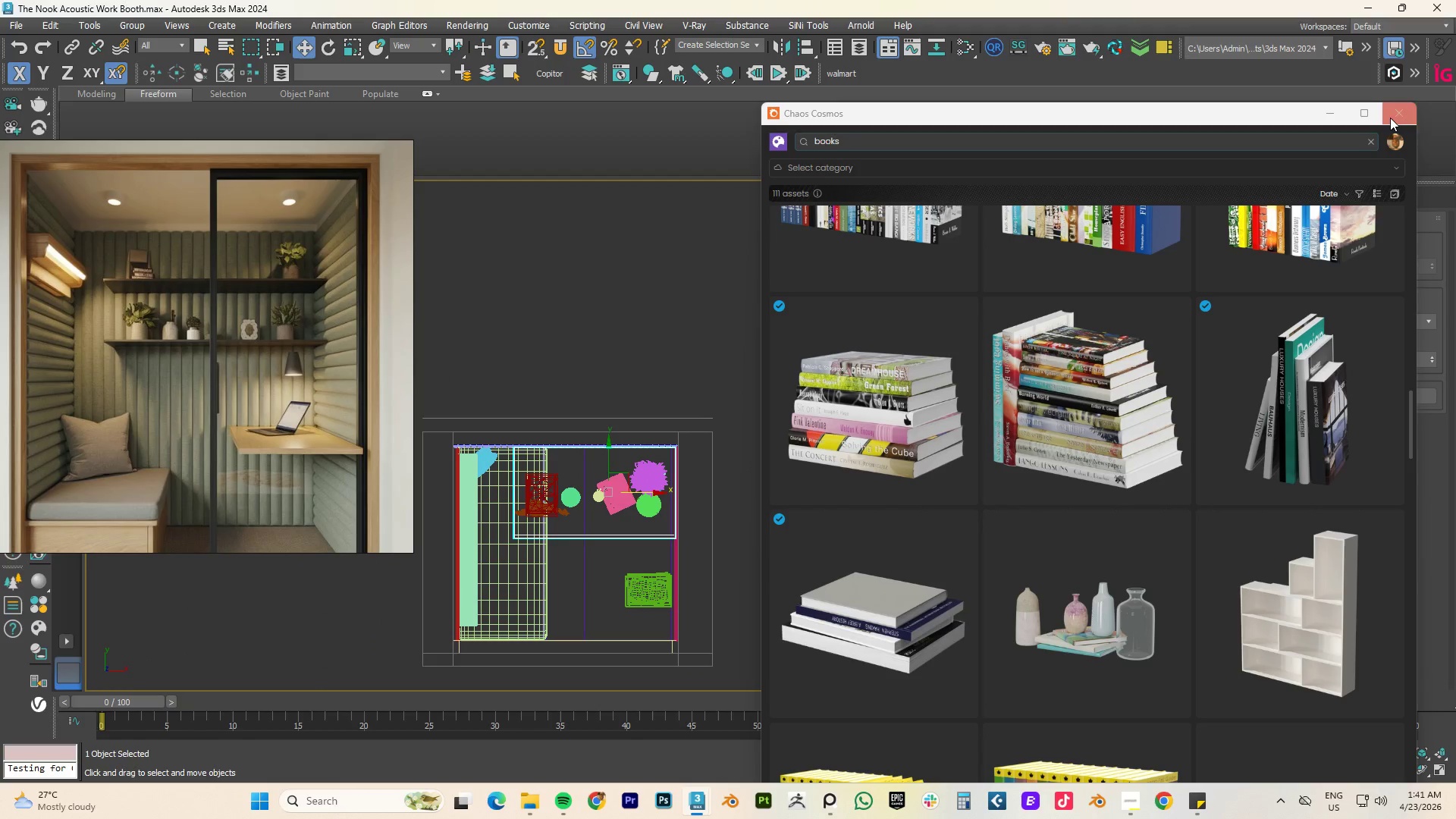 
left_click([1390, 118])
 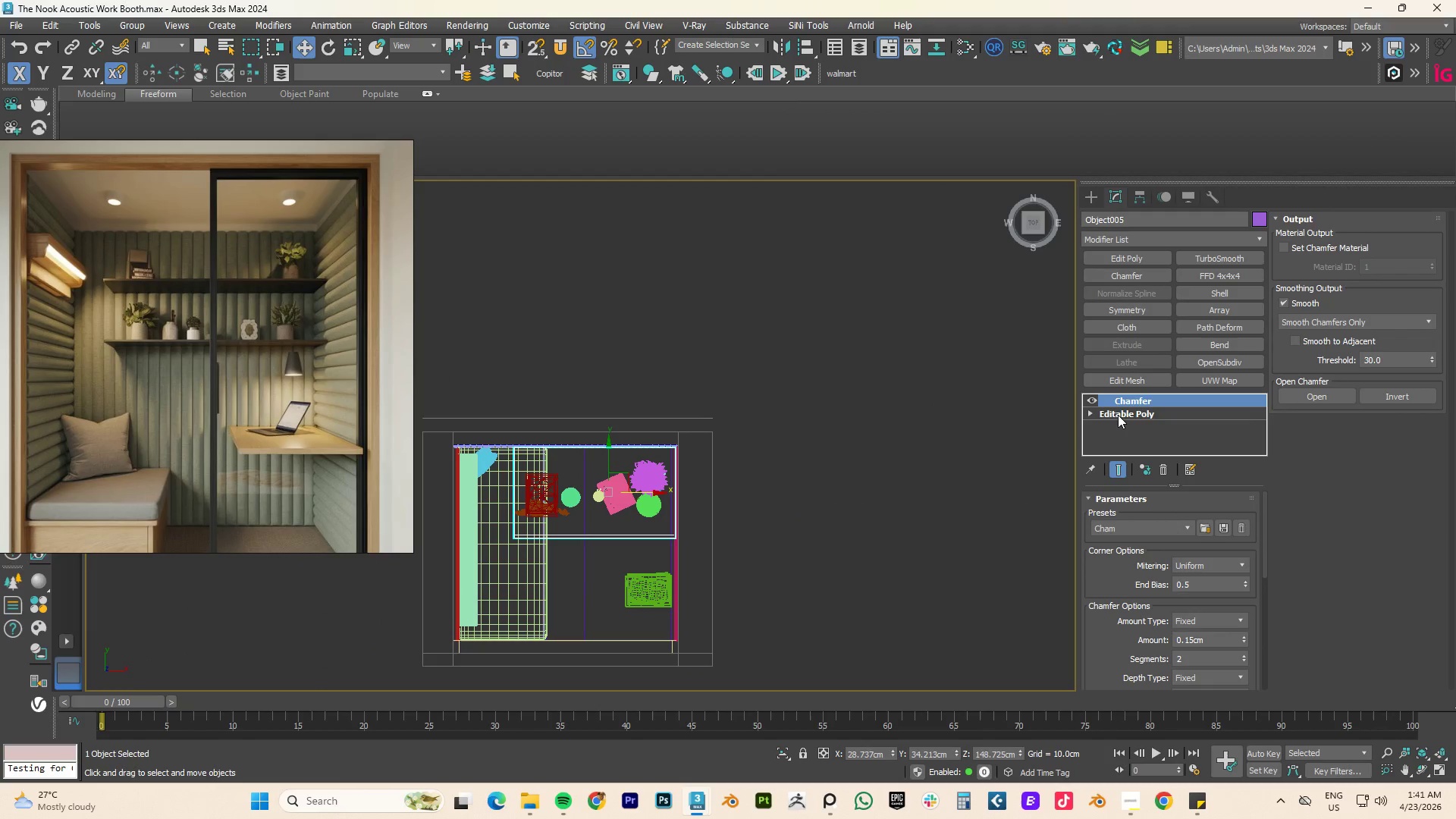 
left_click([1122, 410])
 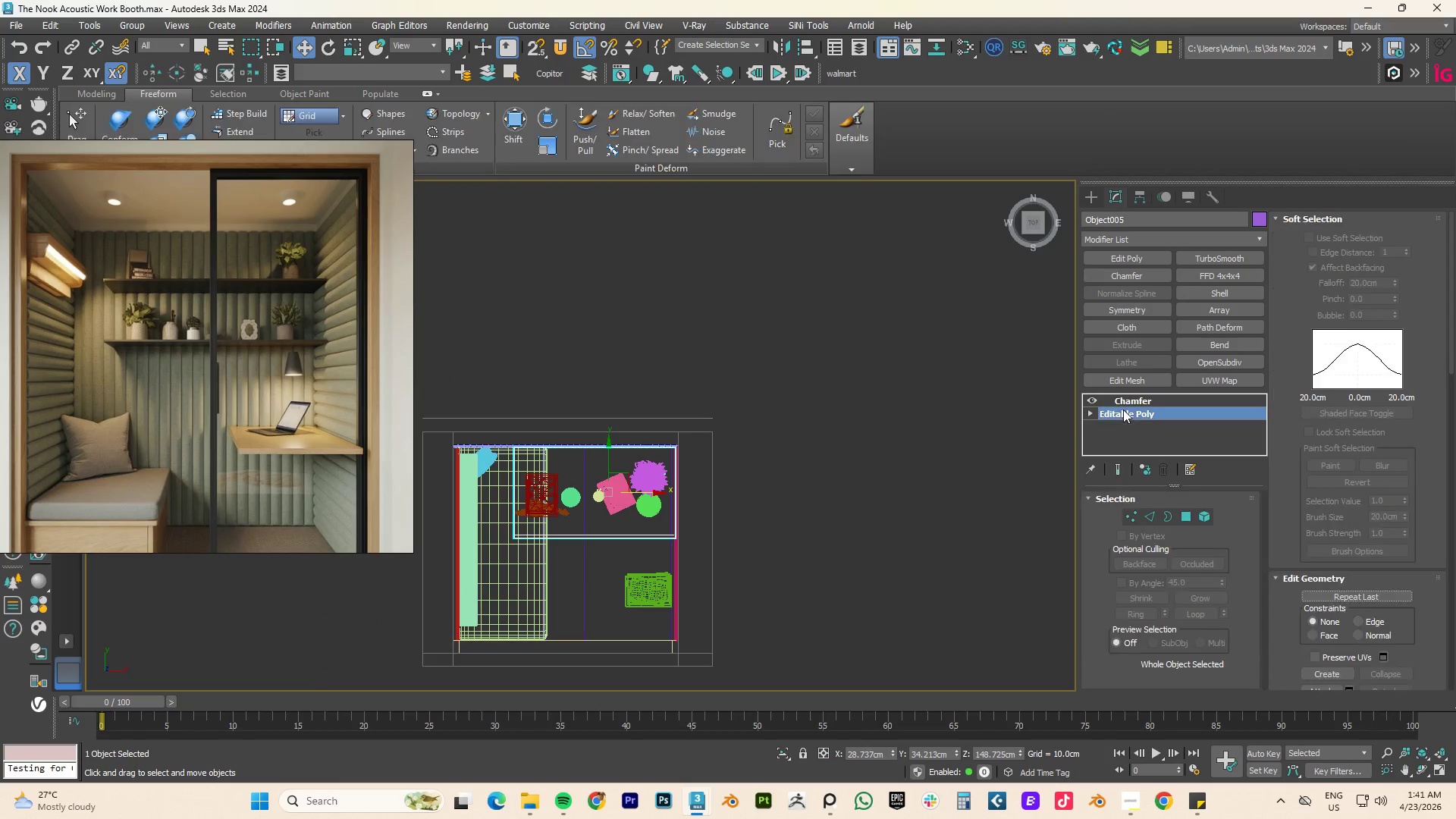 
key(1)
 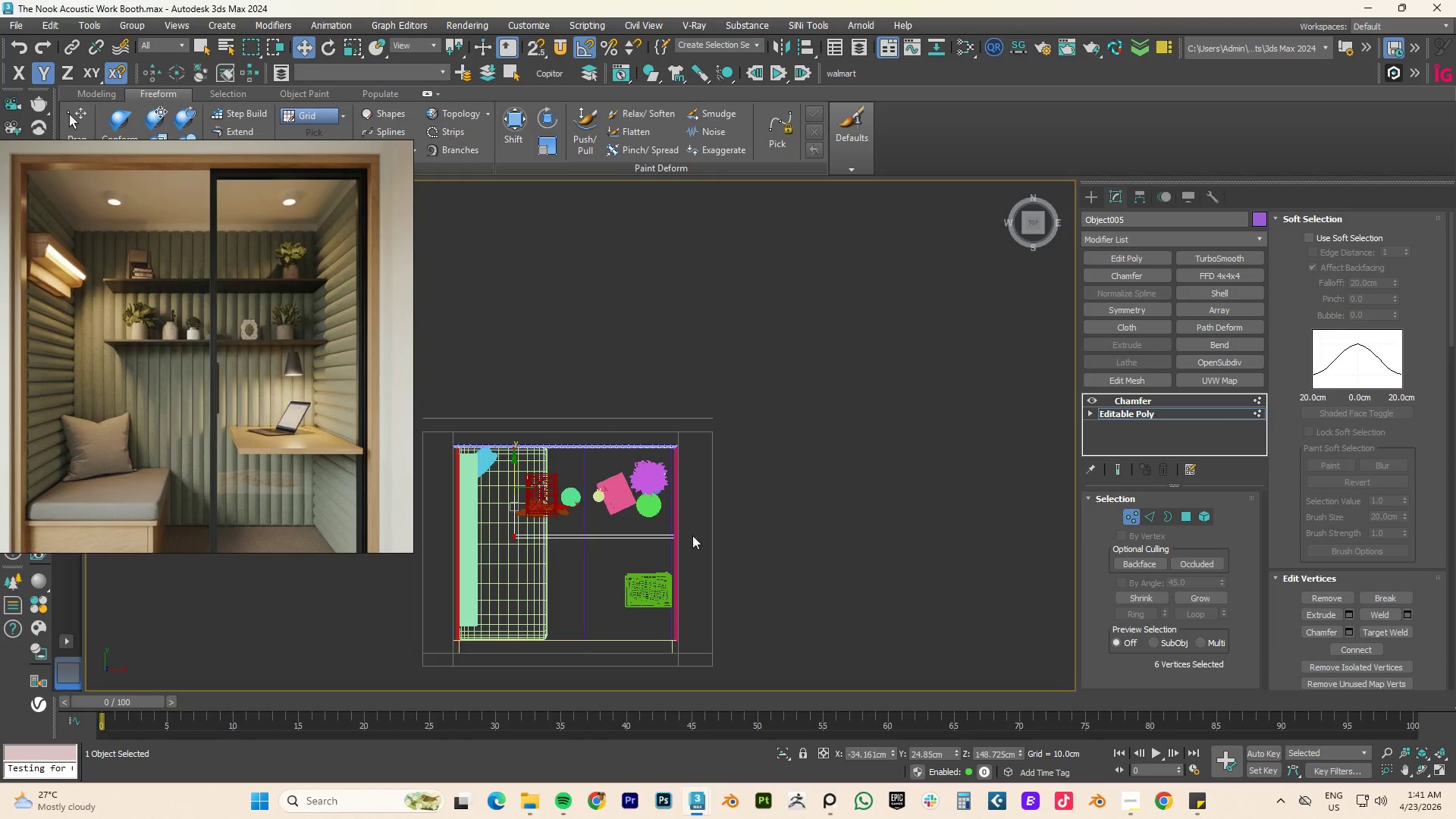 
left_click_drag(start_coordinate=[740, 556], to_coordinate=[495, 531])
 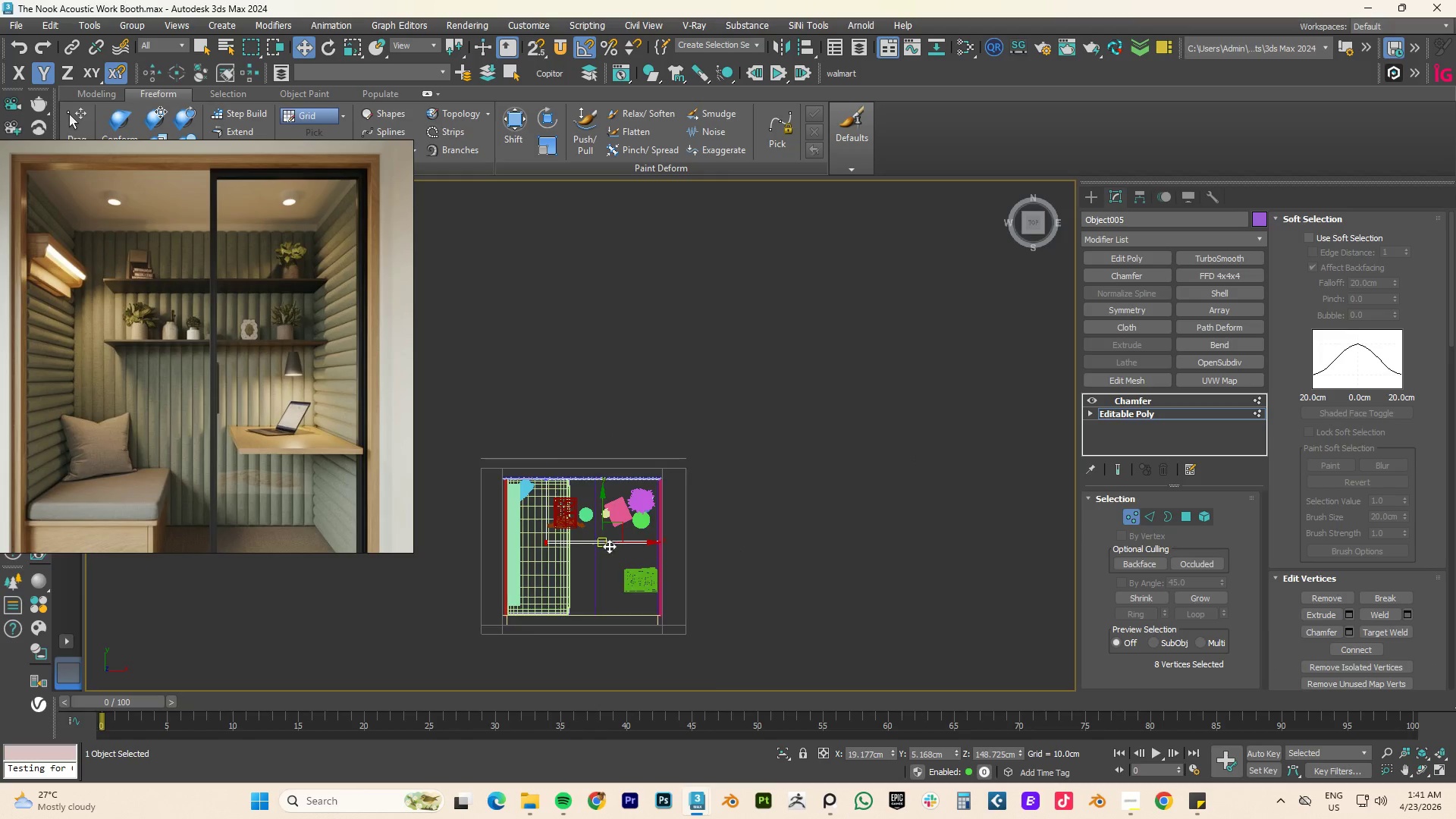 
scroll: coordinate [623, 556], scroll_direction: down, amount: 1.0
 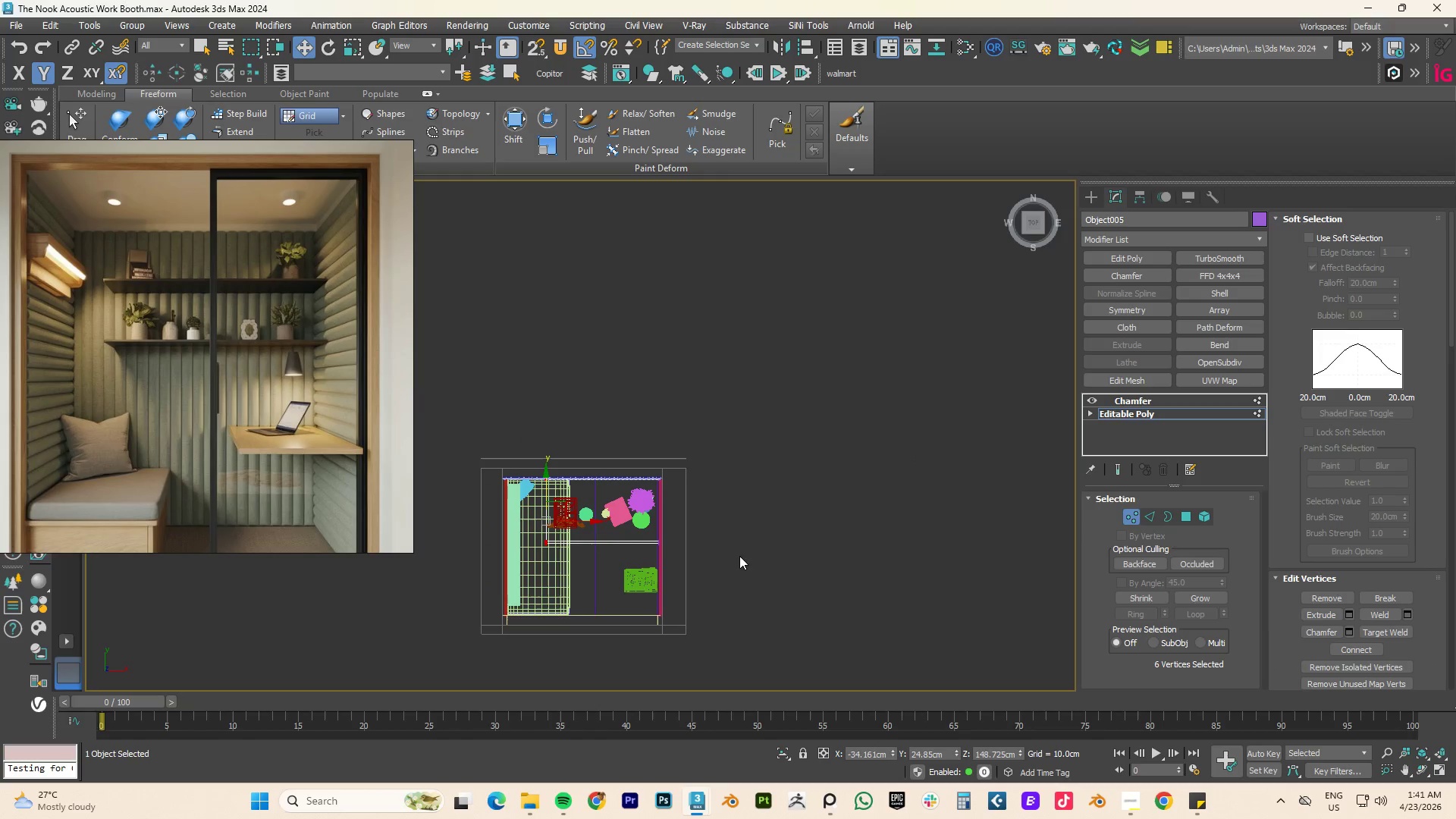 
scroll: coordinate [609, 546], scroll_direction: up, amount: 3.0
 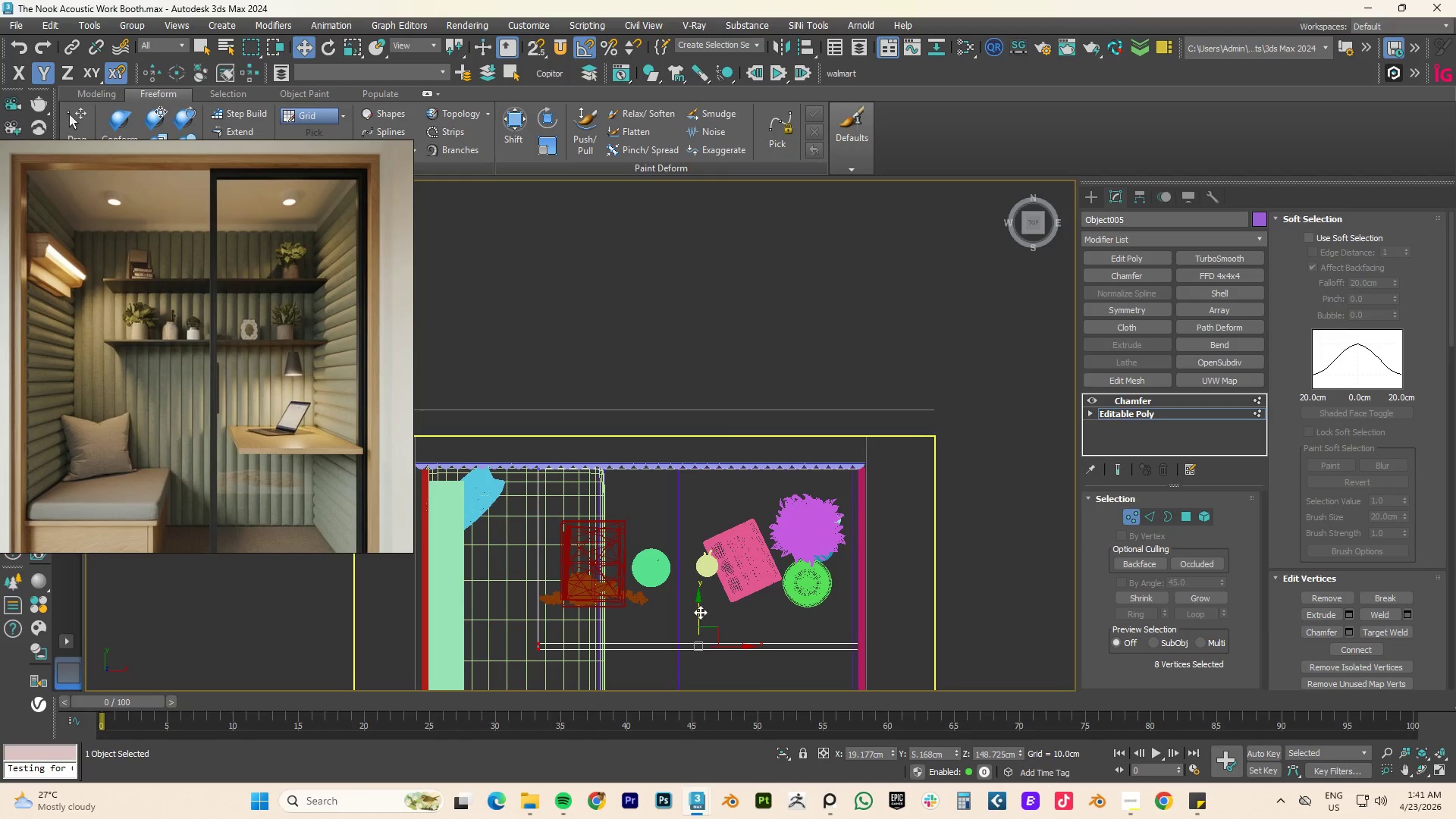 
left_click_drag(start_coordinate=[699, 612], to_coordinate=[711, 544])
 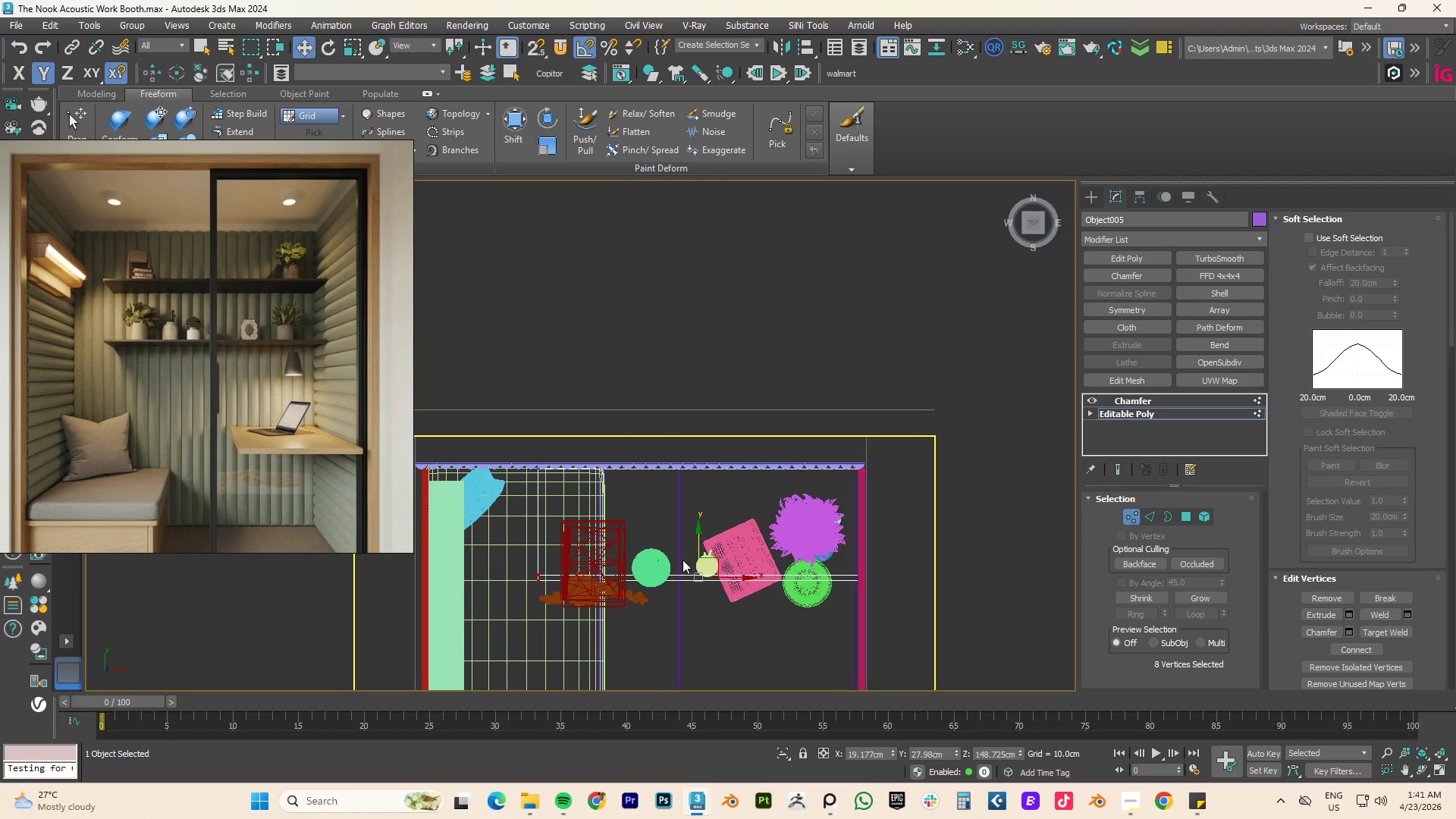 
left_click([657, 563])
 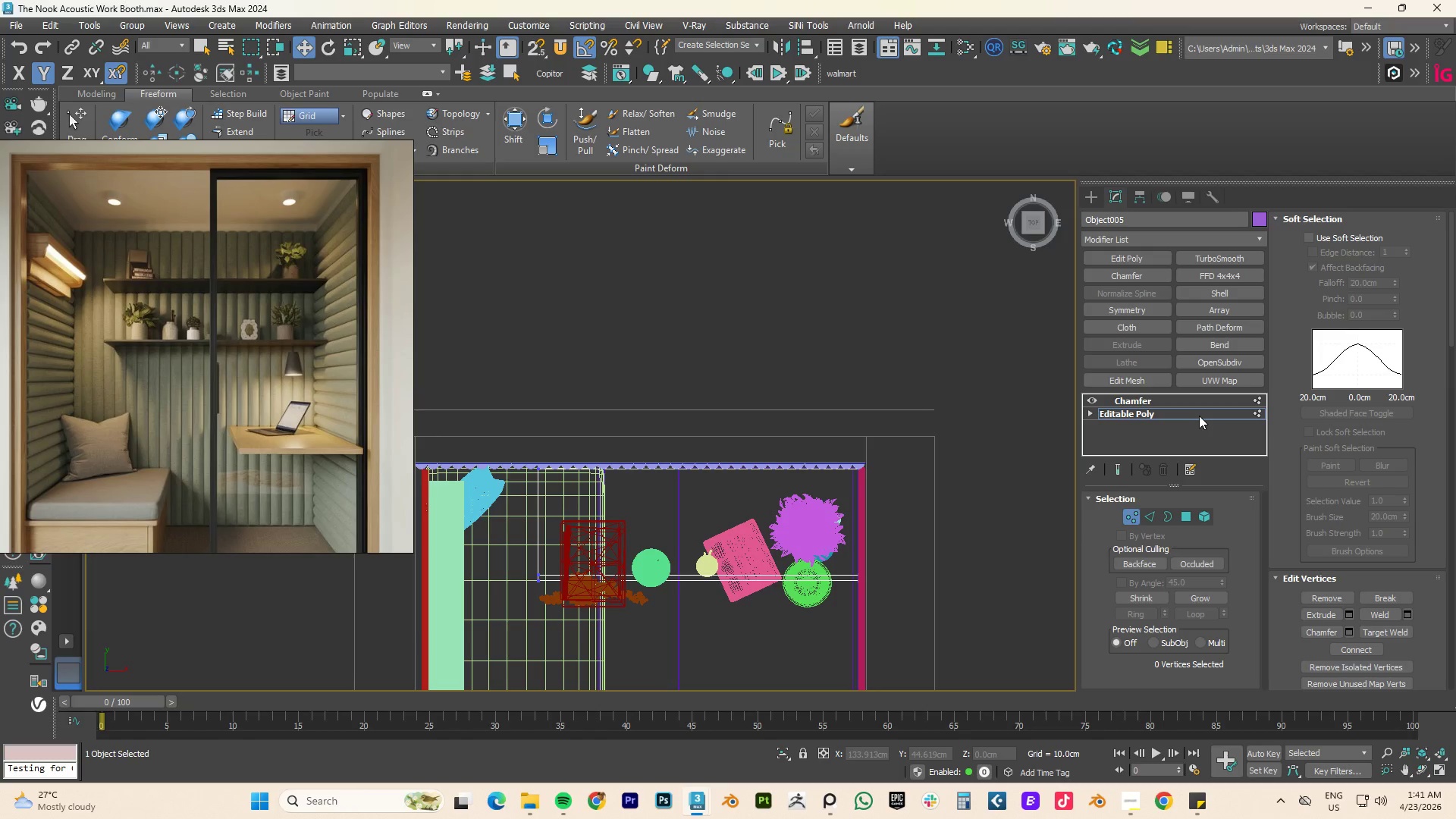 
left_click([1161, 416])
 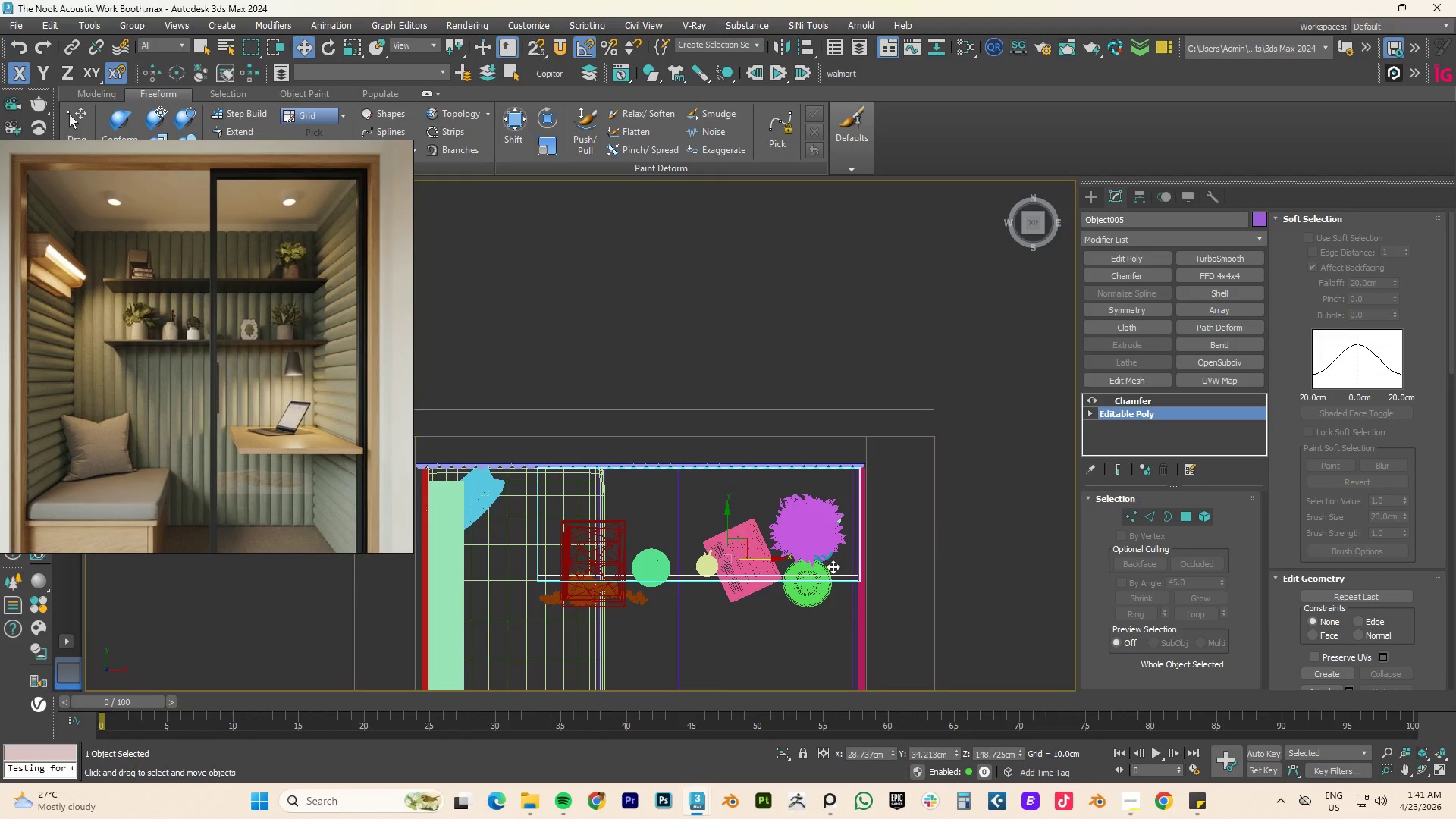 
scroll: coordinate [832, 566], scroll_direction: up, amount: 2.0
 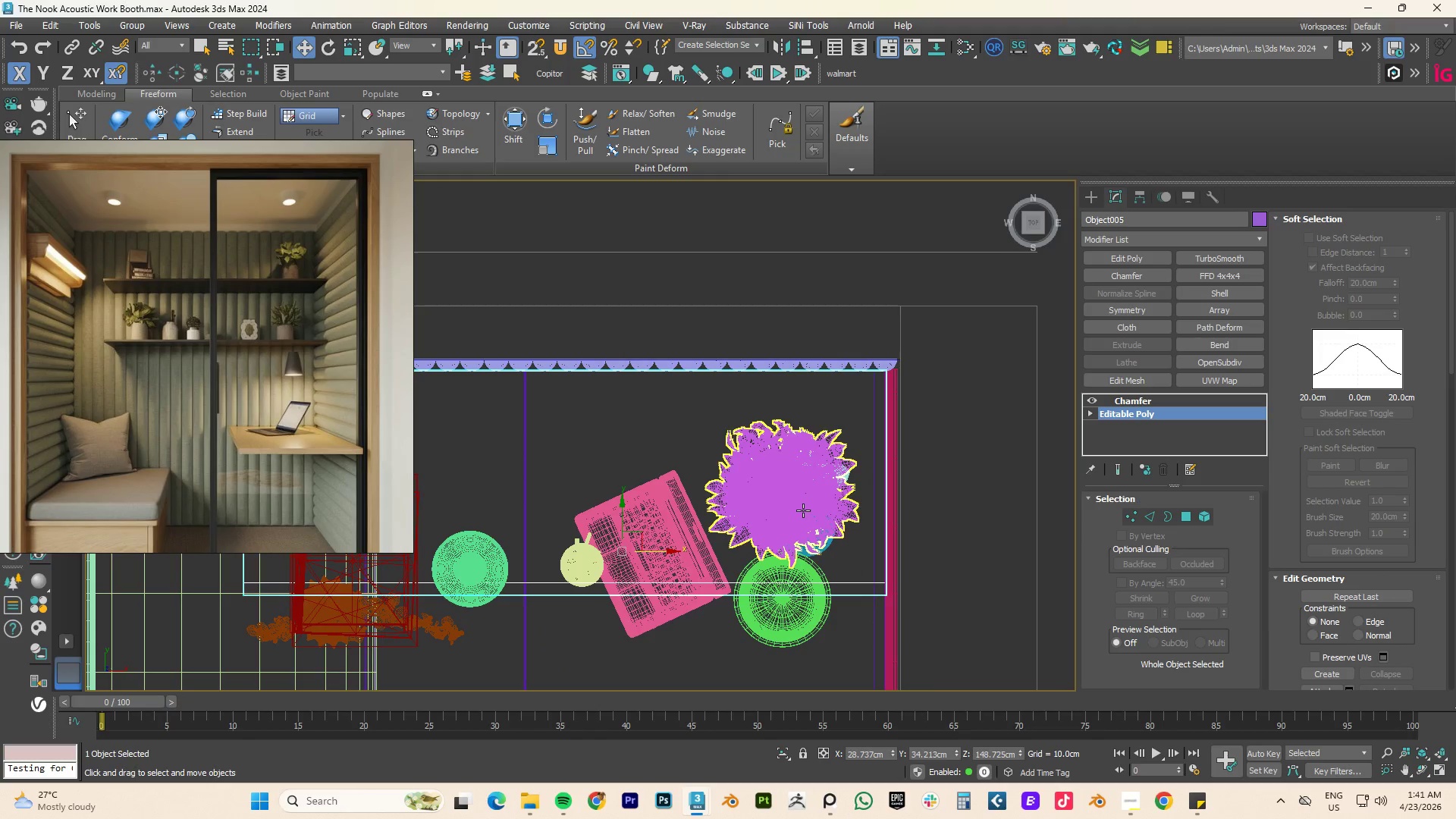 
left_click([803, 510])
 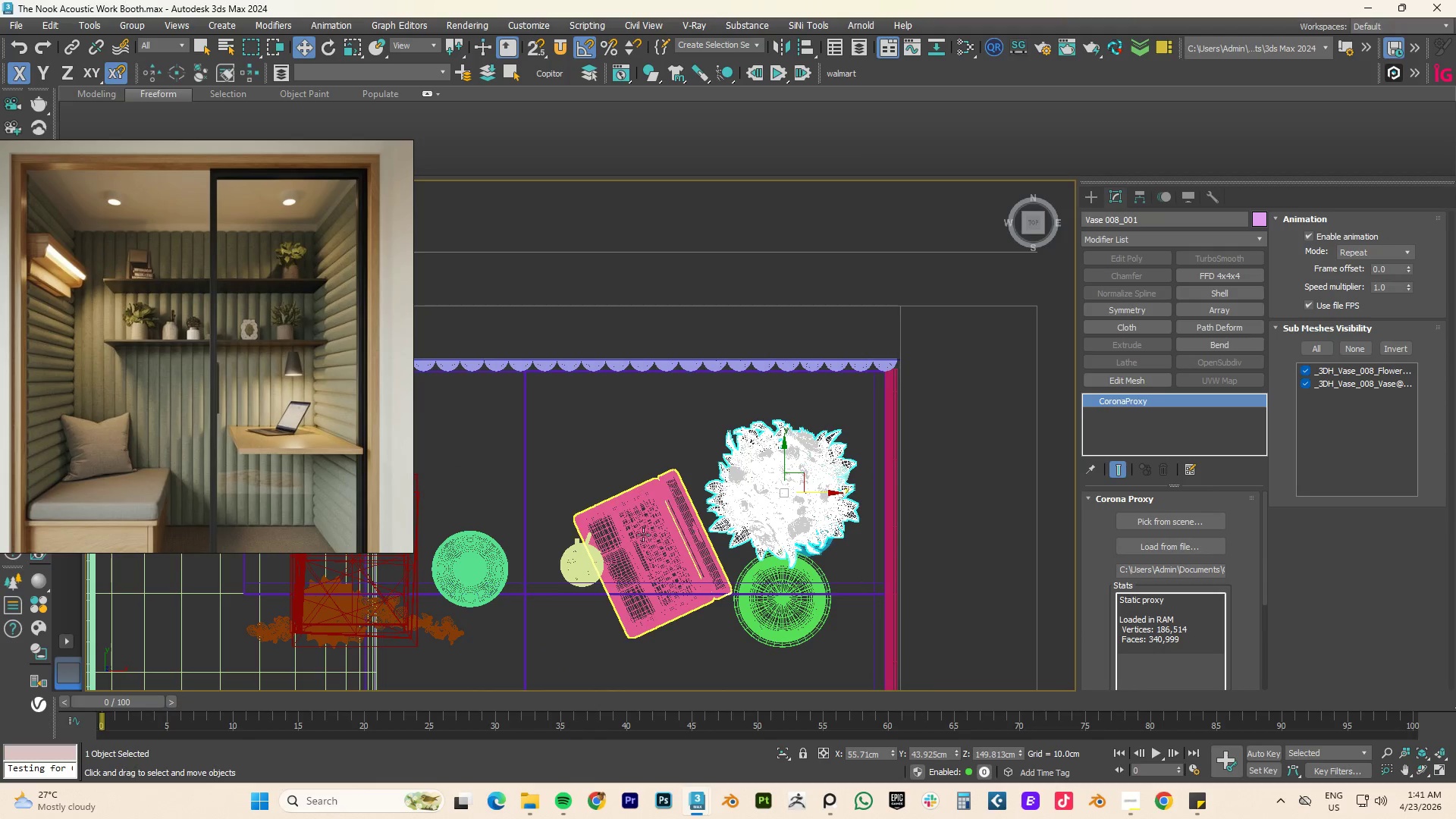 
hold_key(key=ControlLeft, duration=1.67)
left_click([576, 560])
 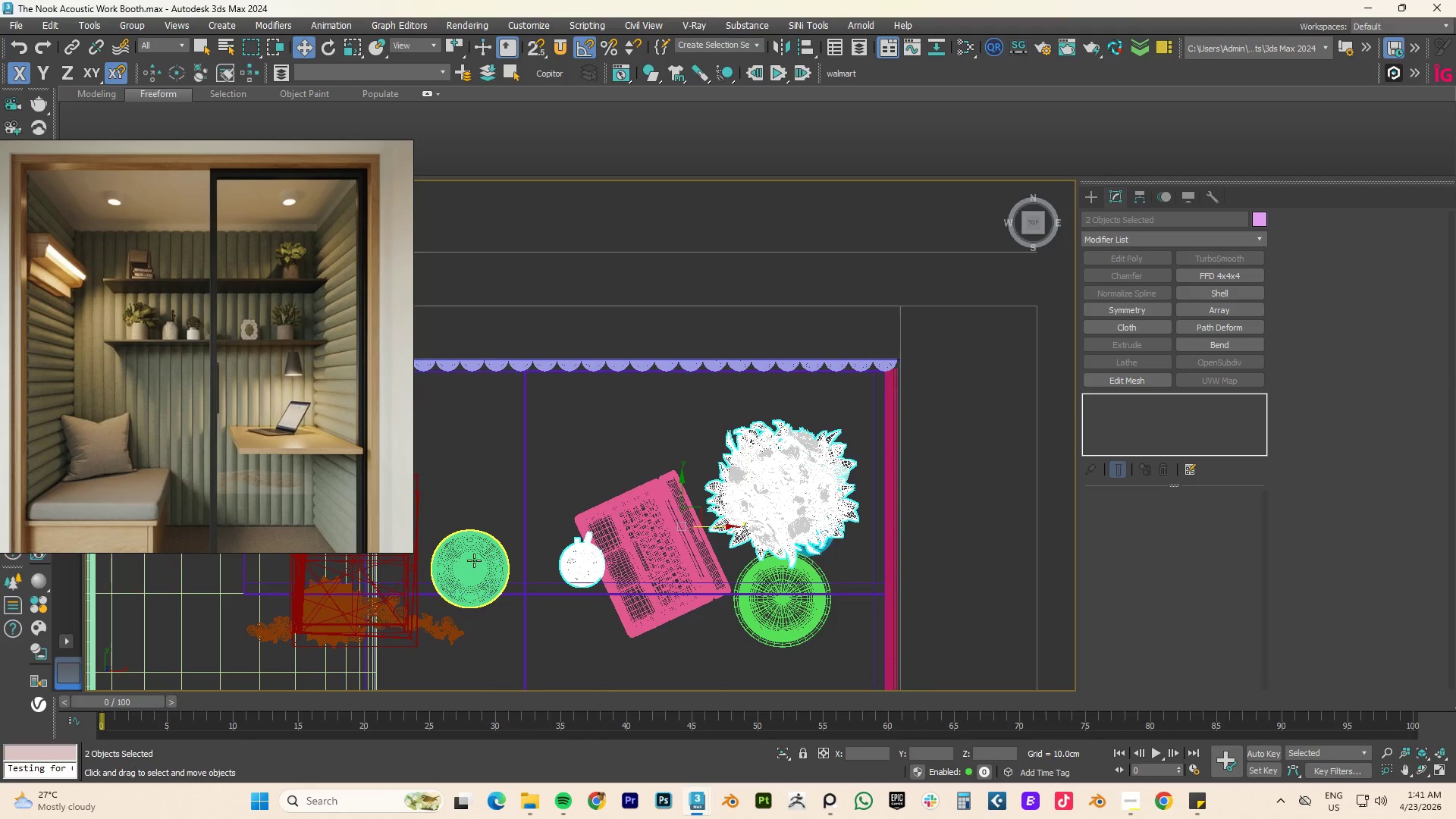 
left_click([474, 560])
 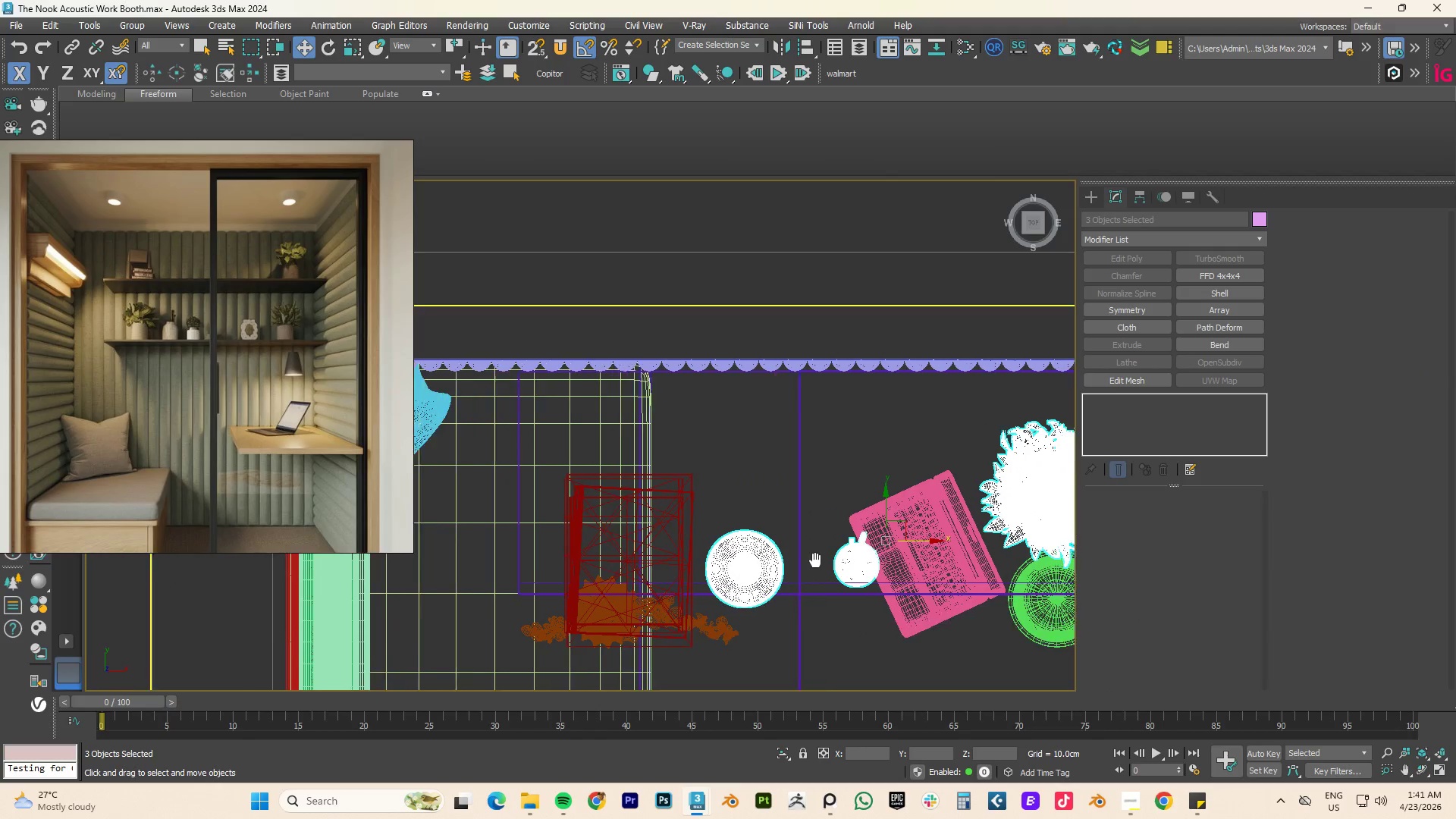 
hold_key(key=ControlLeft, duration=0.8)
left_click([678, 558])
 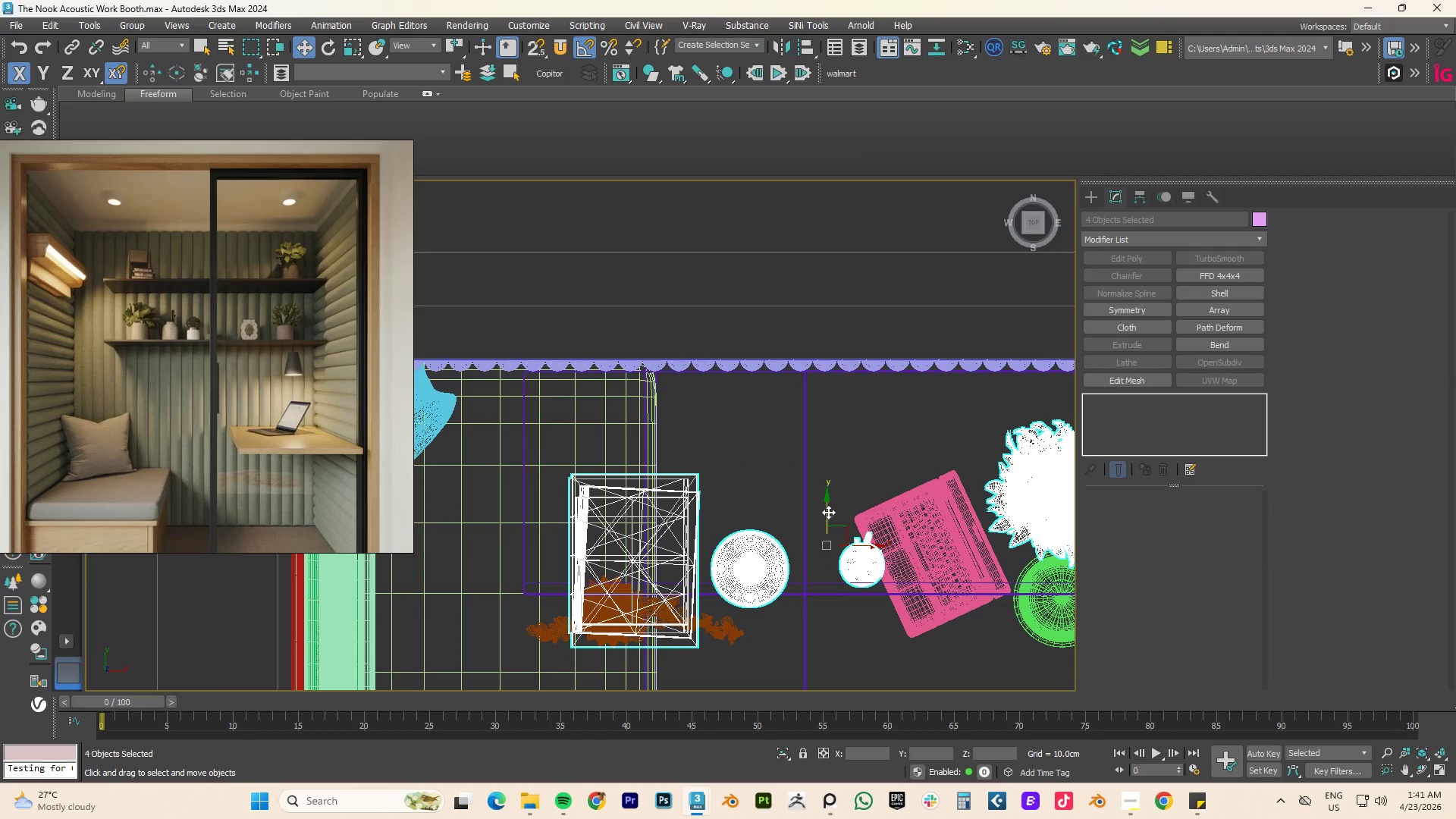 
left_click_drag(start_coordinate=[827, 512], to_coordinate=[834, 436])
 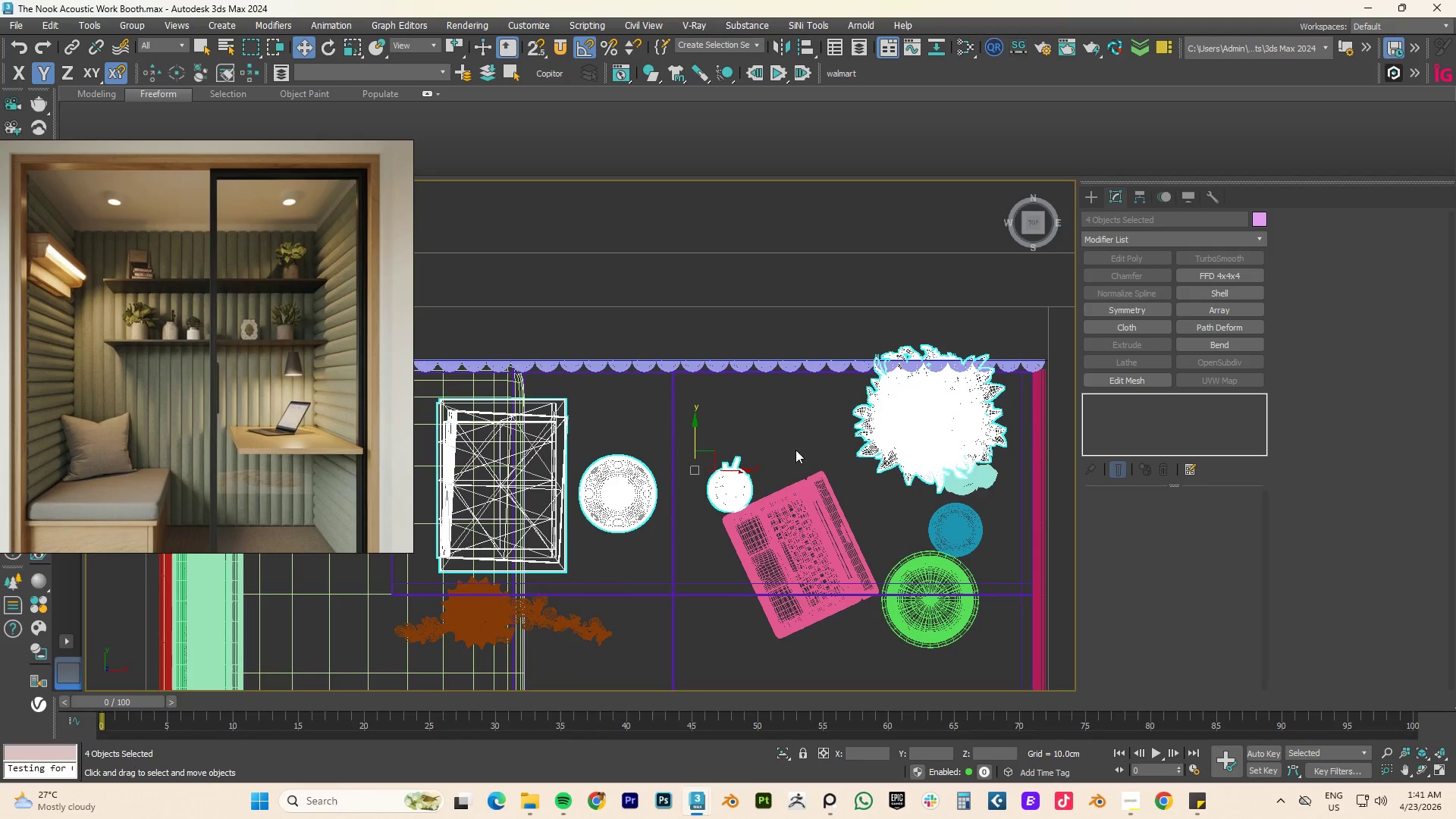 
left_click([908, 438])
 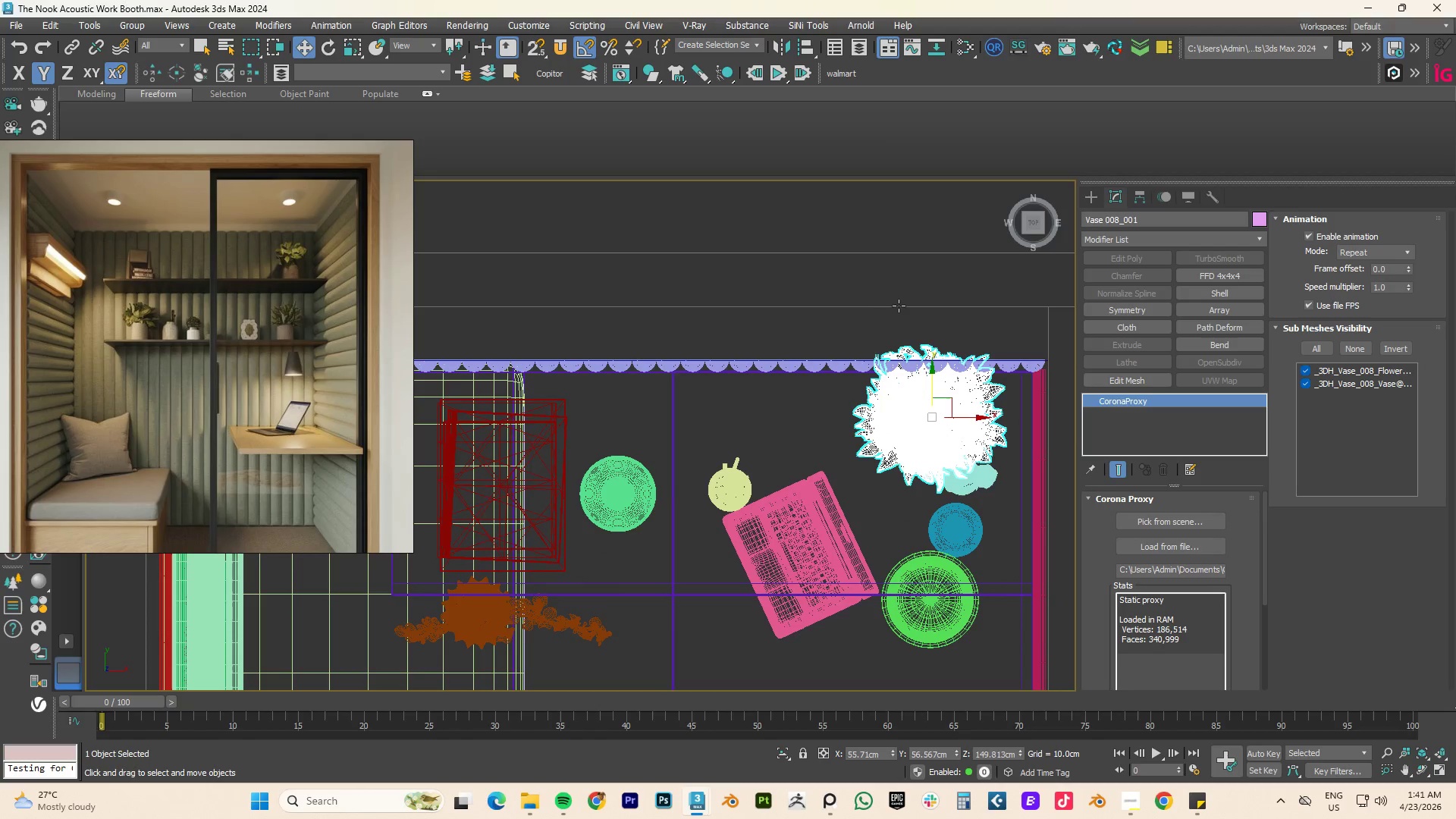 
left_click([895, 296])
 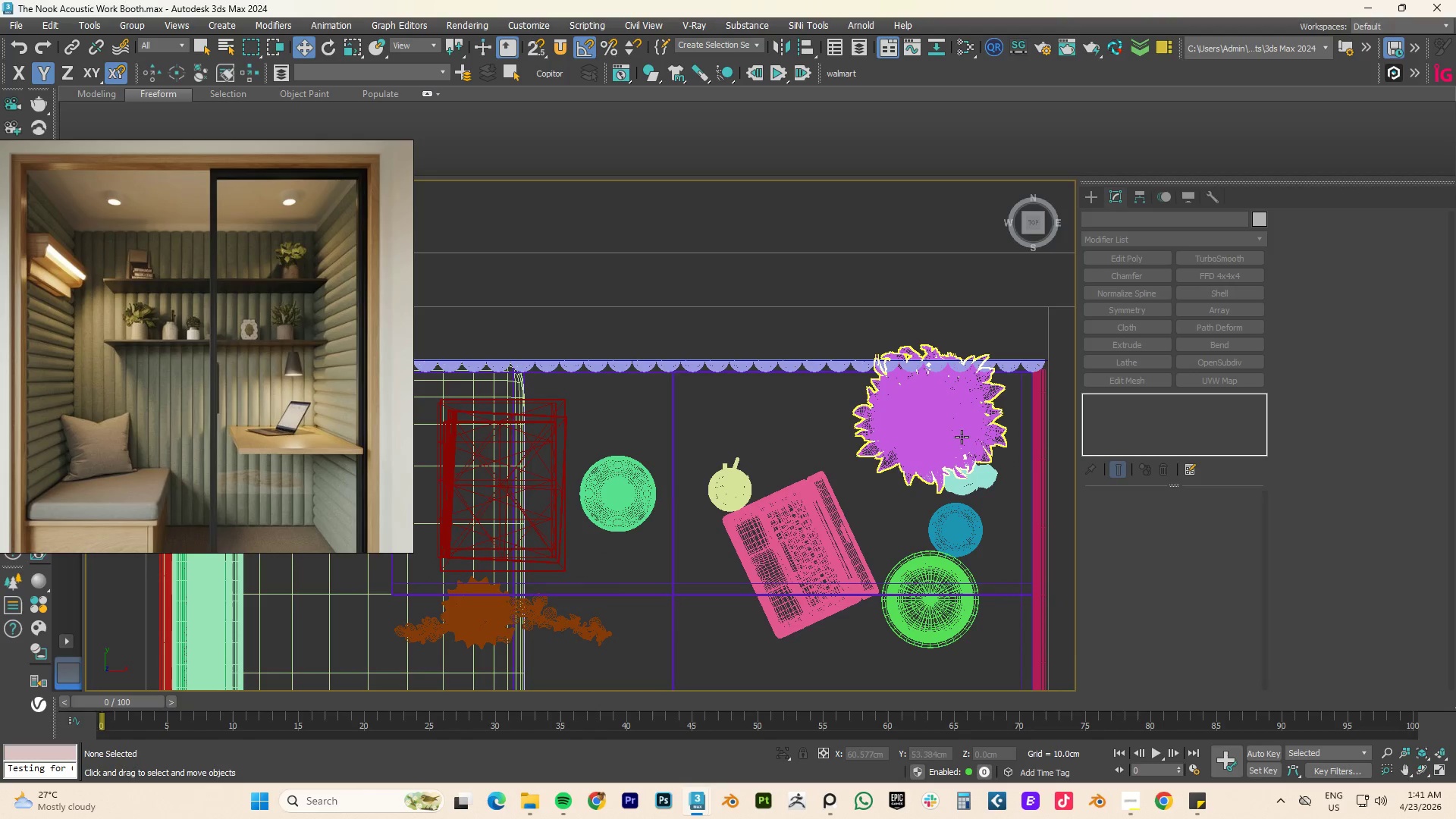 
left_click([959, 438])
 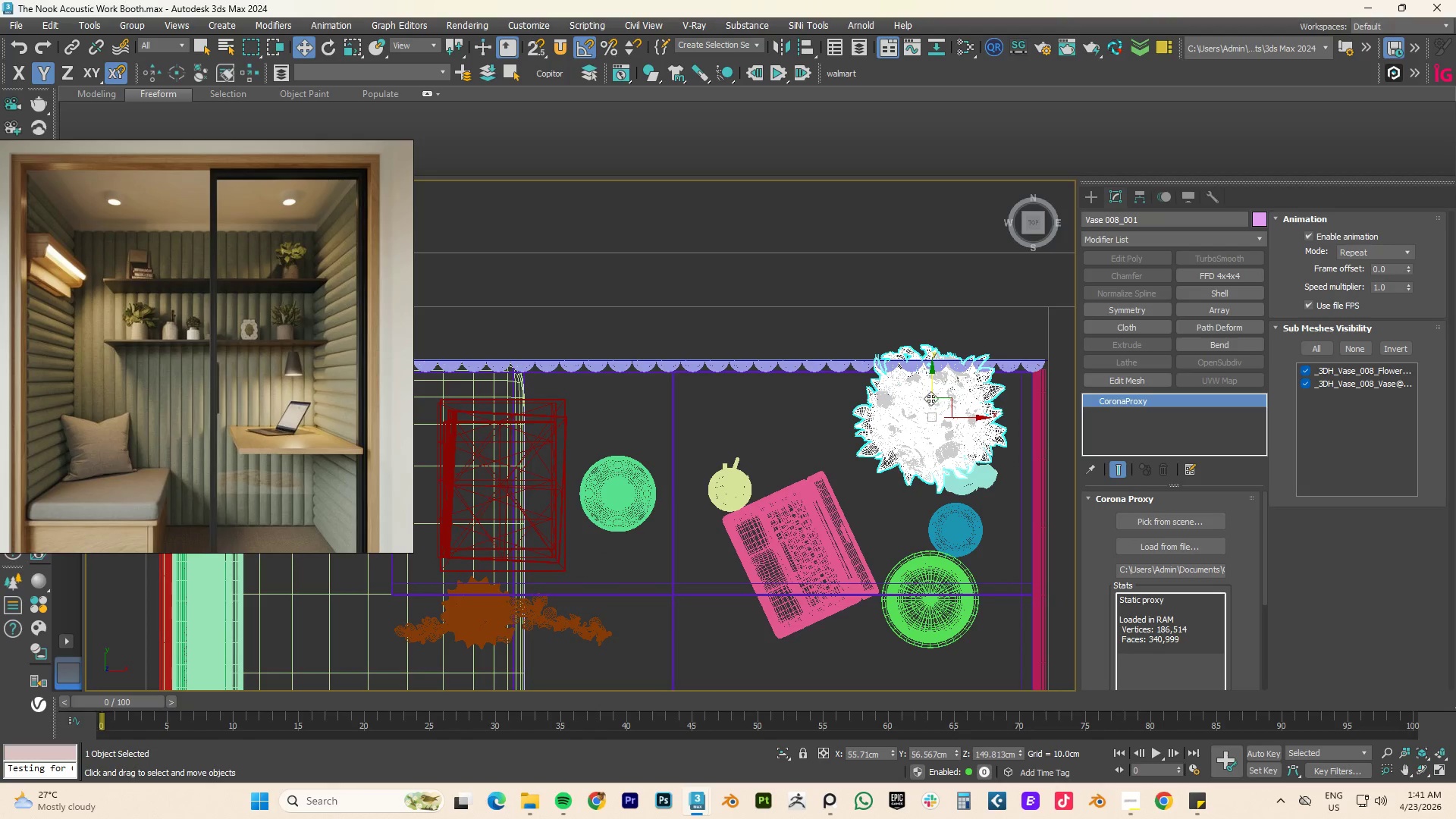 
left_click_drag(start_coordinate=[932, 390], to_coordinate=[924, 466])
 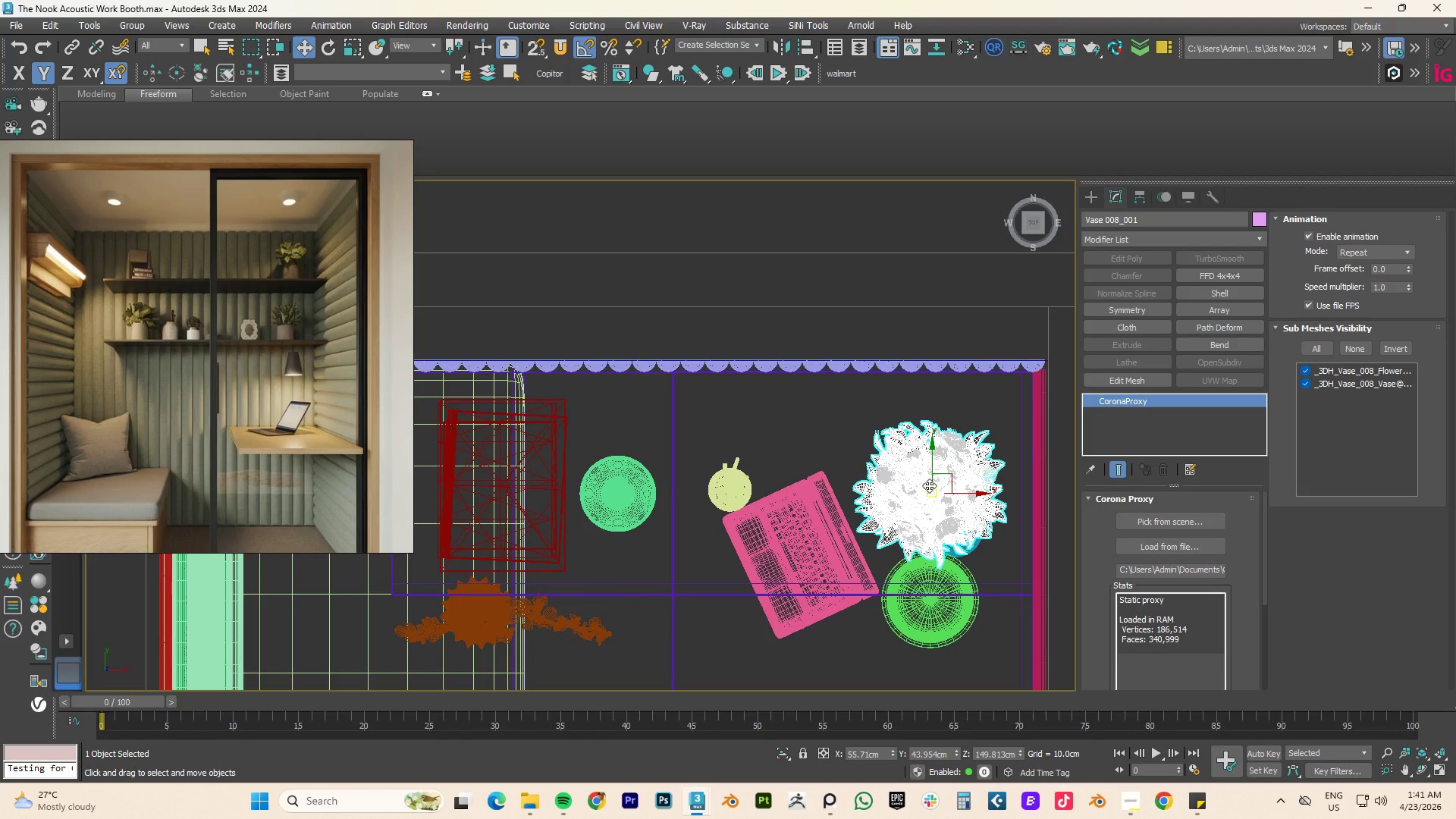 
type(fz[F3])
 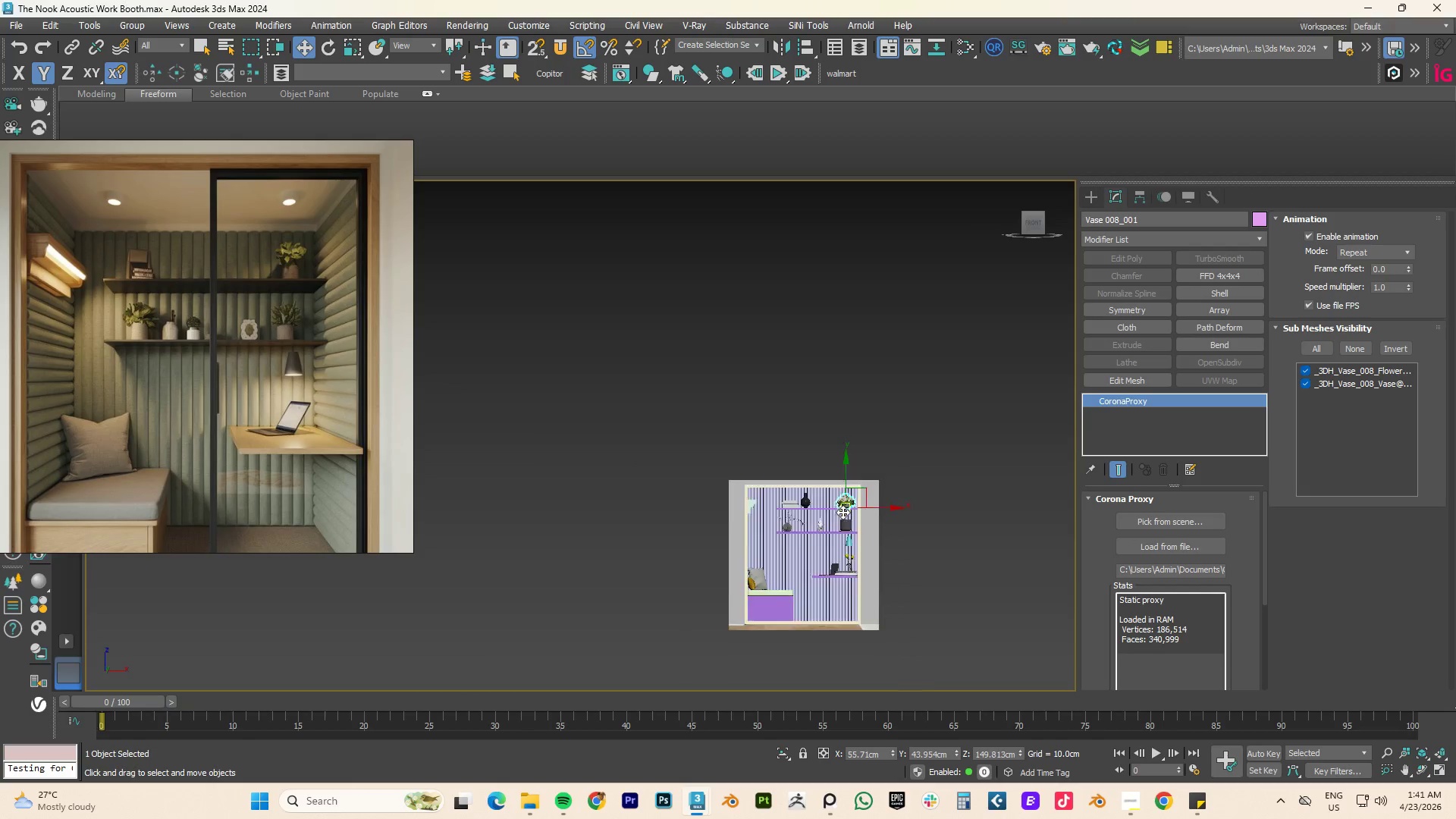 
scroll: coordinate [870, 494], scroll_direction: down, amount: 7.0
 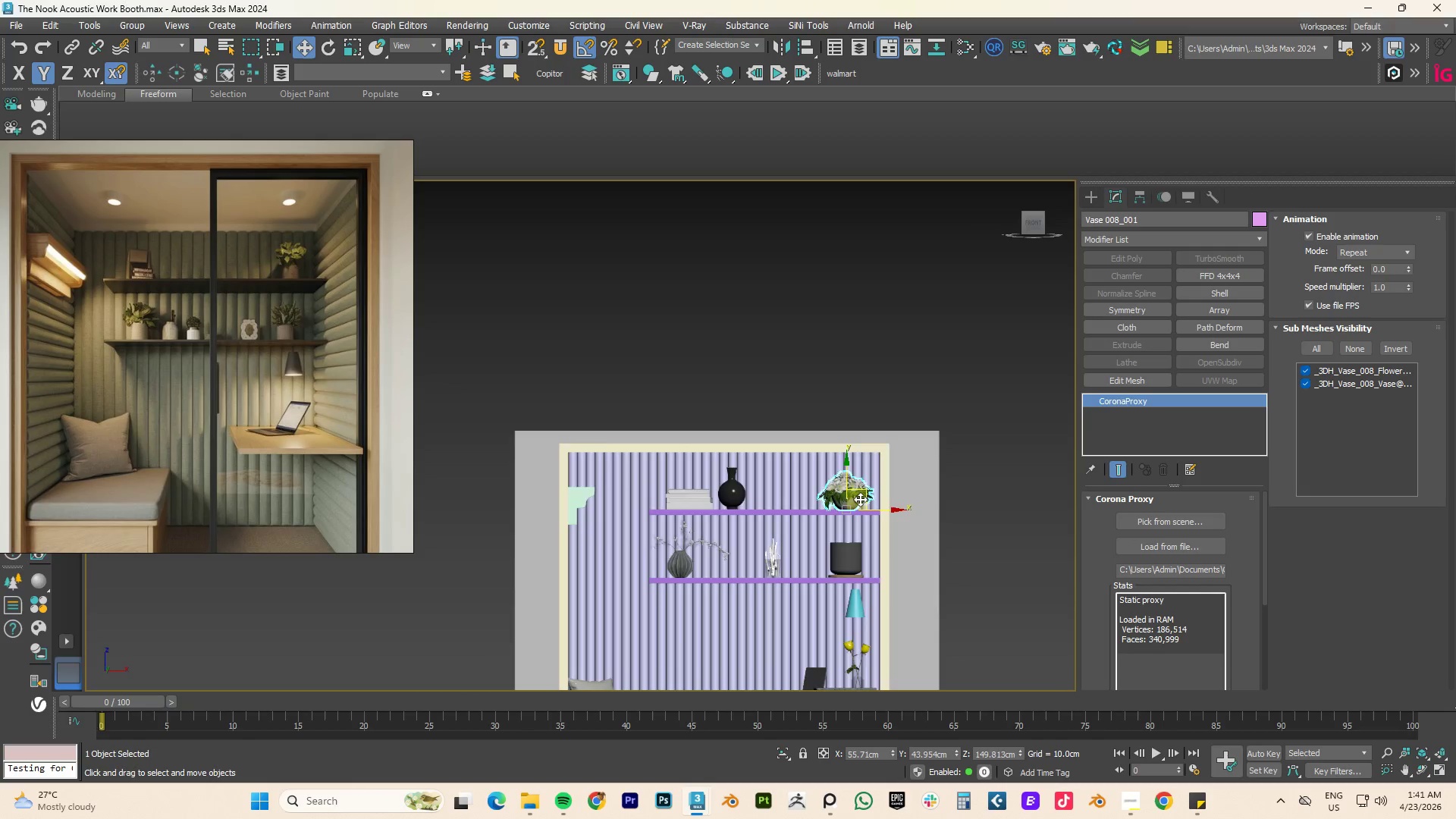 
hold_key(key=AltLeft, duration=0.77)
 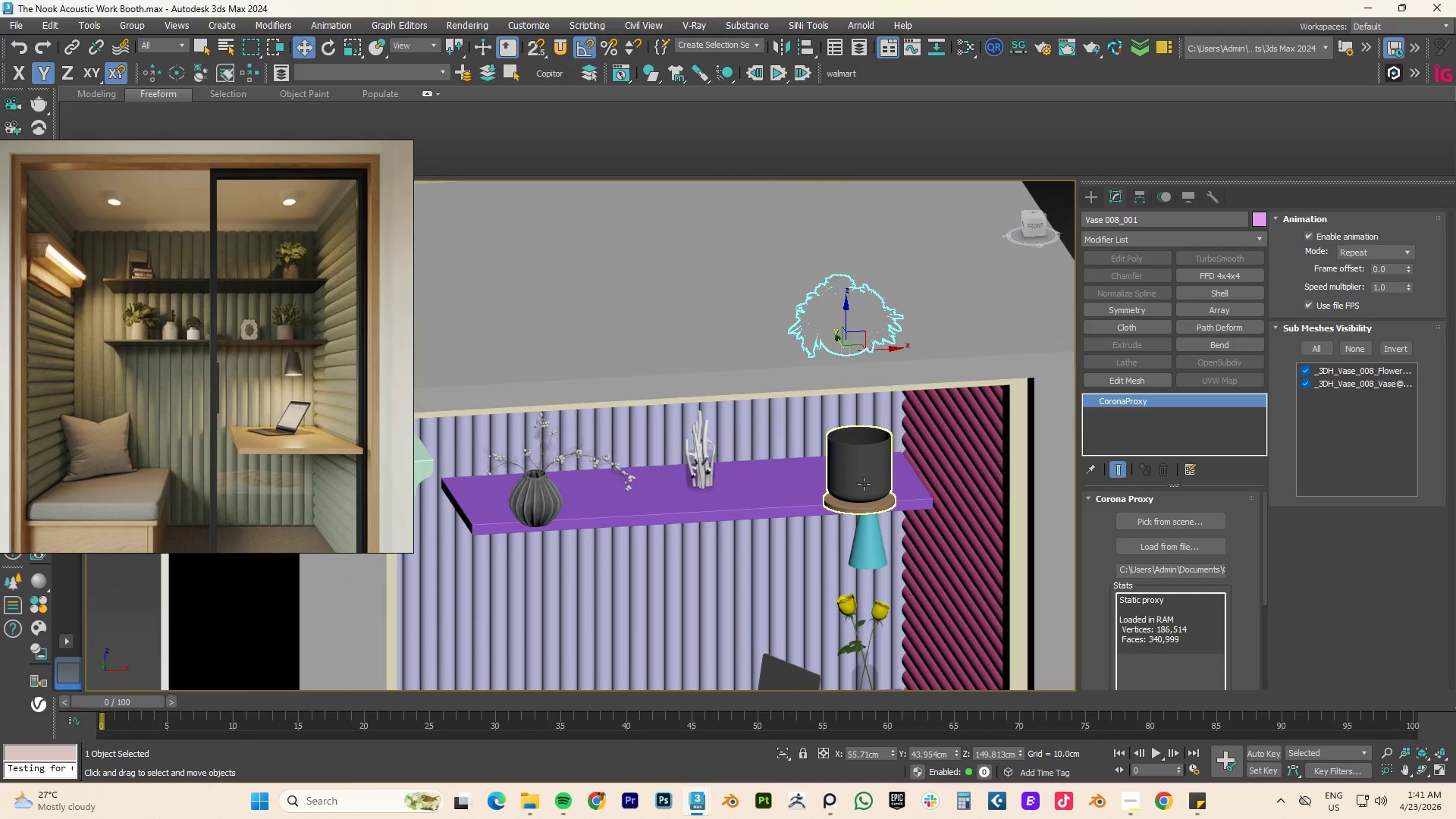 
scroll: coordinate [856, 509], scroll_direction: up, amount: 2.0
 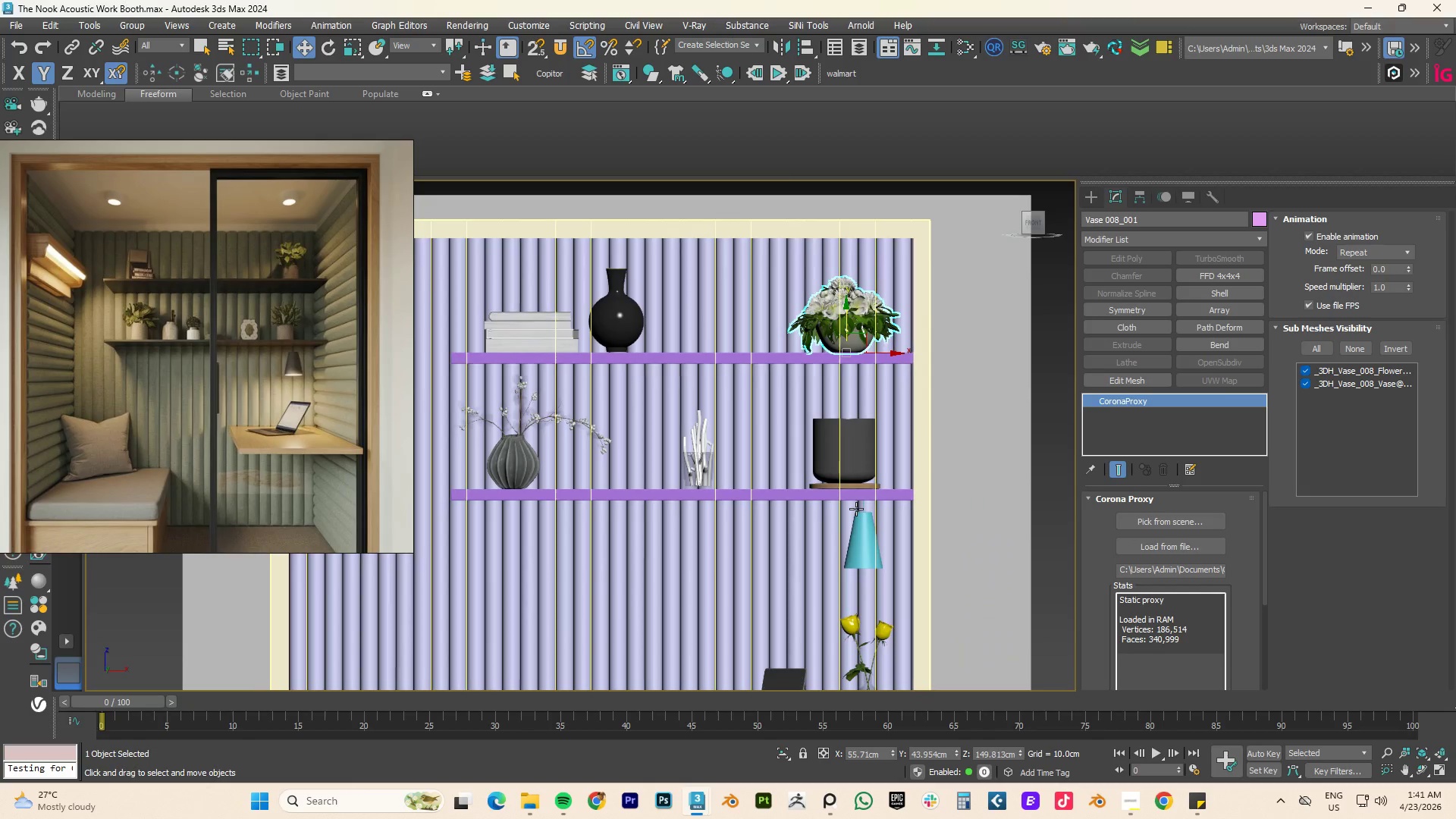 
left_click([864, 484])
 